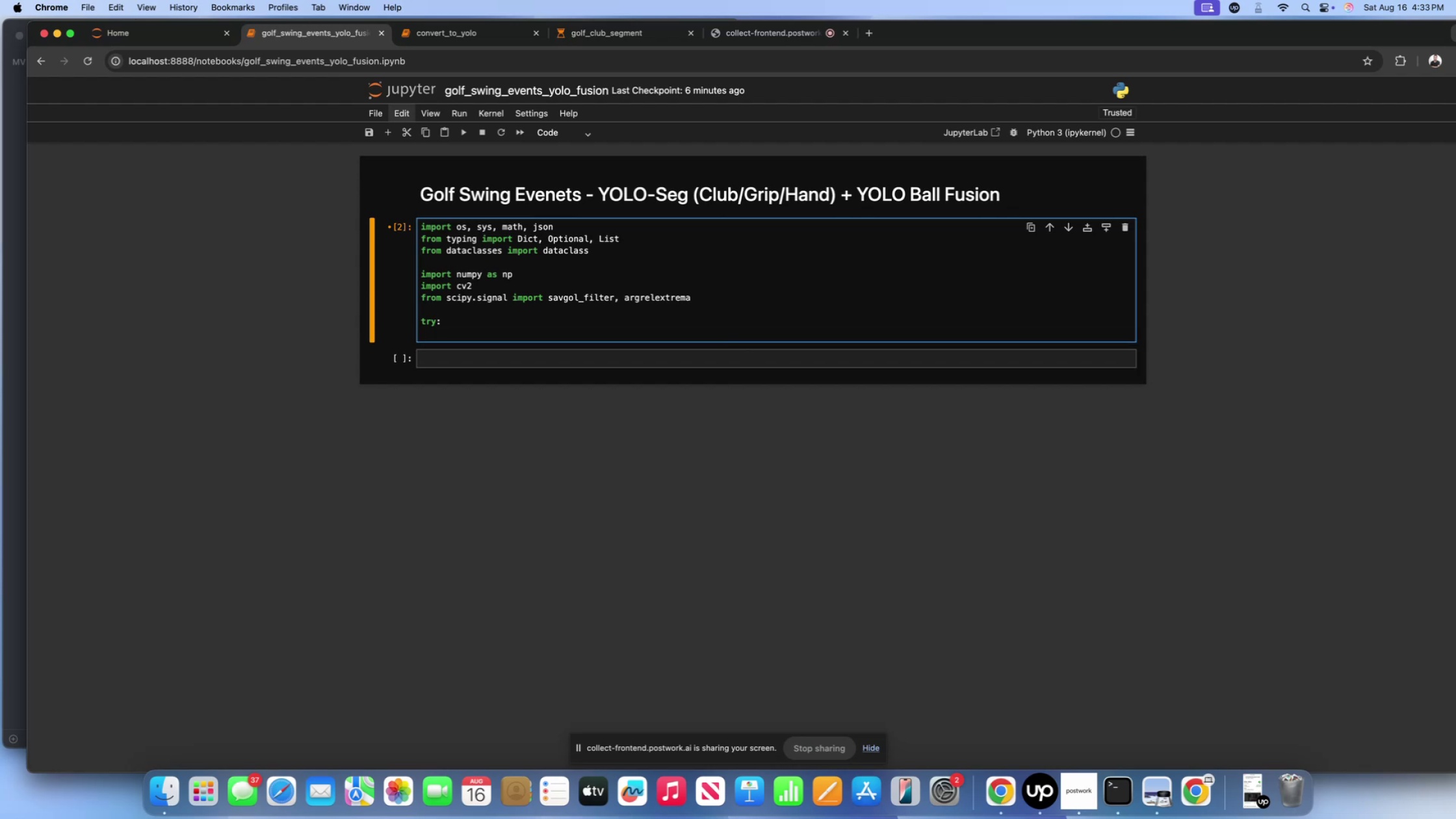 
type(from ultralytics import YOLO)
 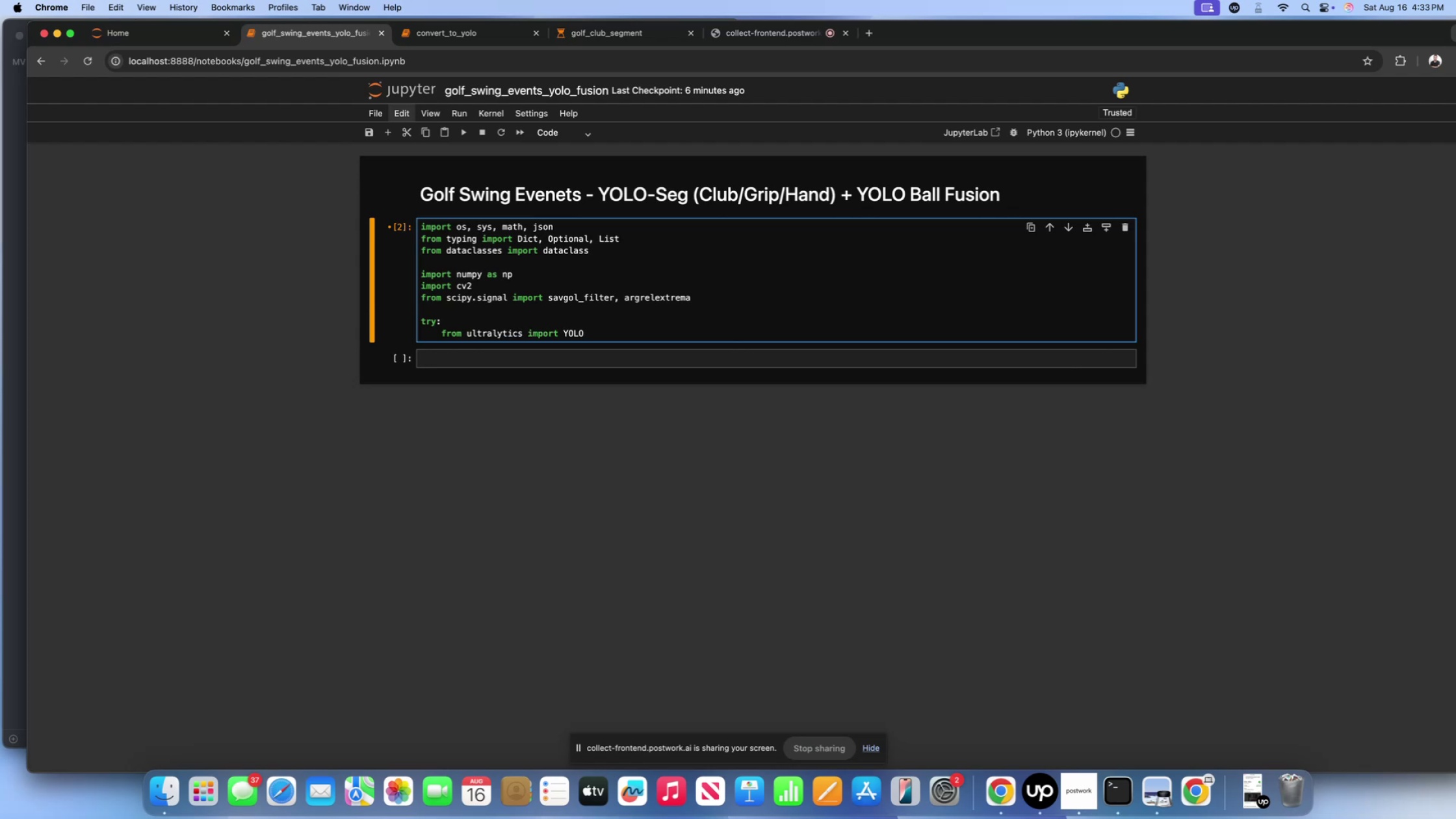 
key(Enter)
 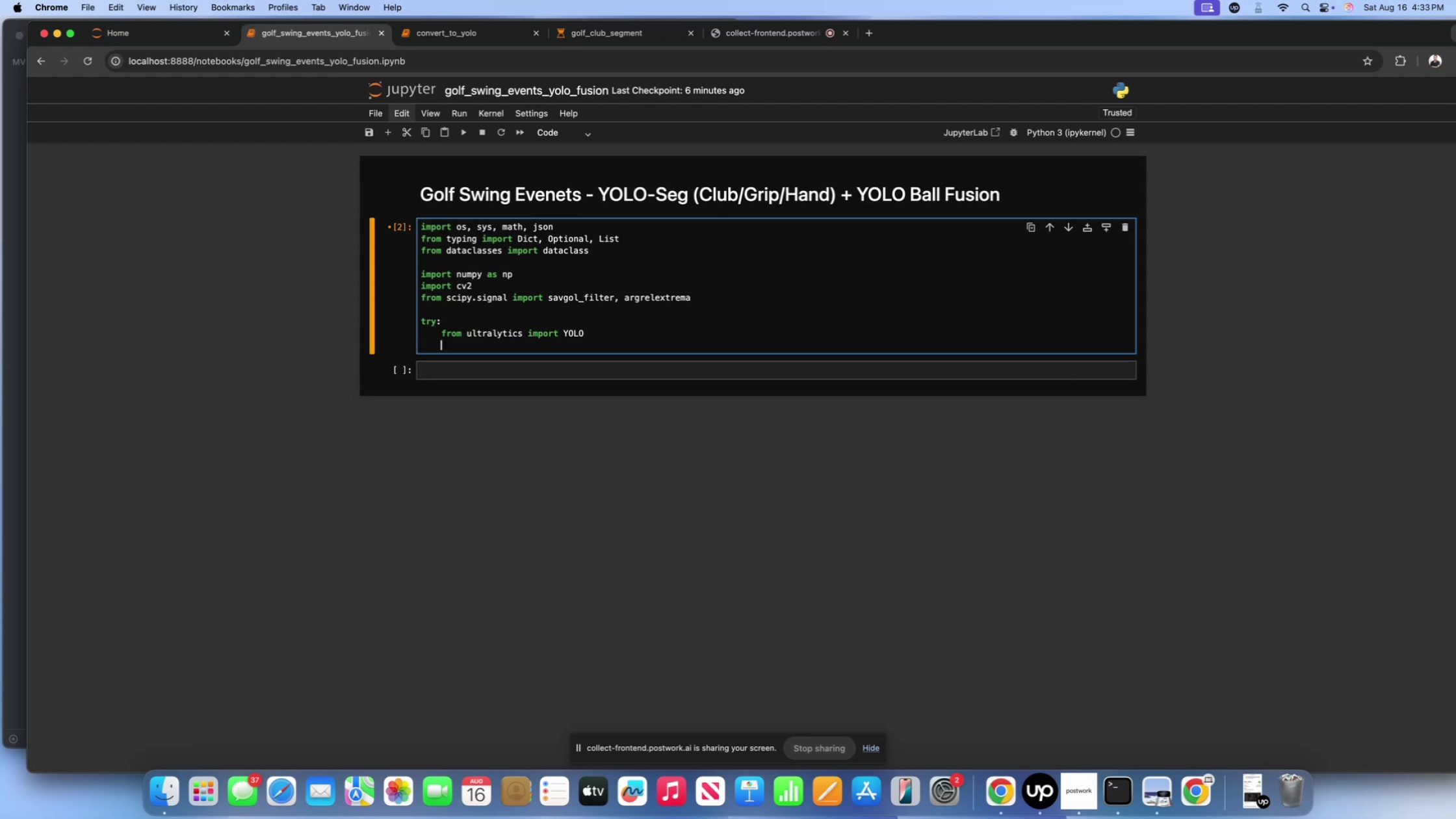 
type(HAV_)
key(Backspace)
type(E_YOLO = True)
 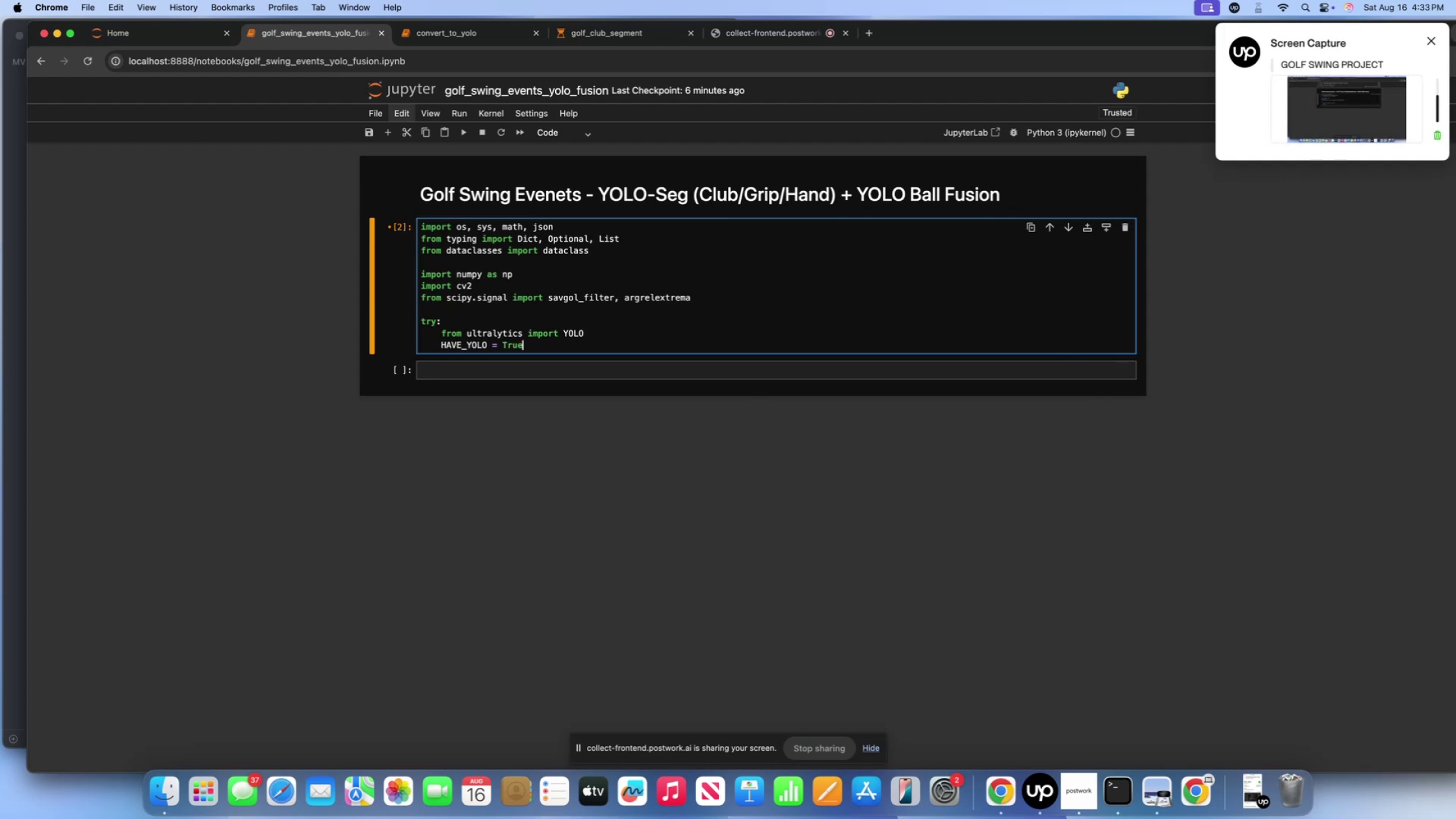 
key(Enter)
 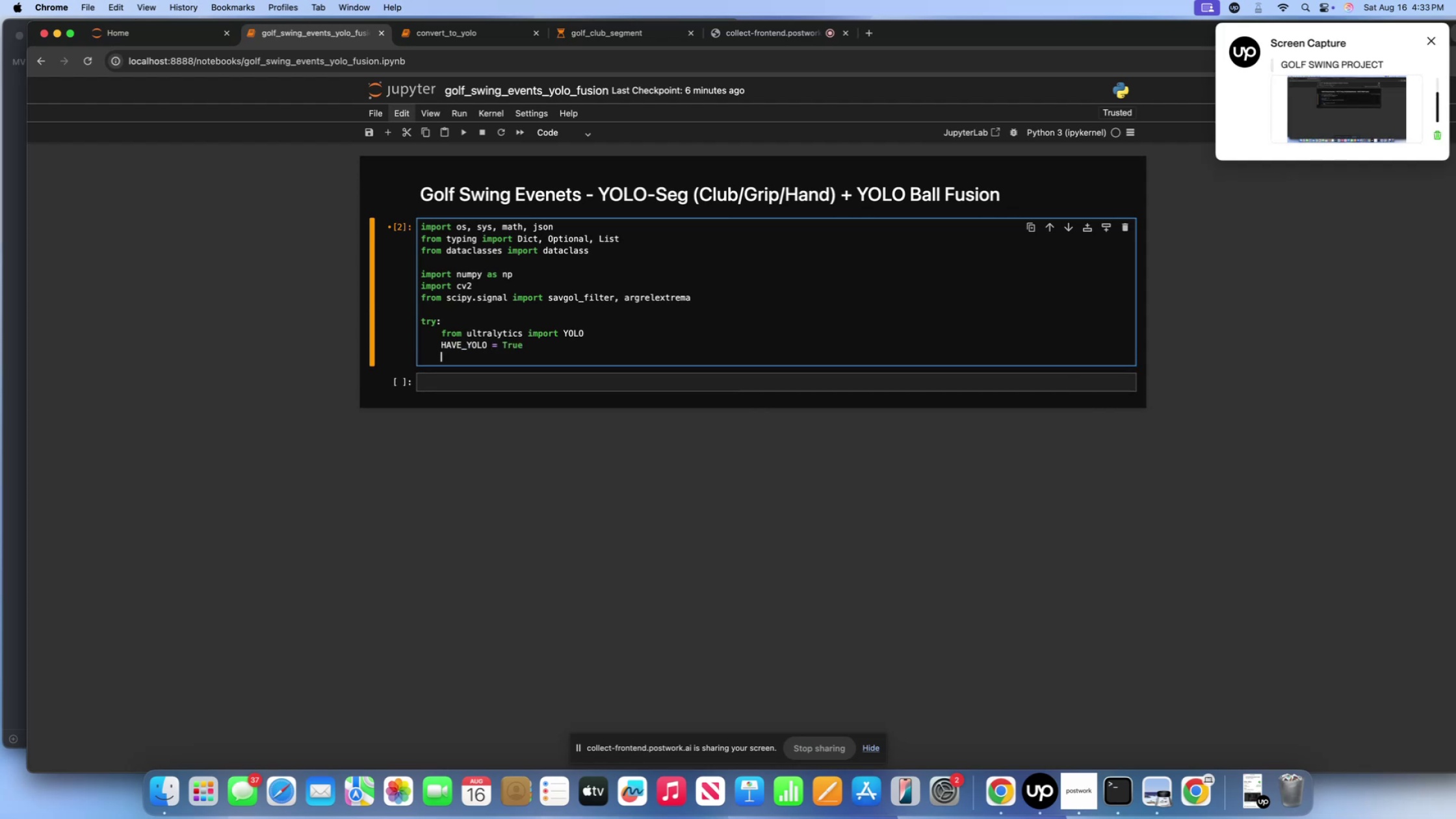 
key(Backspace)
type(except:)
 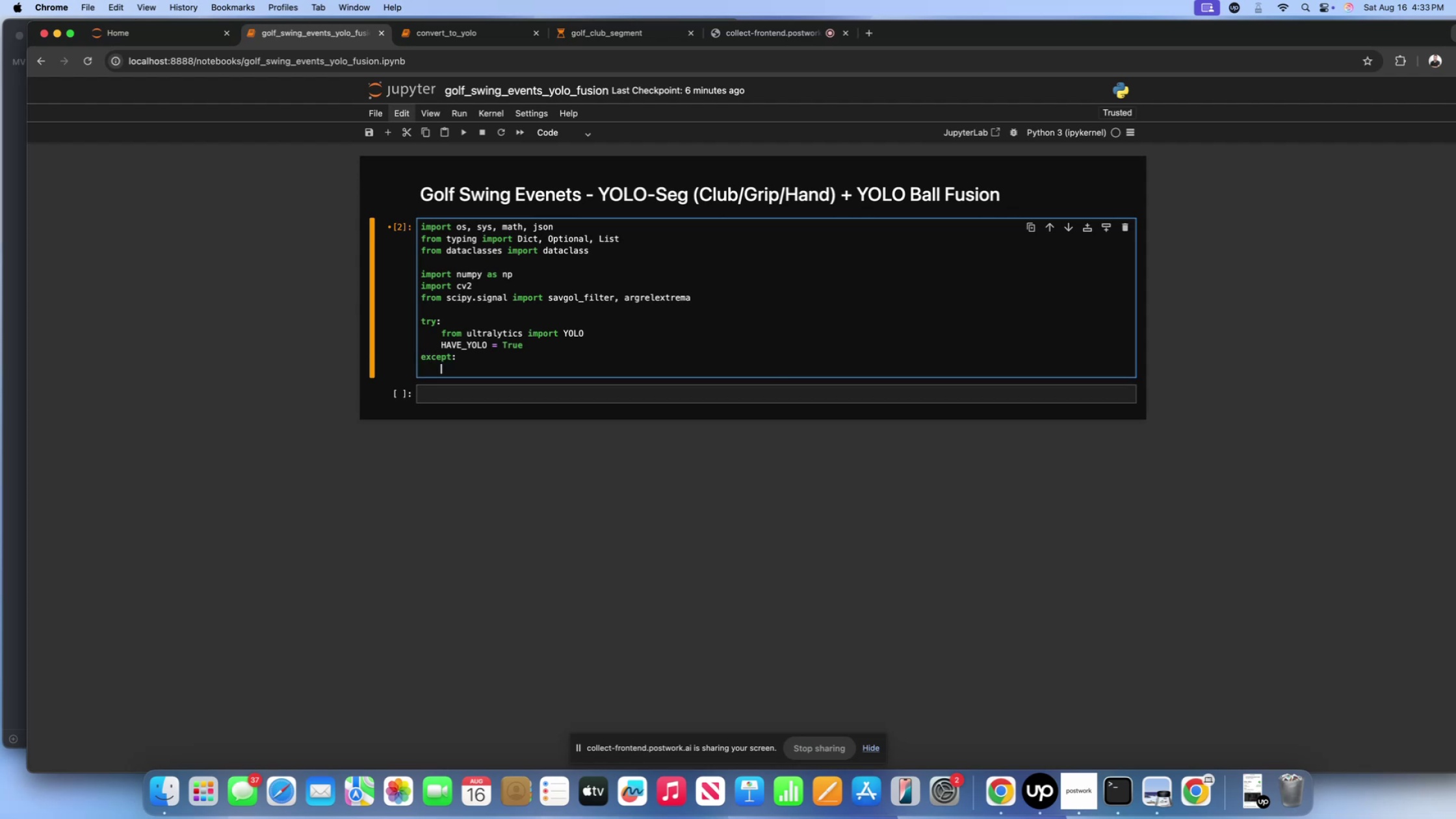 
 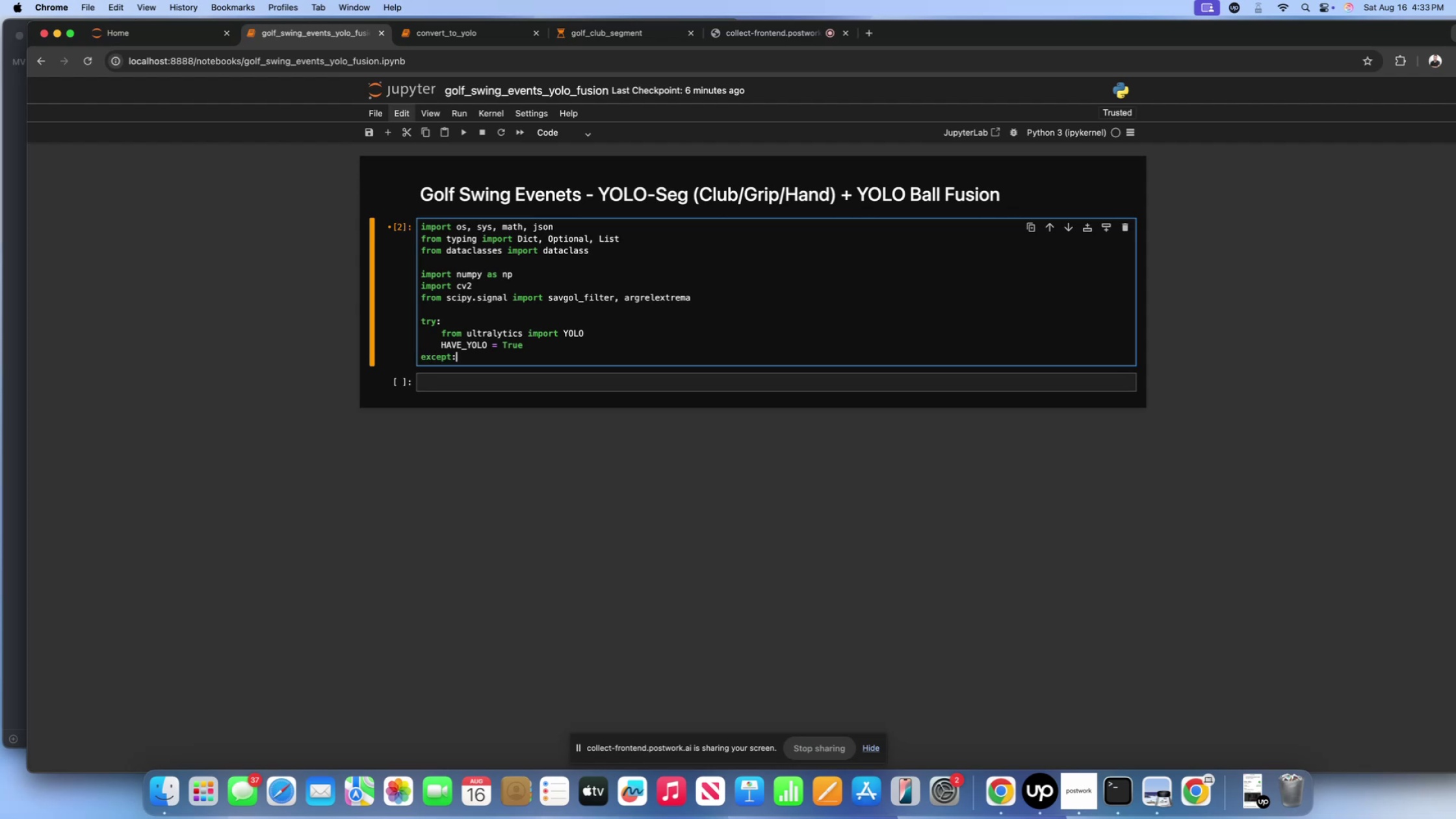 
key(Enter)
 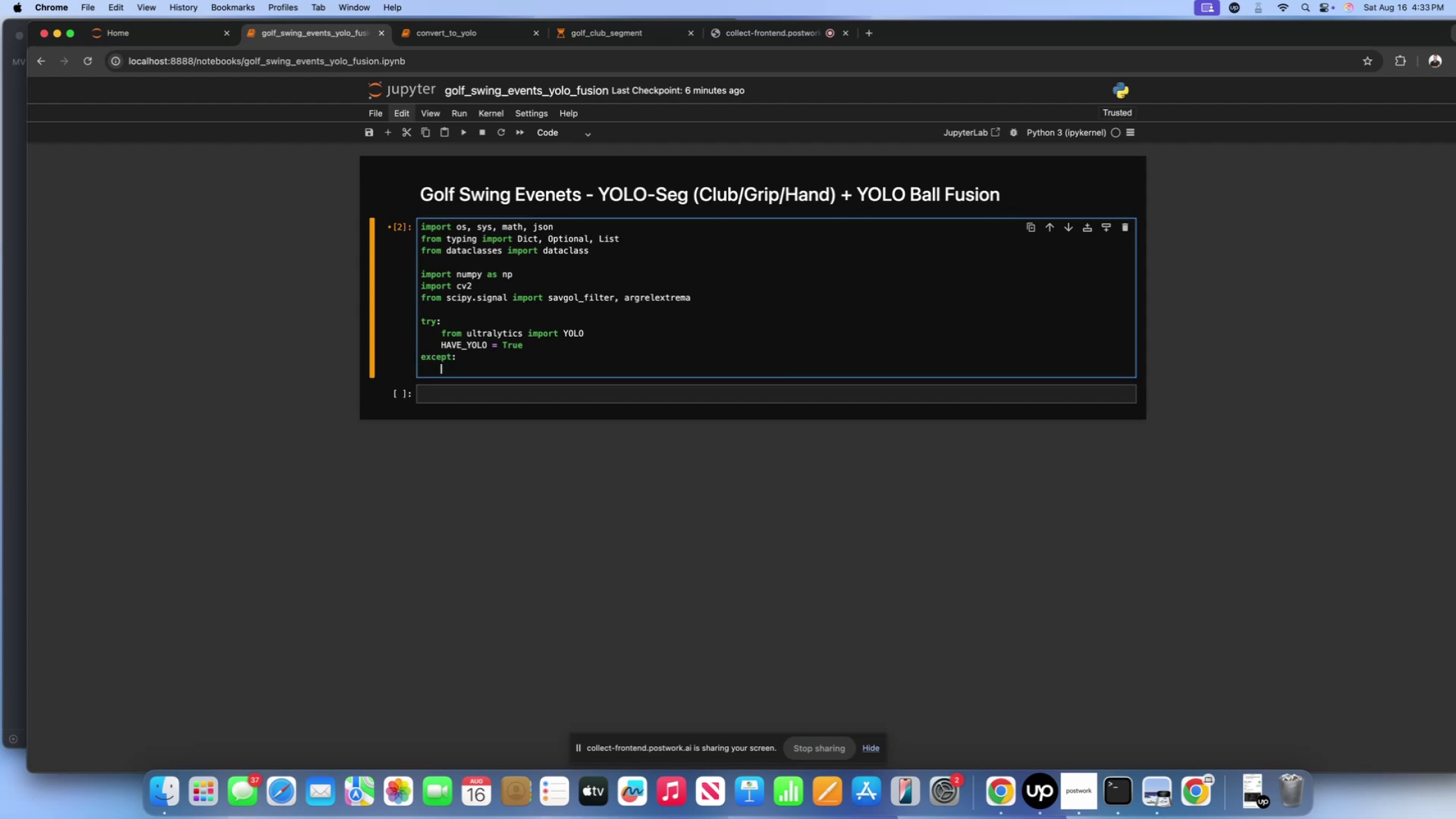 
type(HAVE_YOLO = False)
 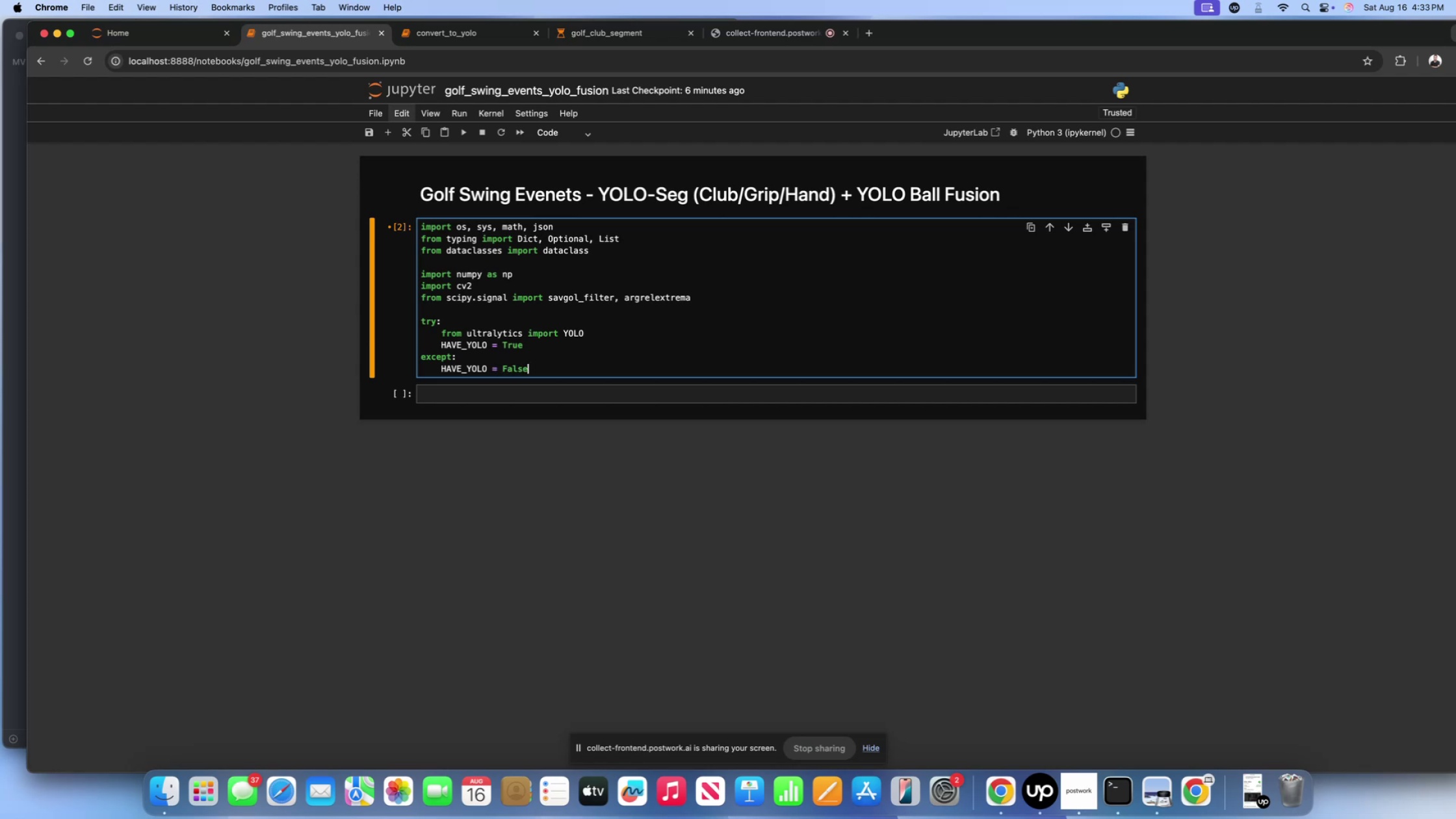 
key(Enter)
 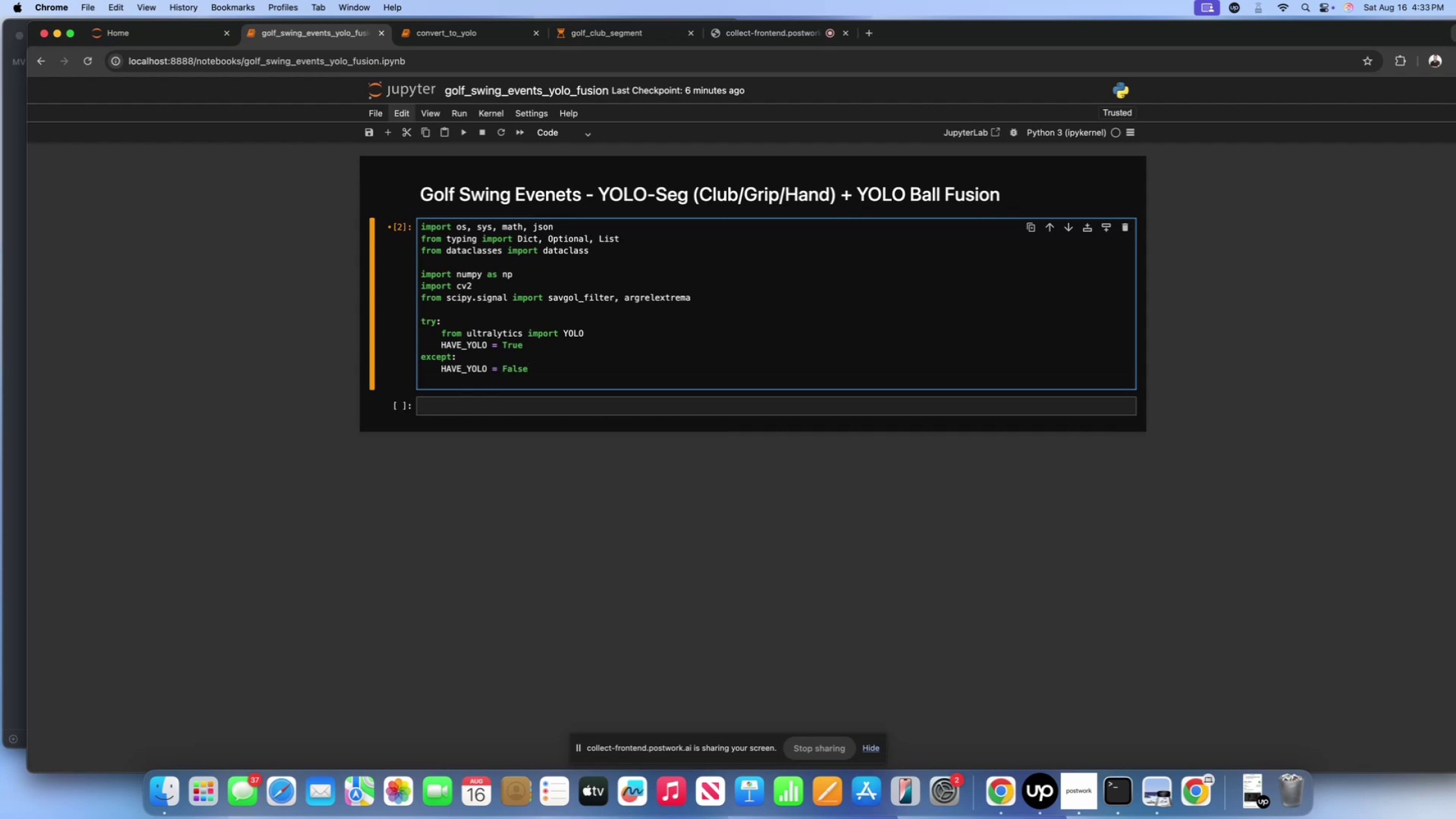 
key(Backspace)
 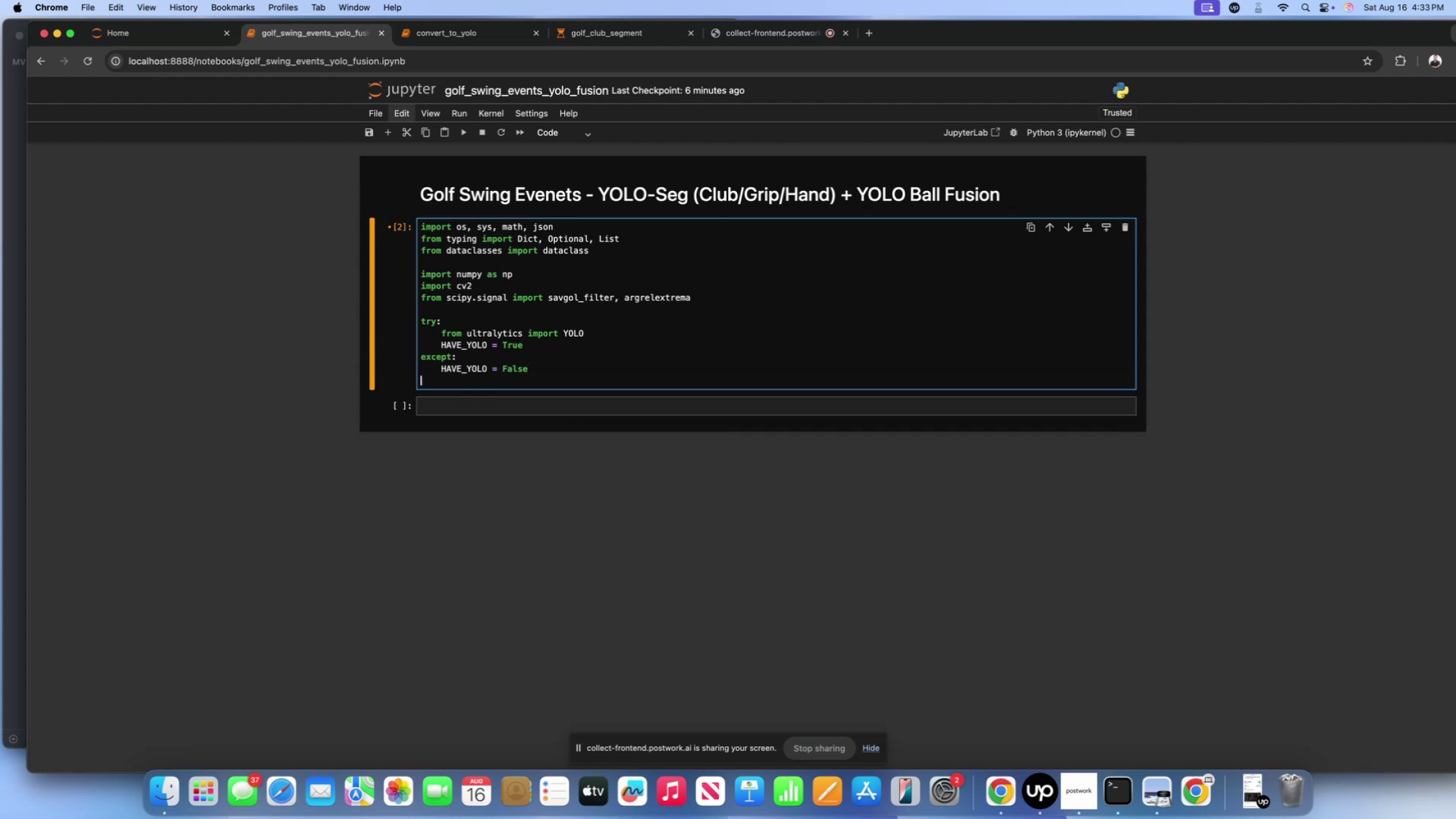 
key(Backspace)
 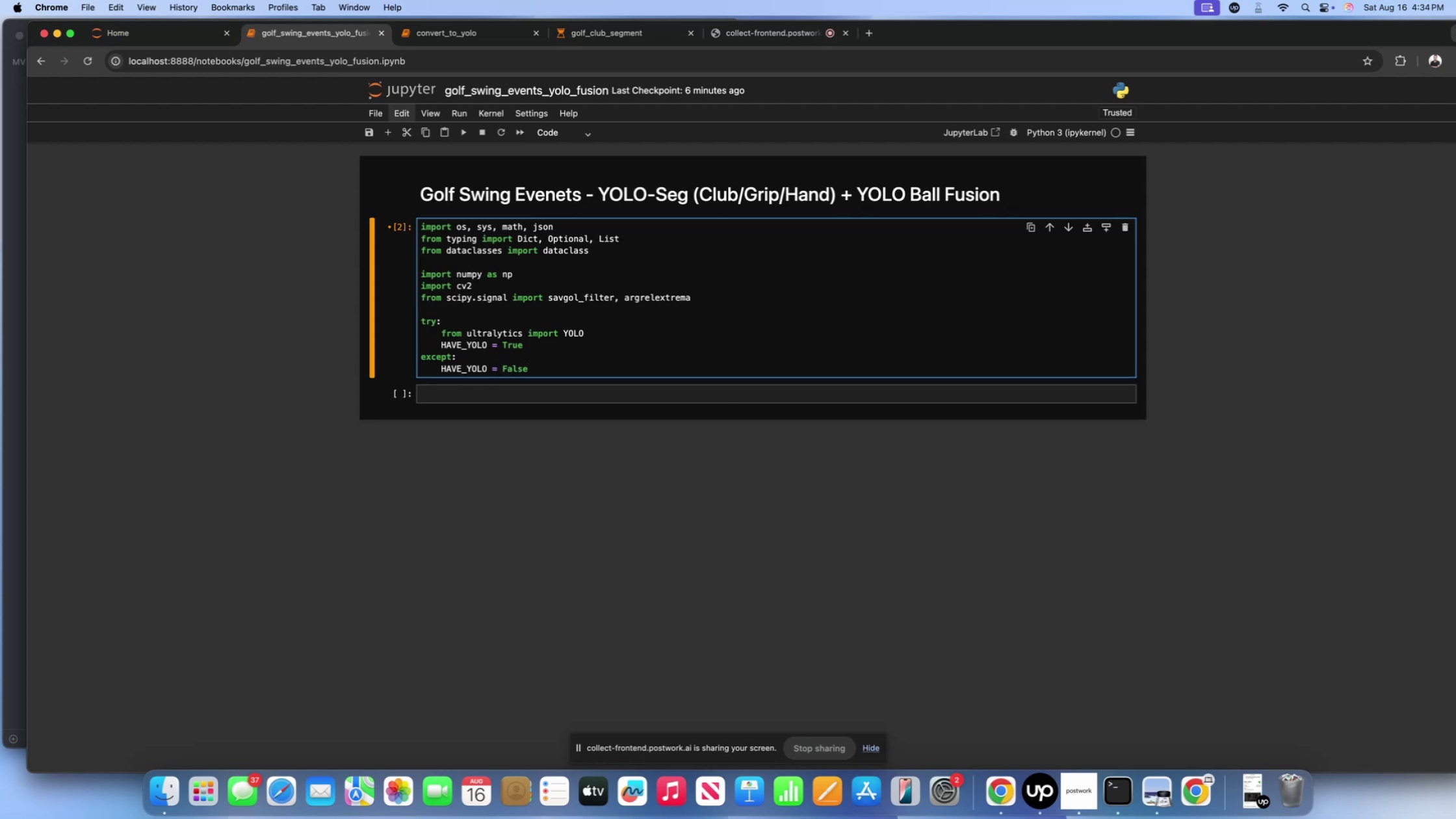 
key(Enter)
 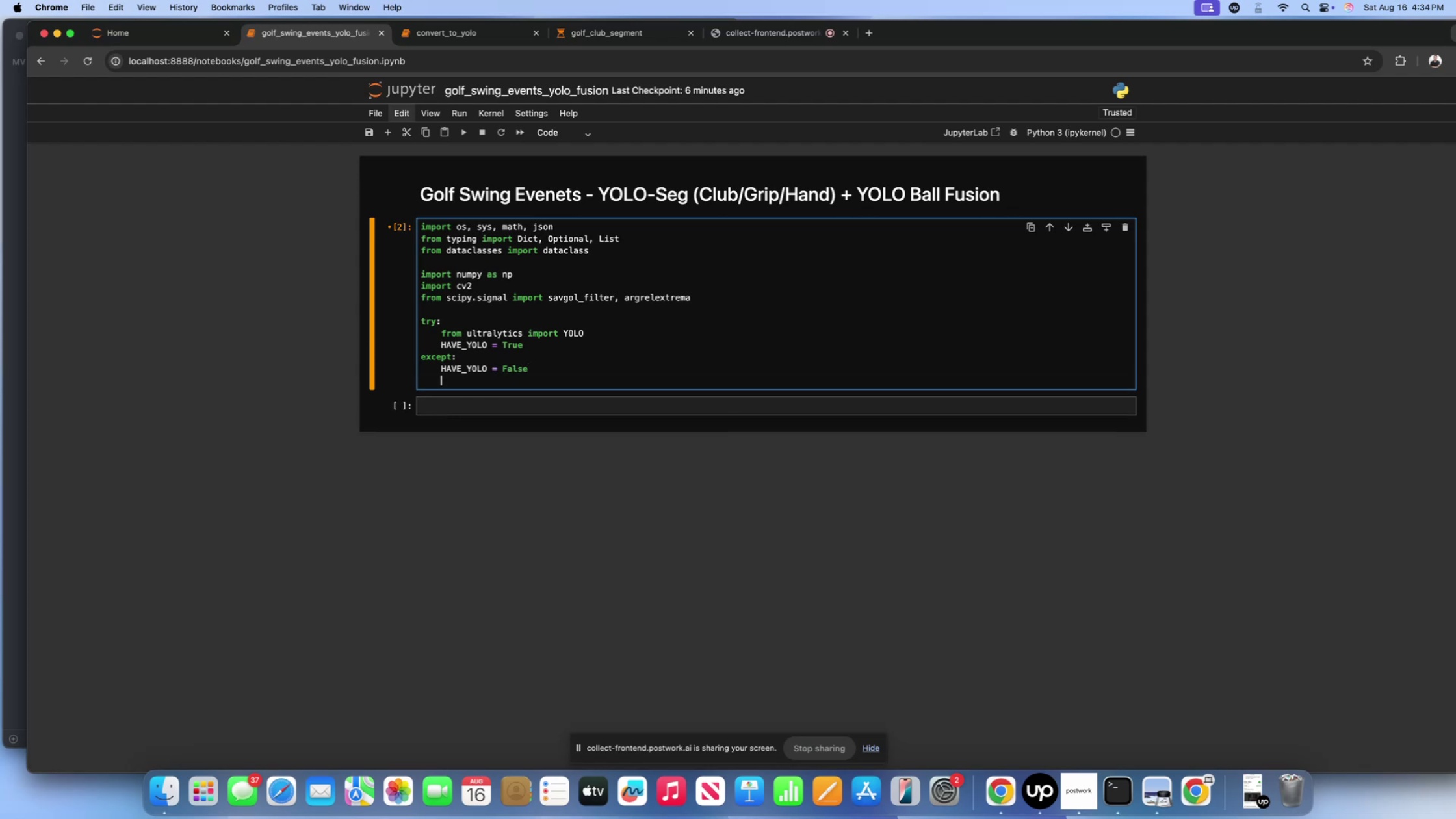 
key(Enter)
 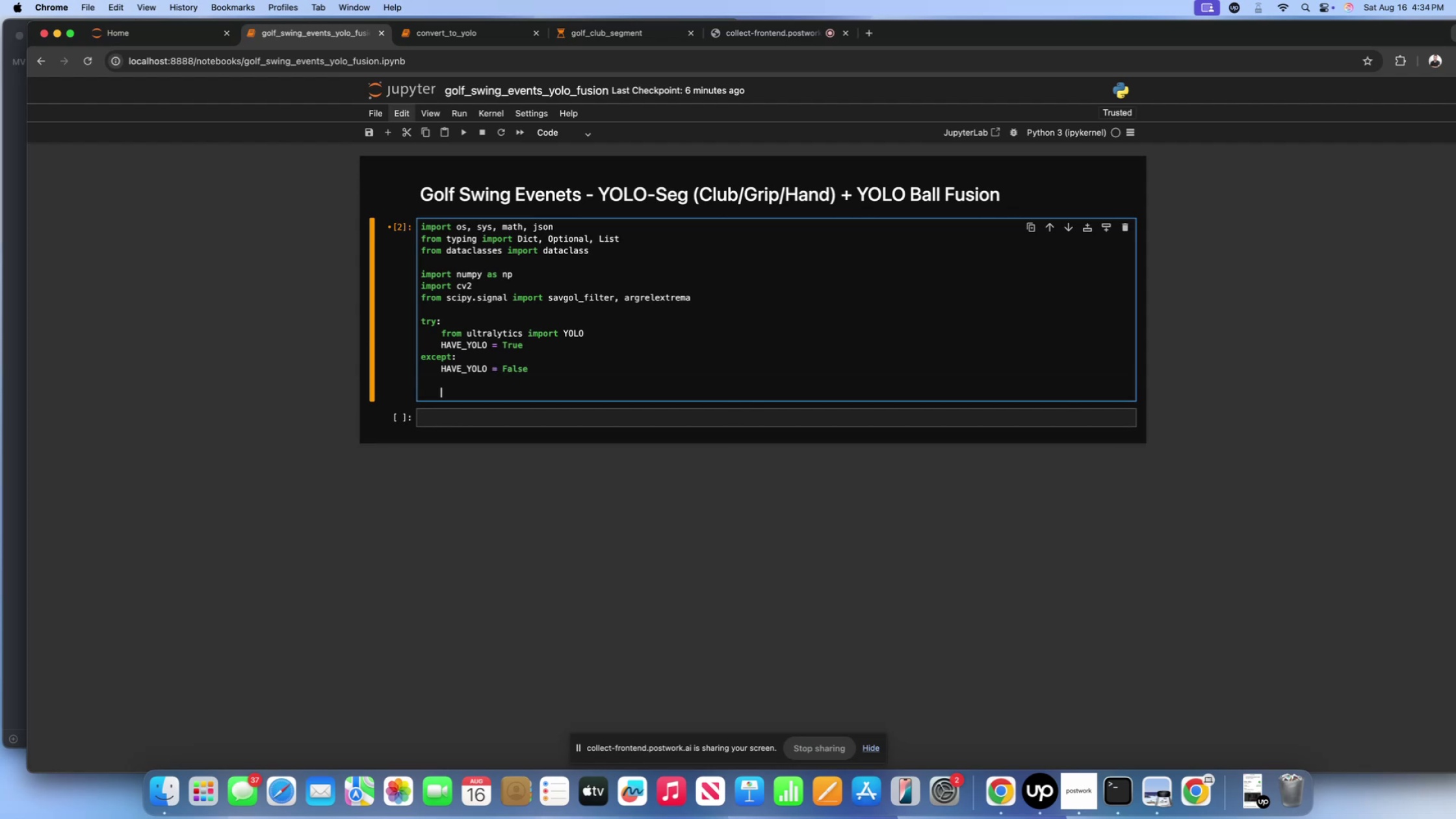 
key(Backspace)
type(try:)
 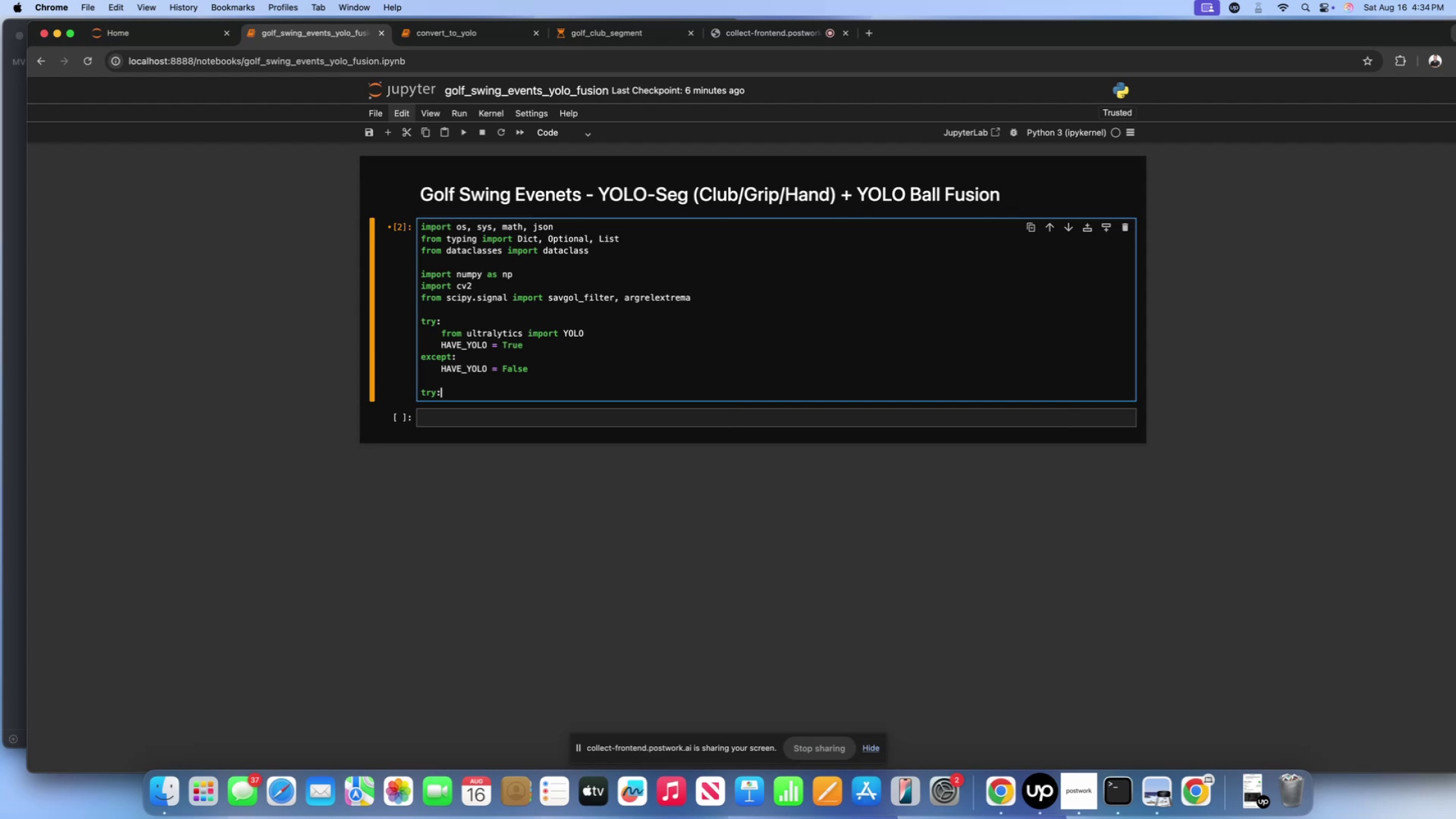 
key(Enter)
 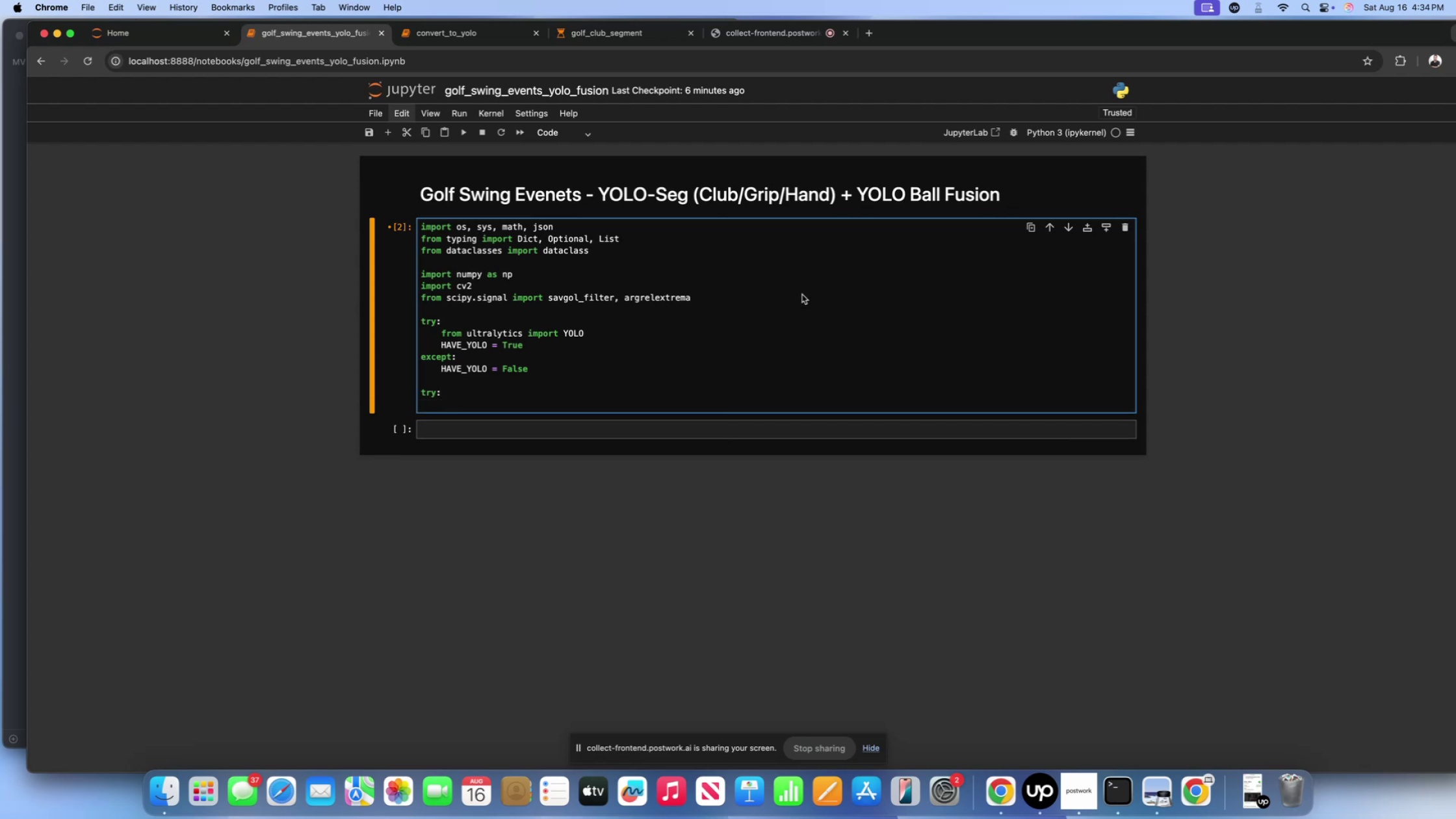 
scroll: coordinate [809, 301], scroll_direction: down, amount: 20.0
 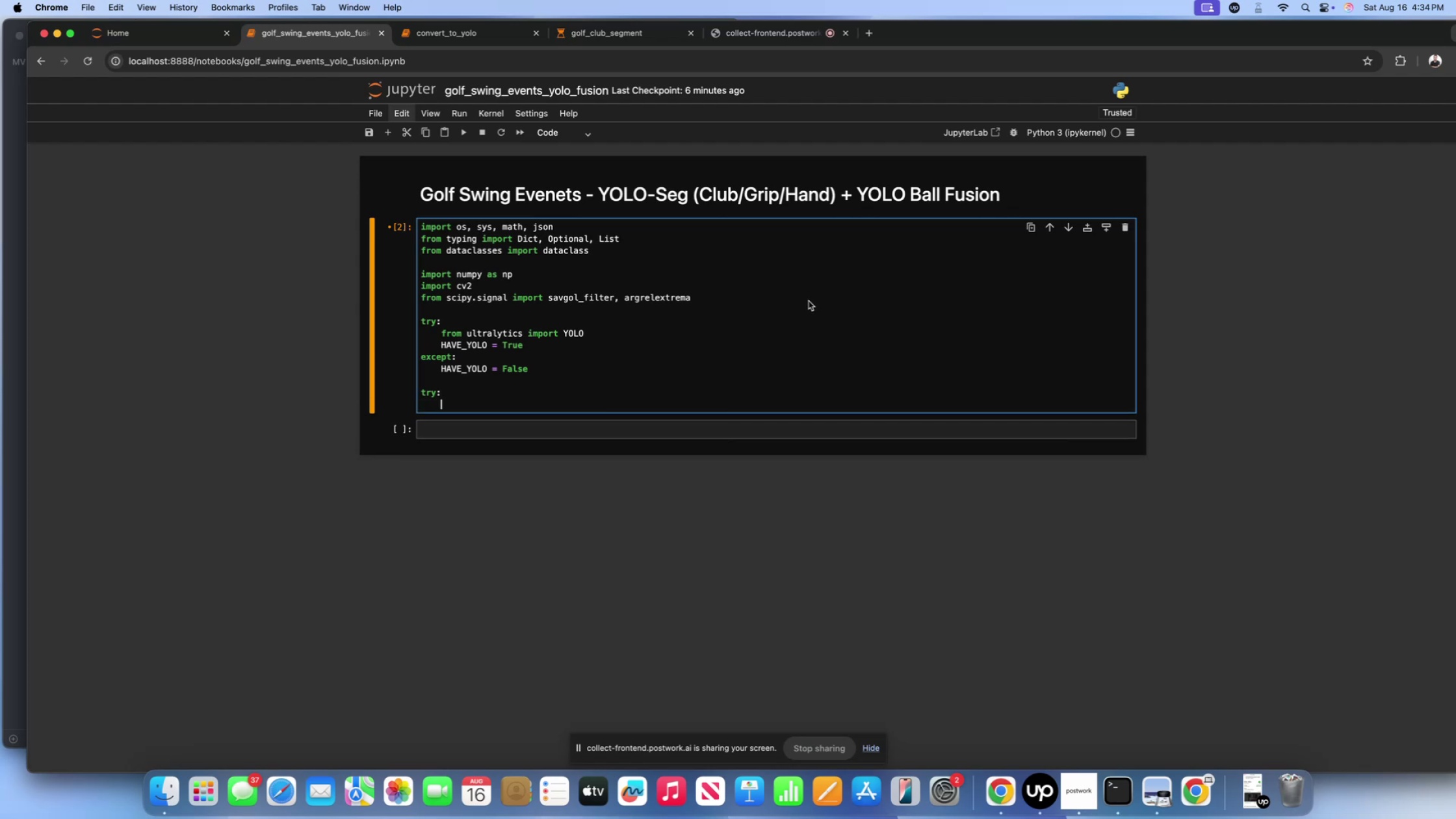 
type(import librosa, soundfile as sf)
 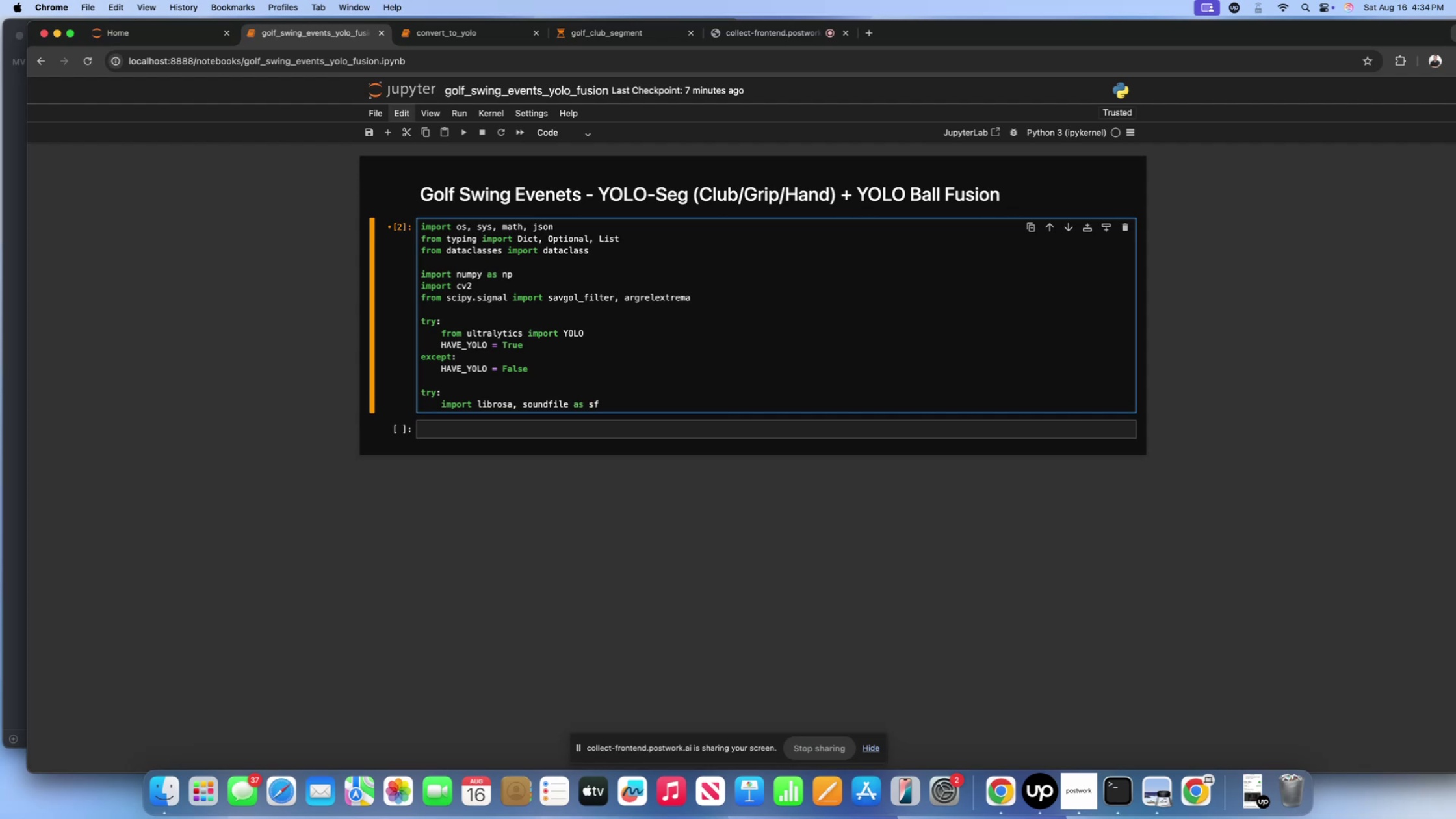 
key(Enter)
 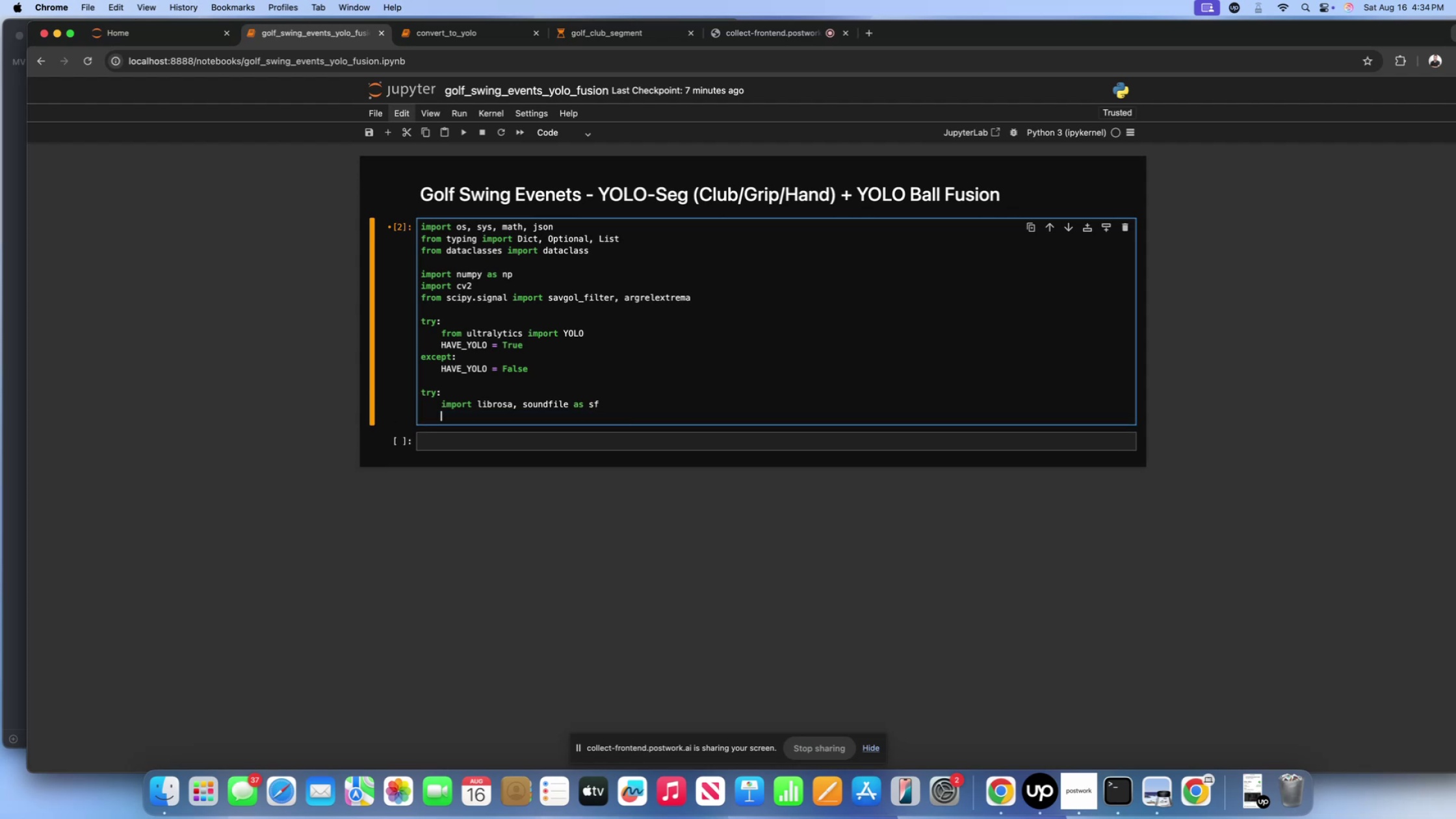 
type(from )
 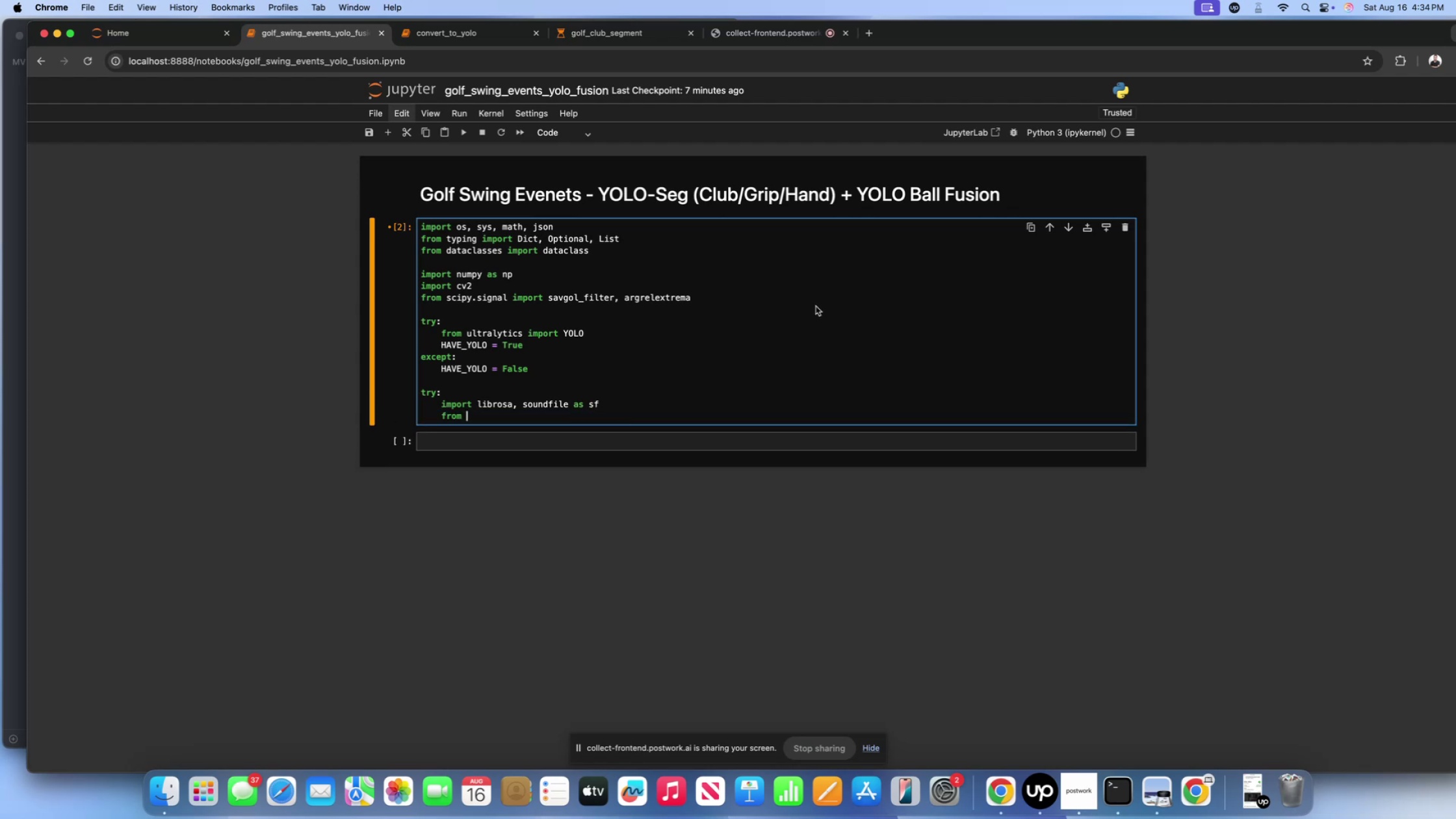 
scroll: coordinate [618, 441], scroll_direction: down, amount: 28.0
 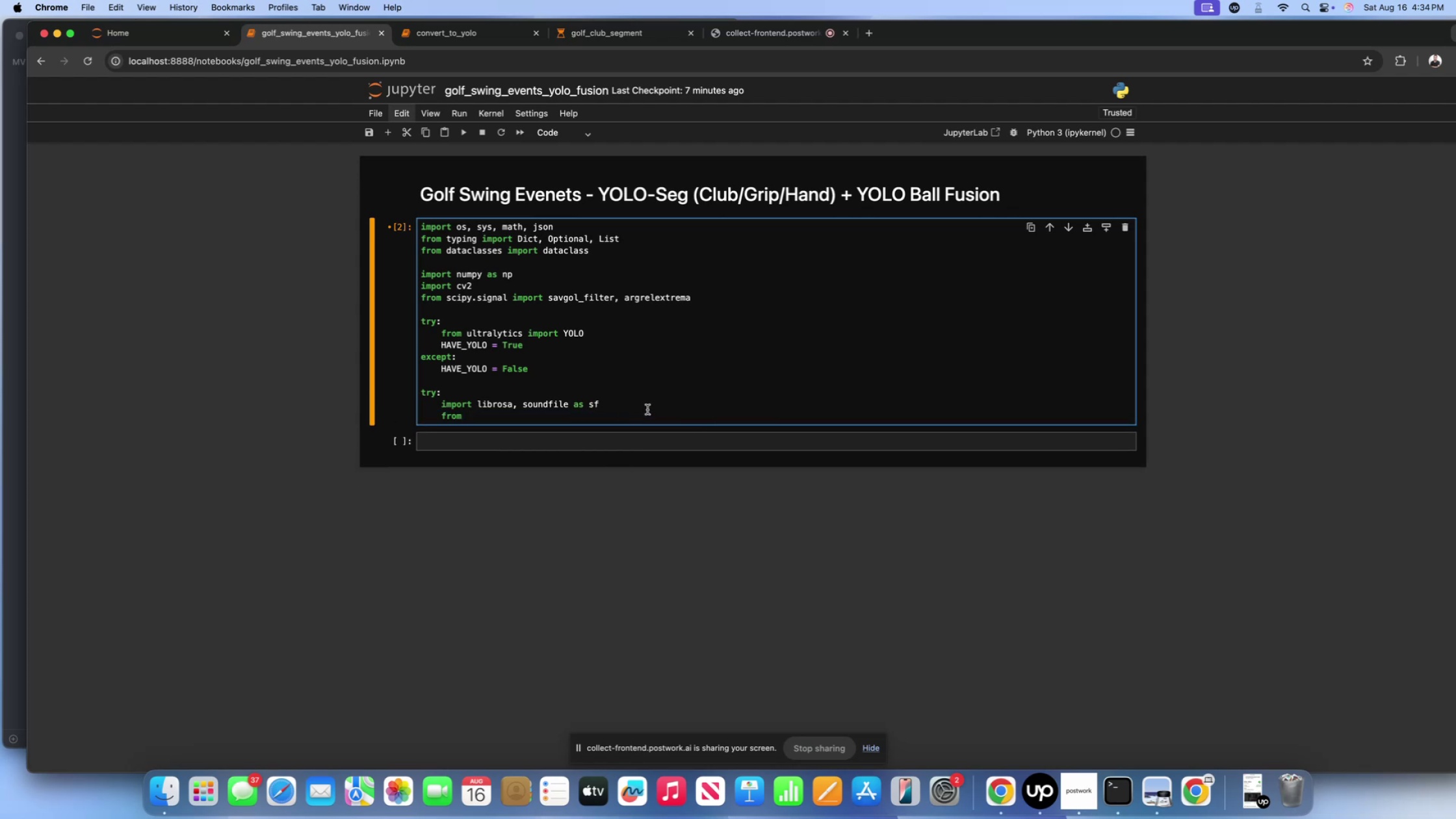 
type(movie)
 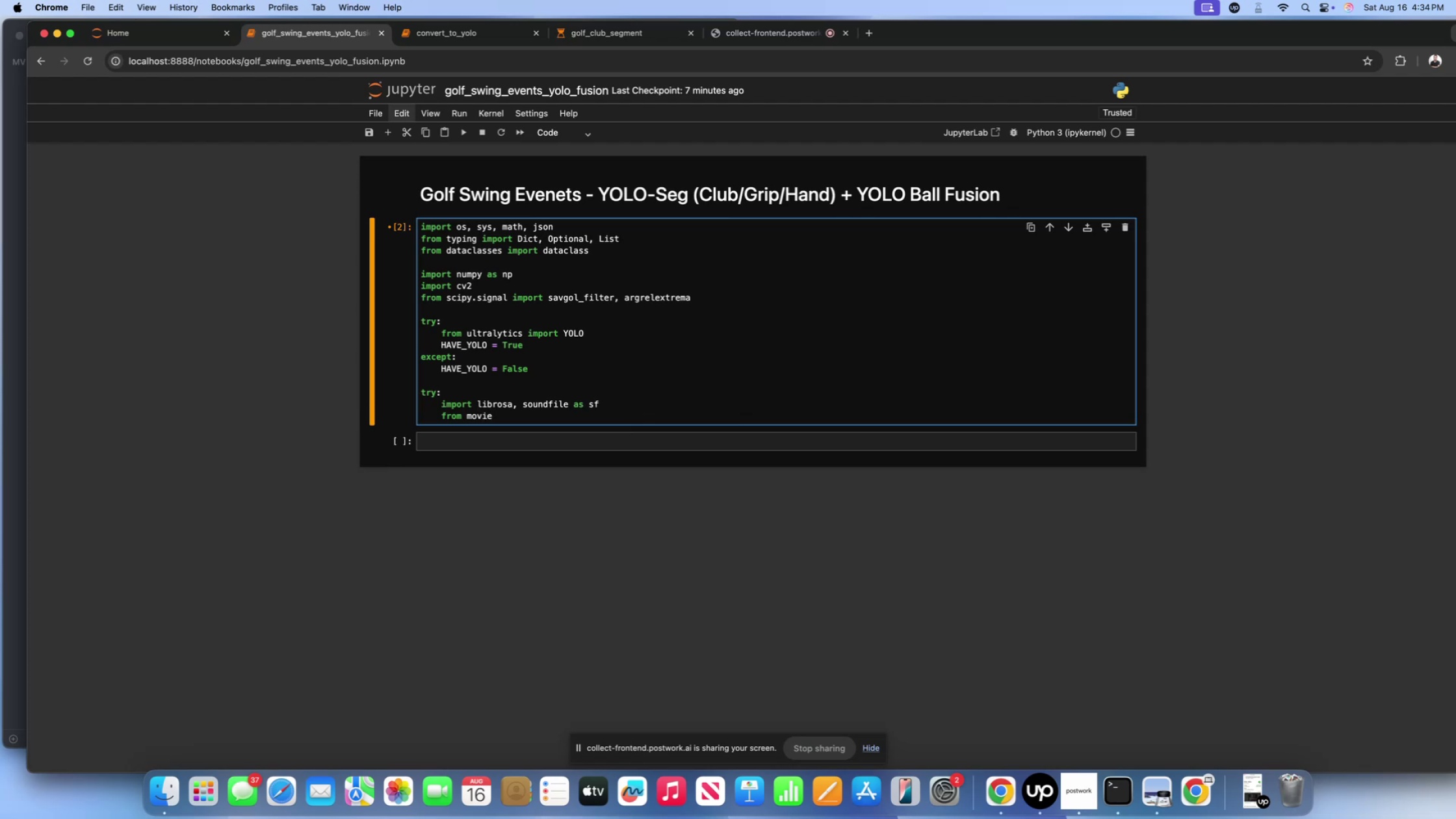 
type(py.editor)
 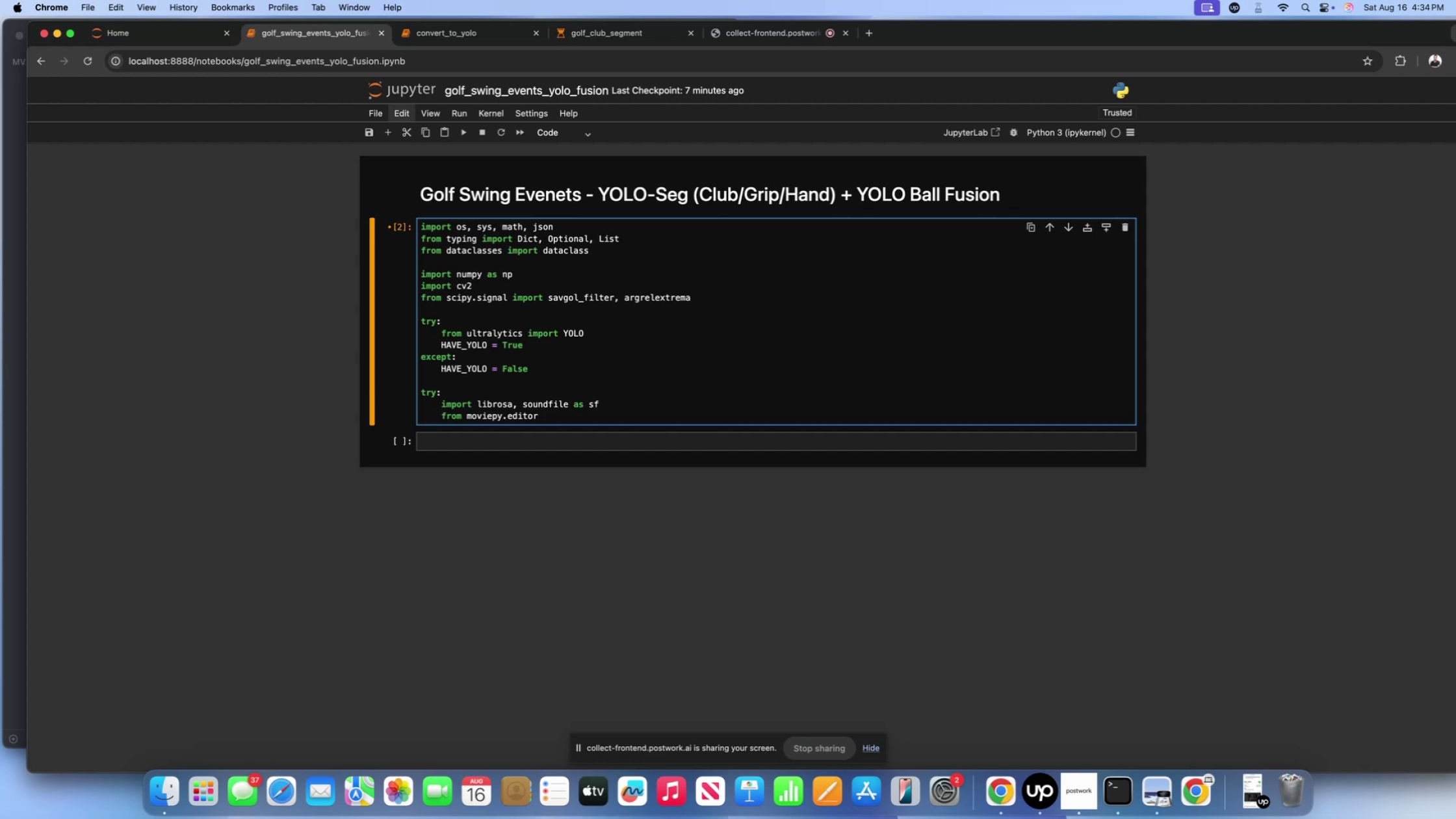 
type( import Video)
 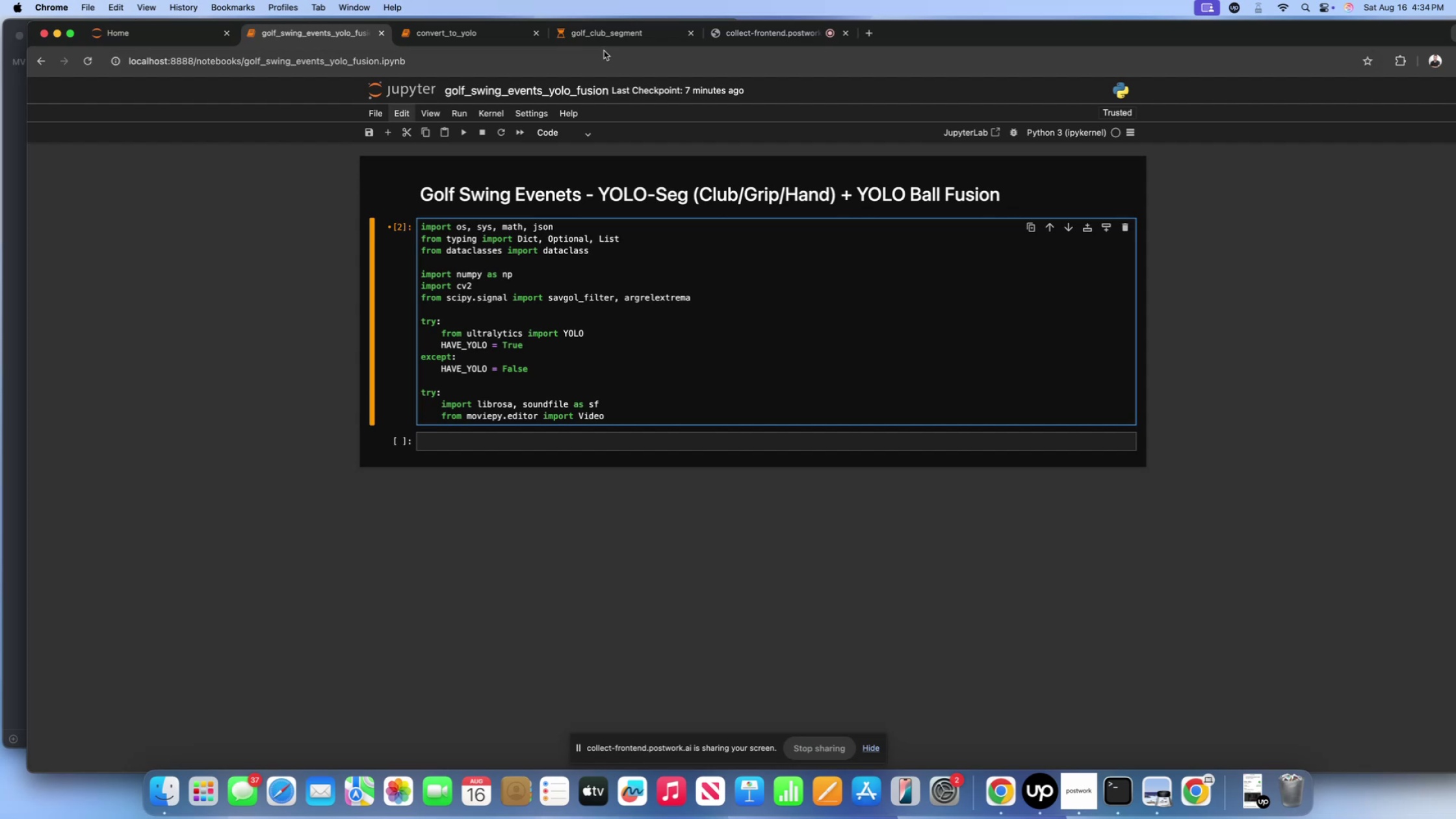 
left_click([626, 389])
 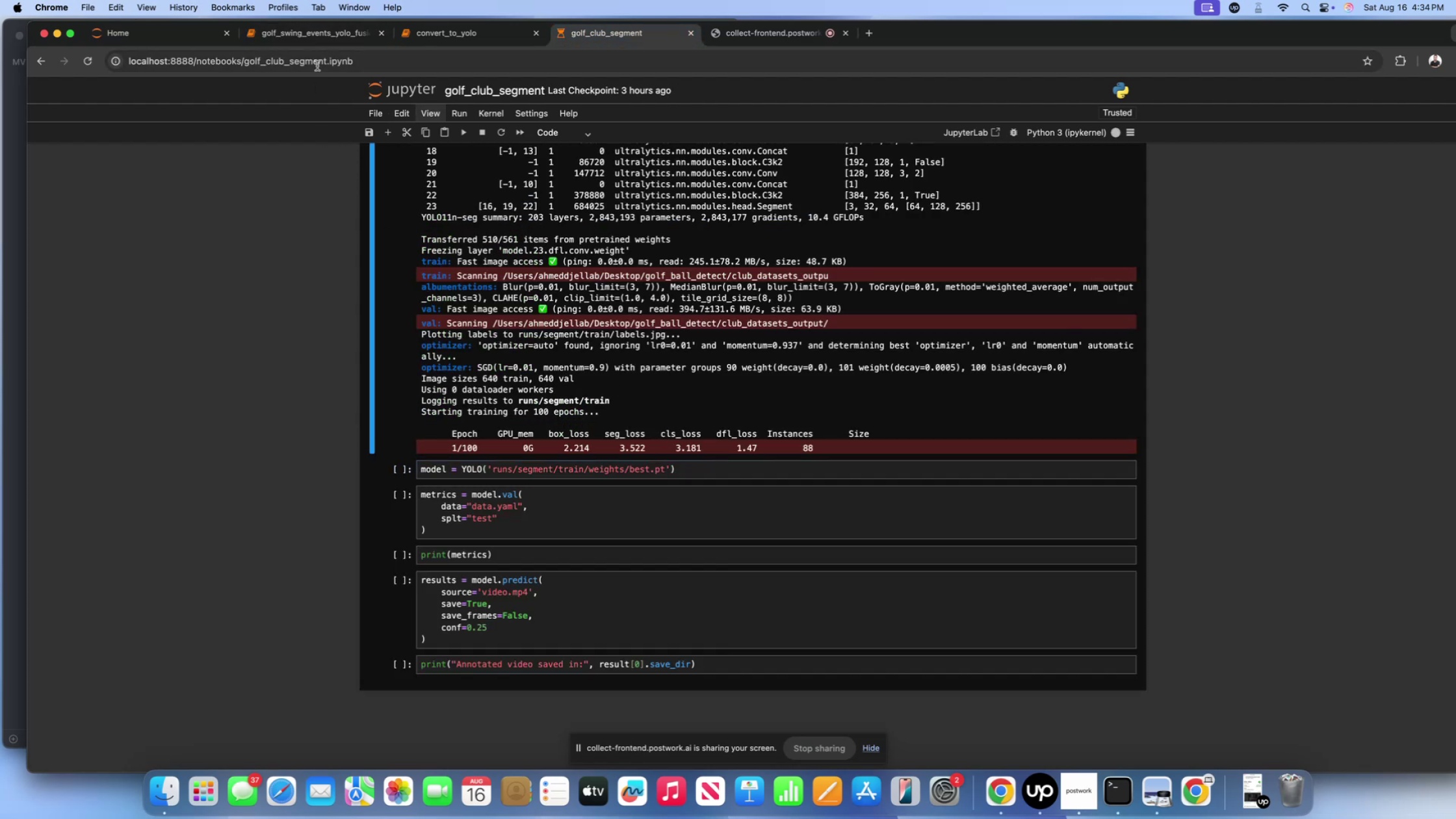 
left_click([317, 40])
 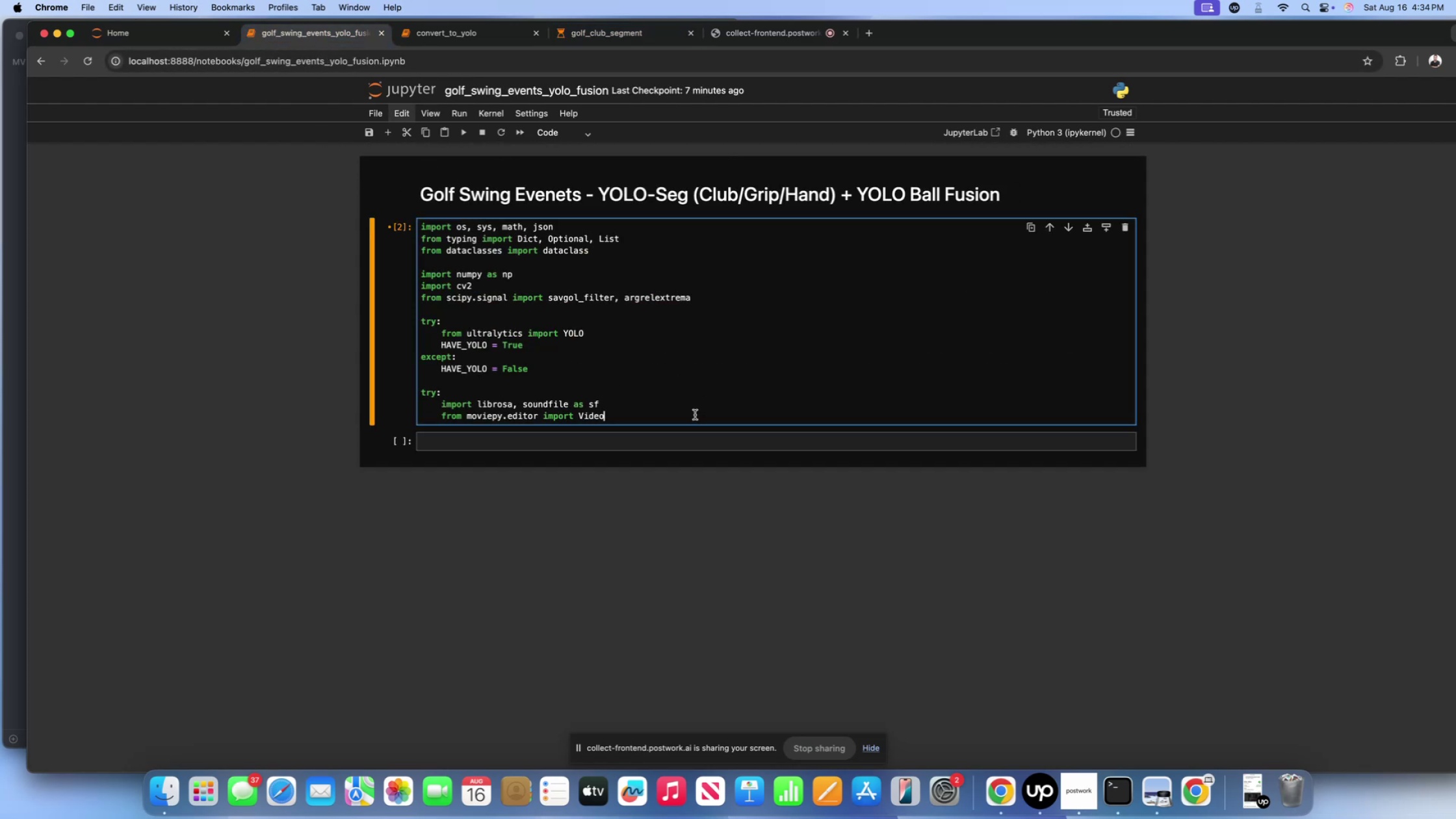 
type(FileClip)
 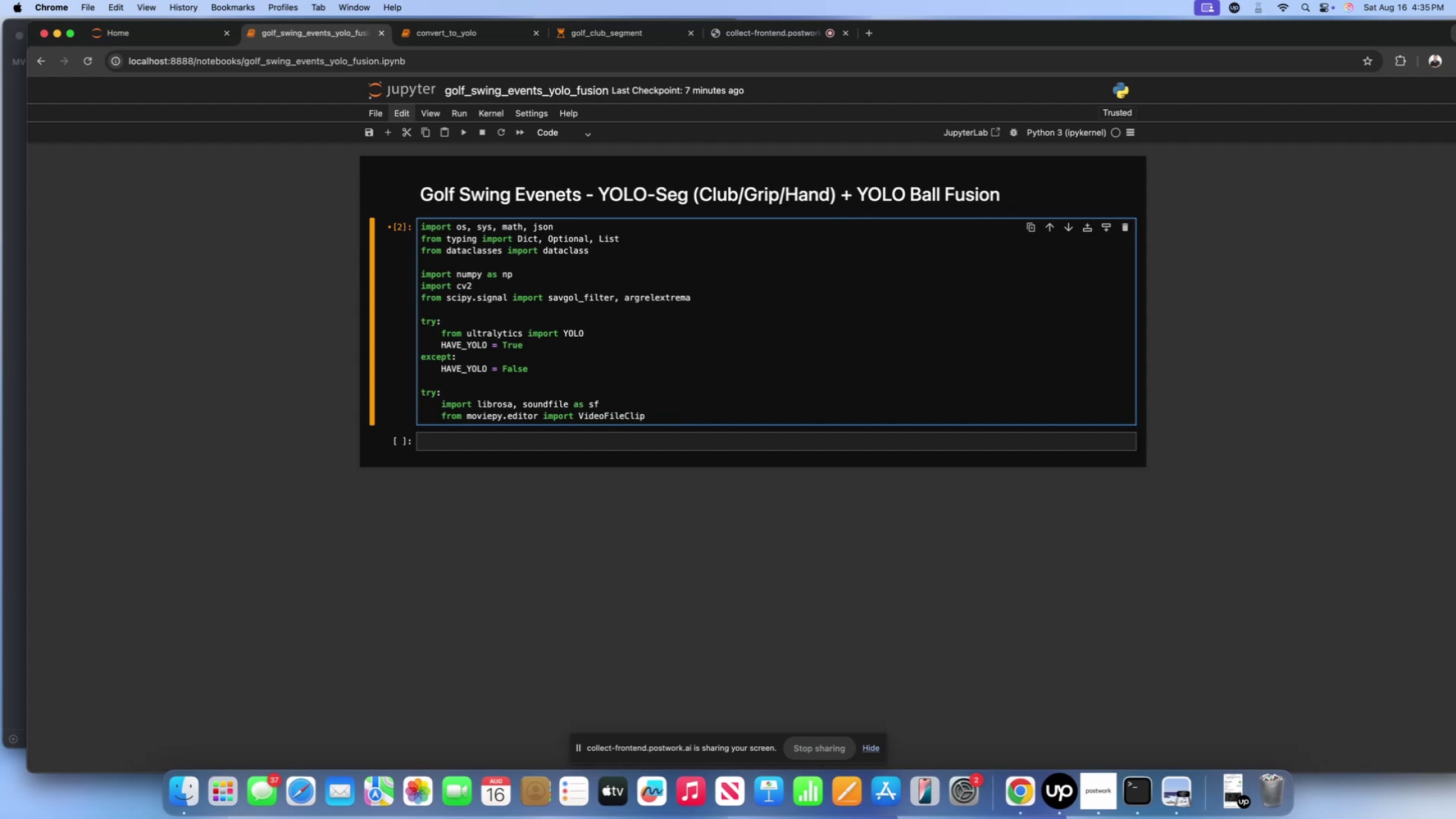 
key(Enter)
 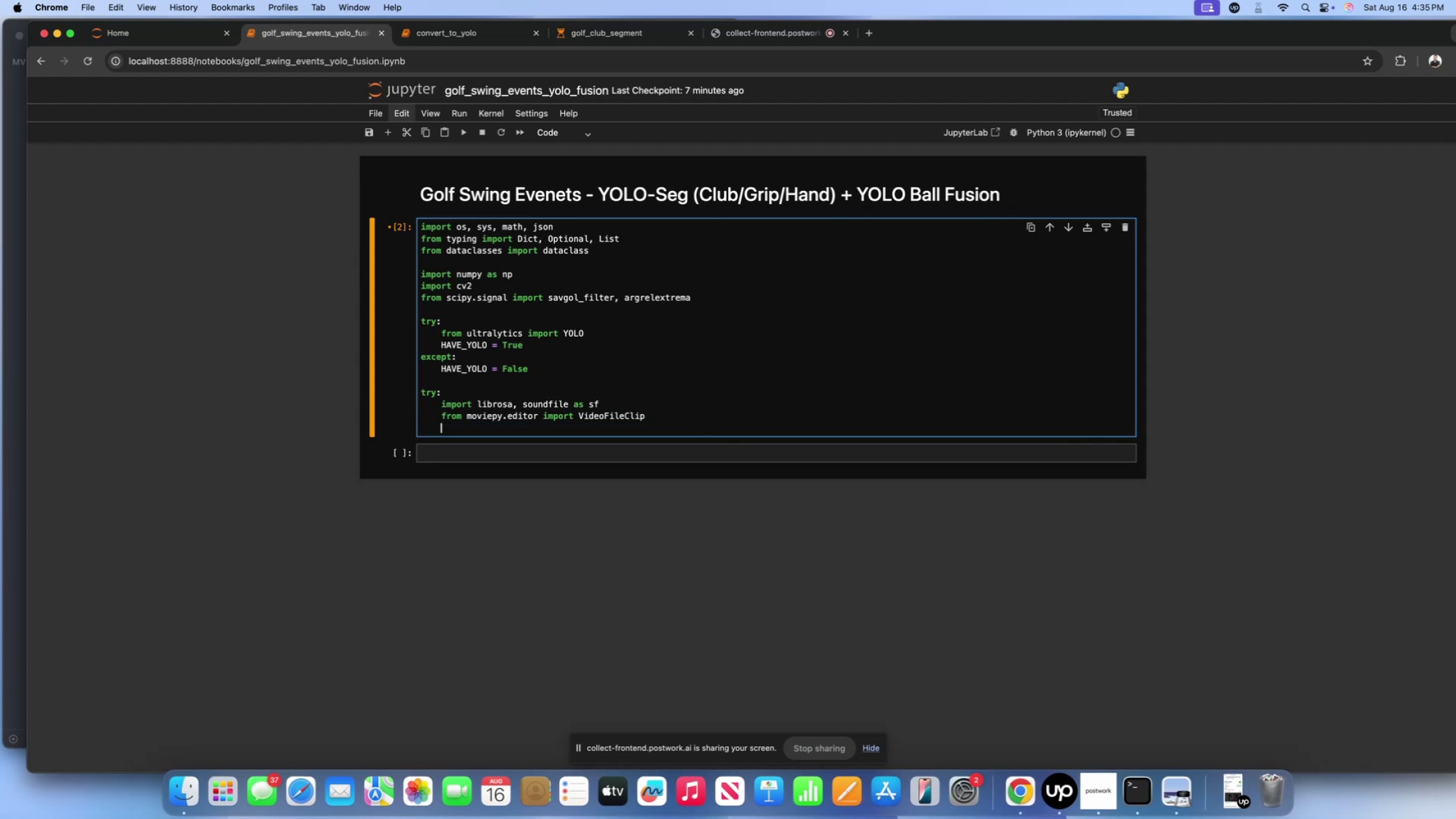 
type(HAVE_AUDIO)
 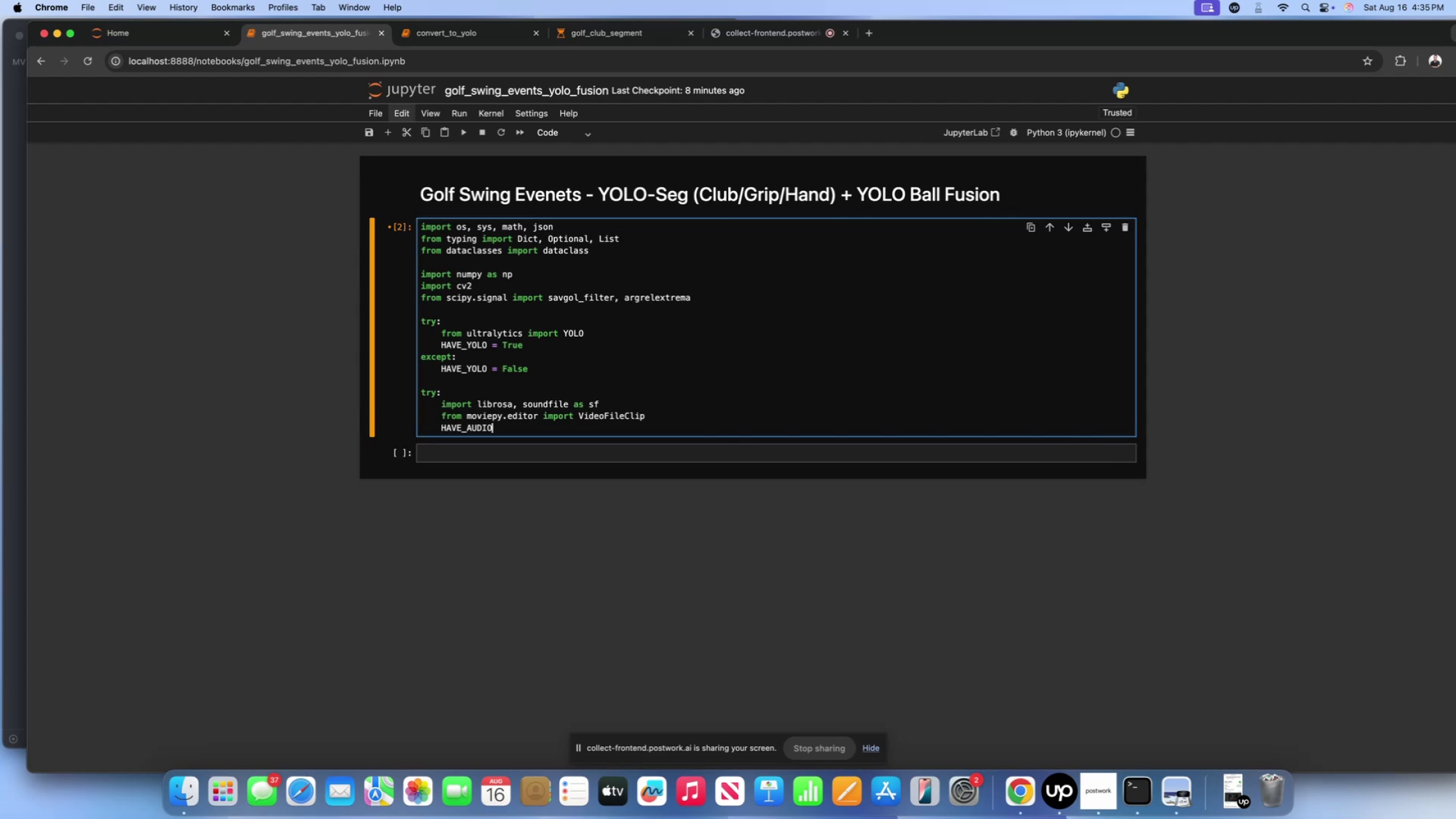 
type( = True)
 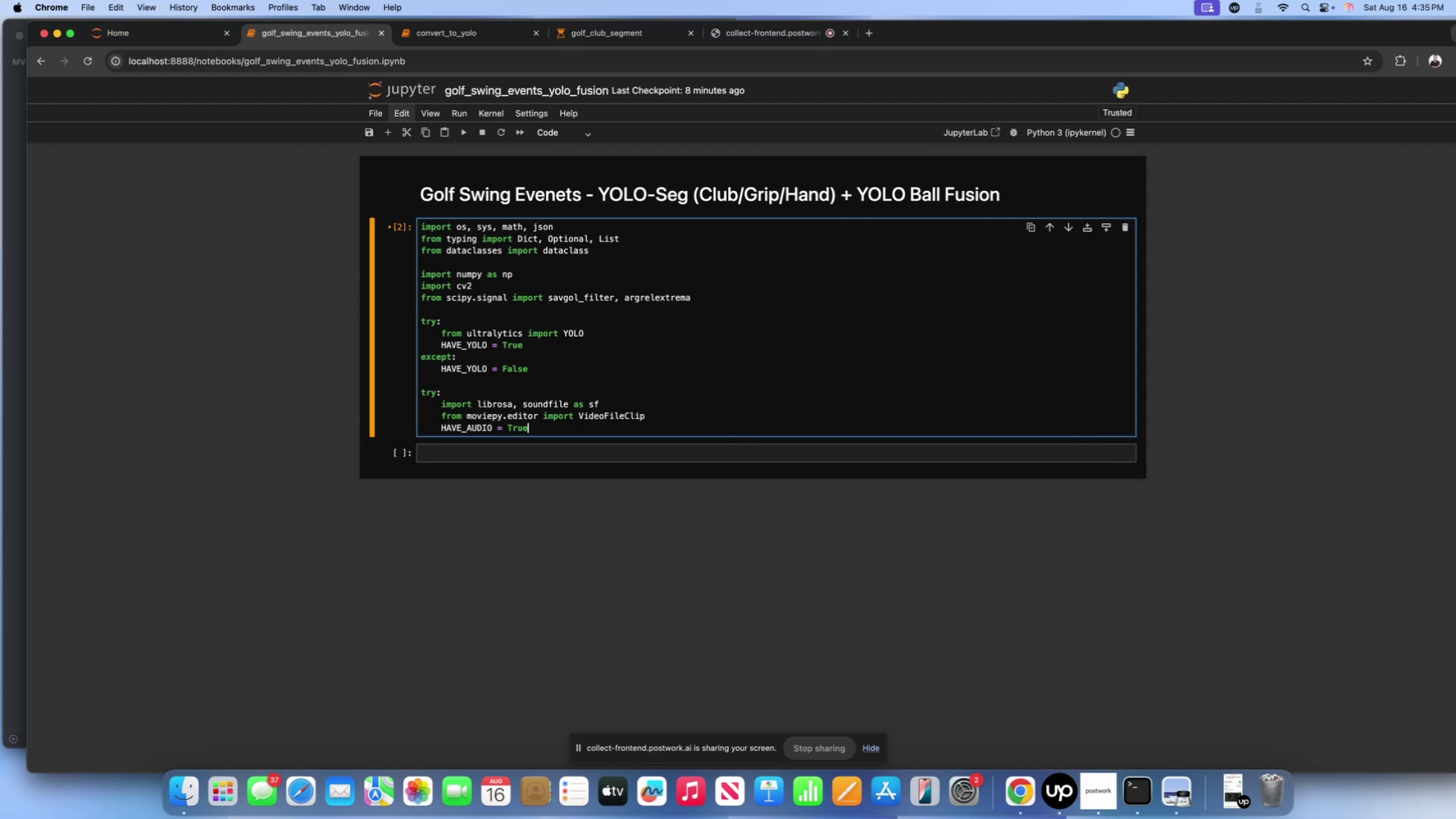 
key(Enter)
 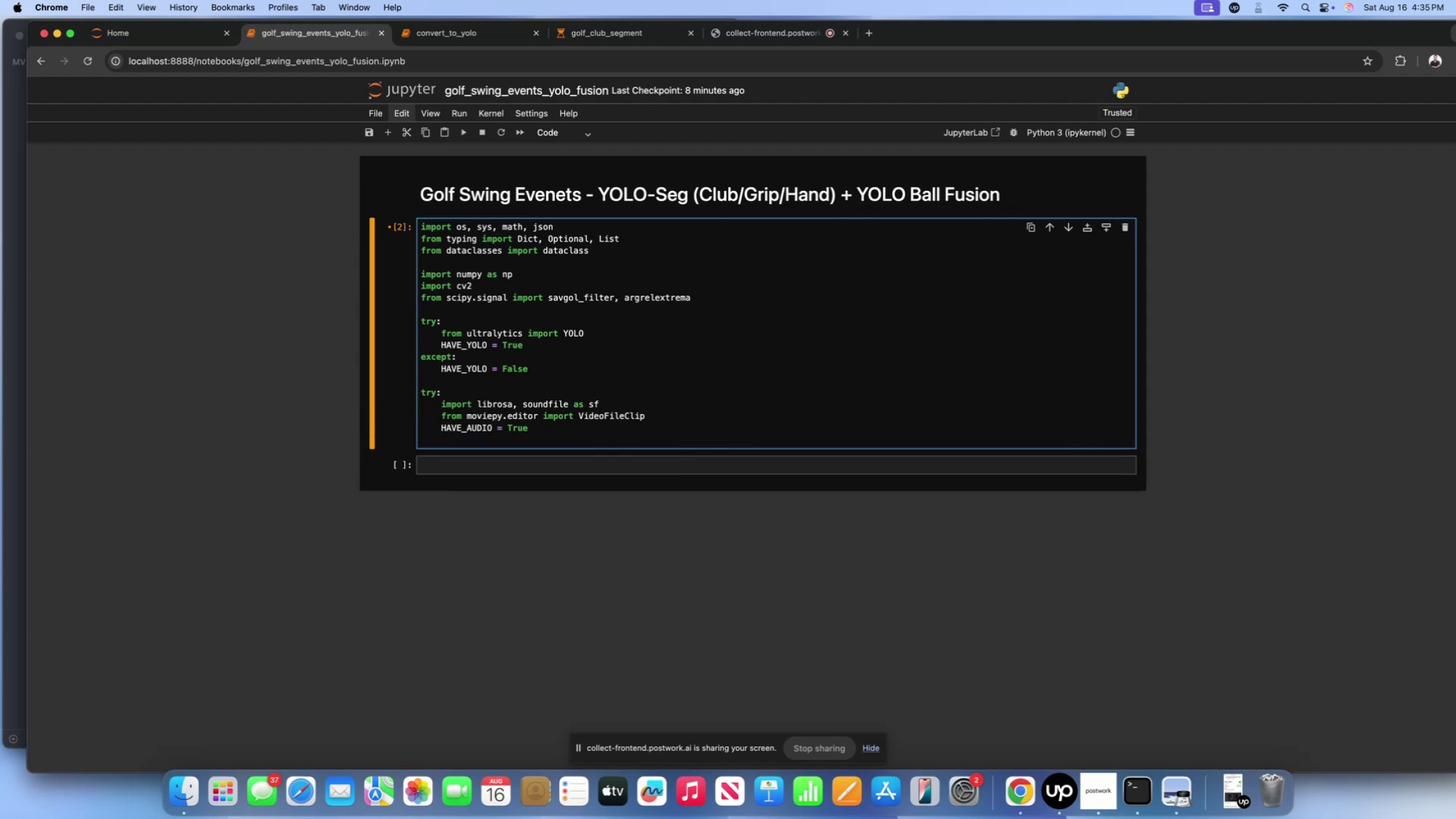 
key(Backspace)
type(Ec)
key(Backspace)
key(Backspace)
type(ec)
key(Backspace)
type(xcept:)
 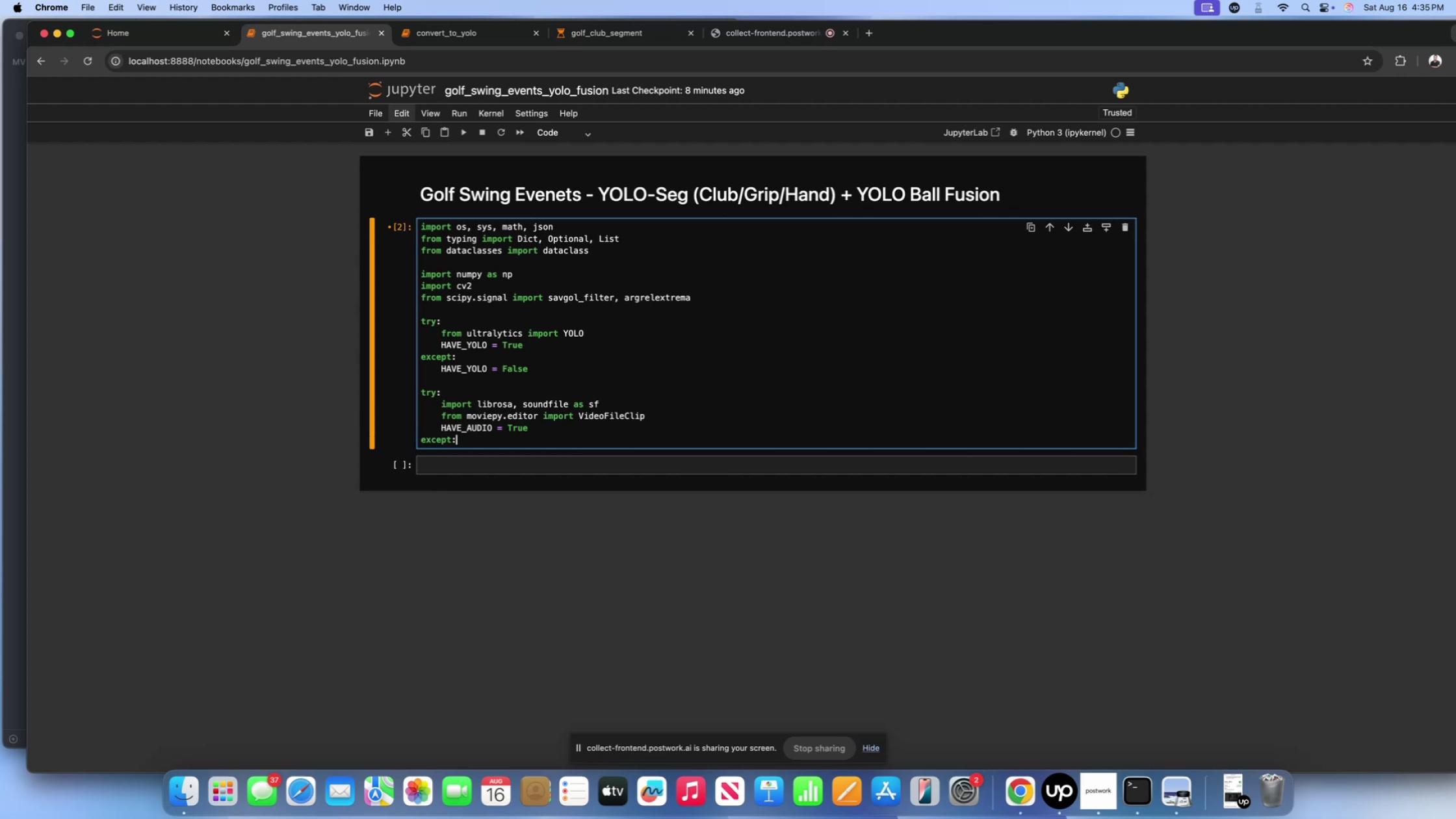 
key(Enter)
 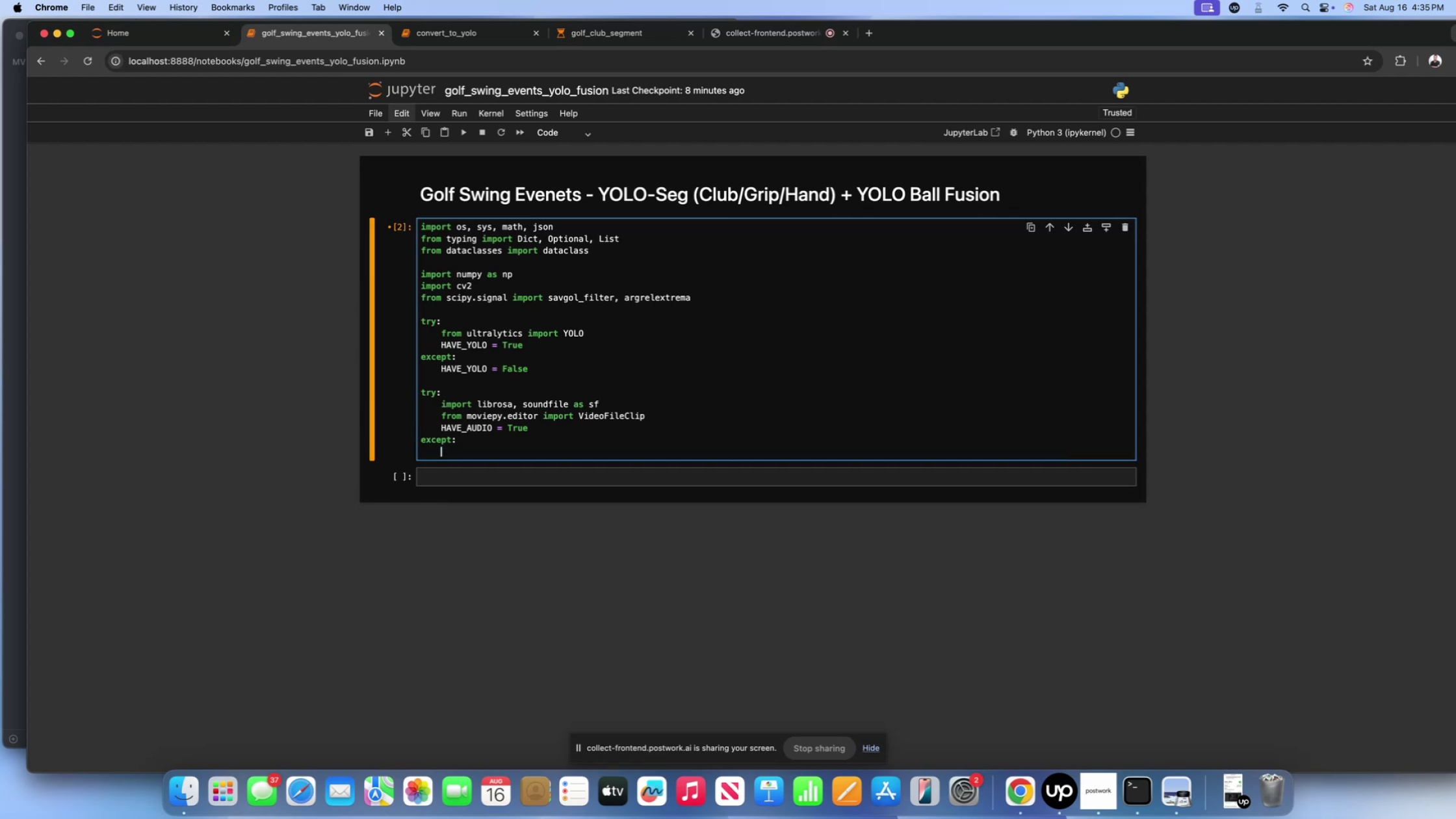 
type(HAVE_AUDIO = False)
 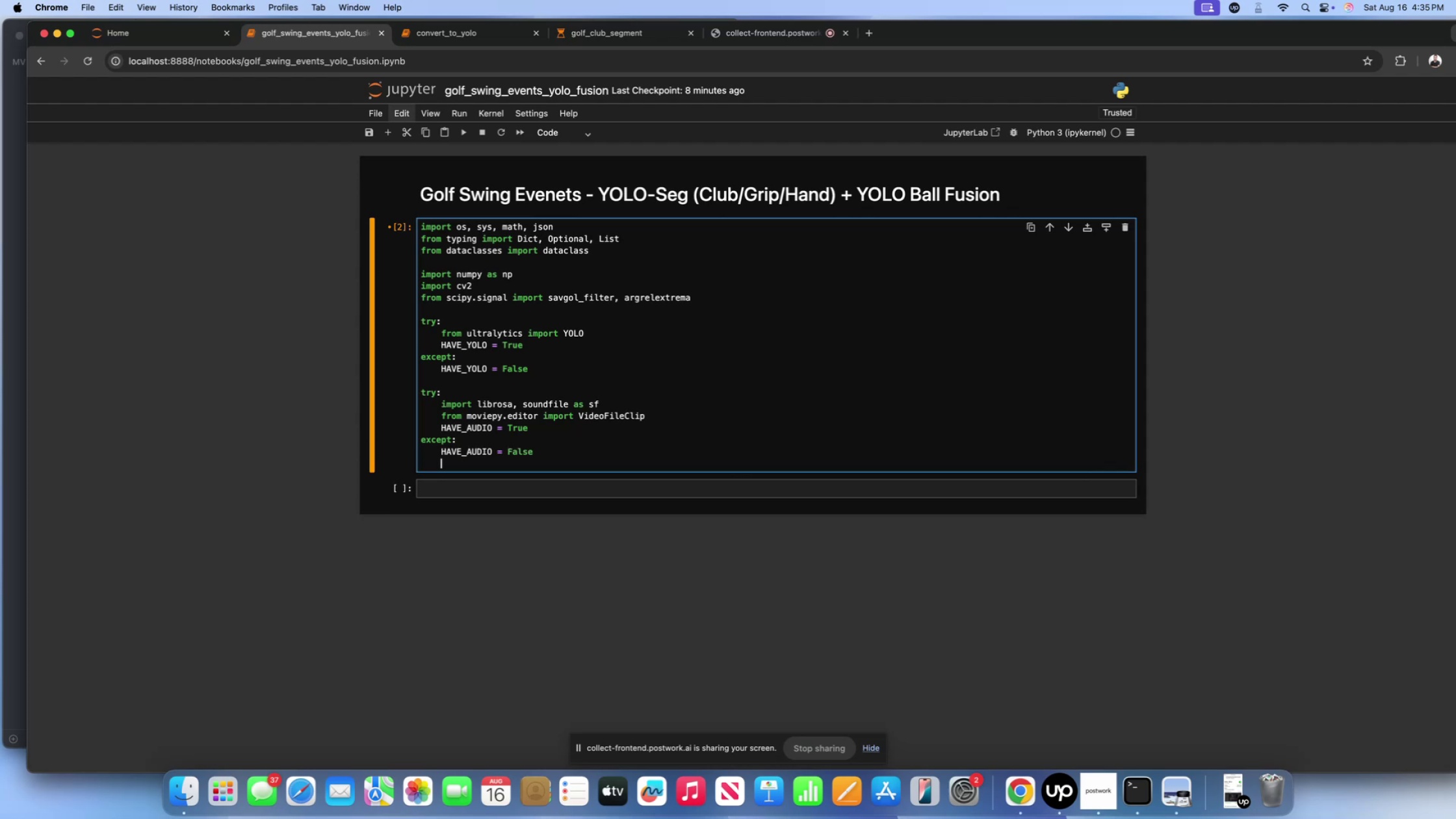 
 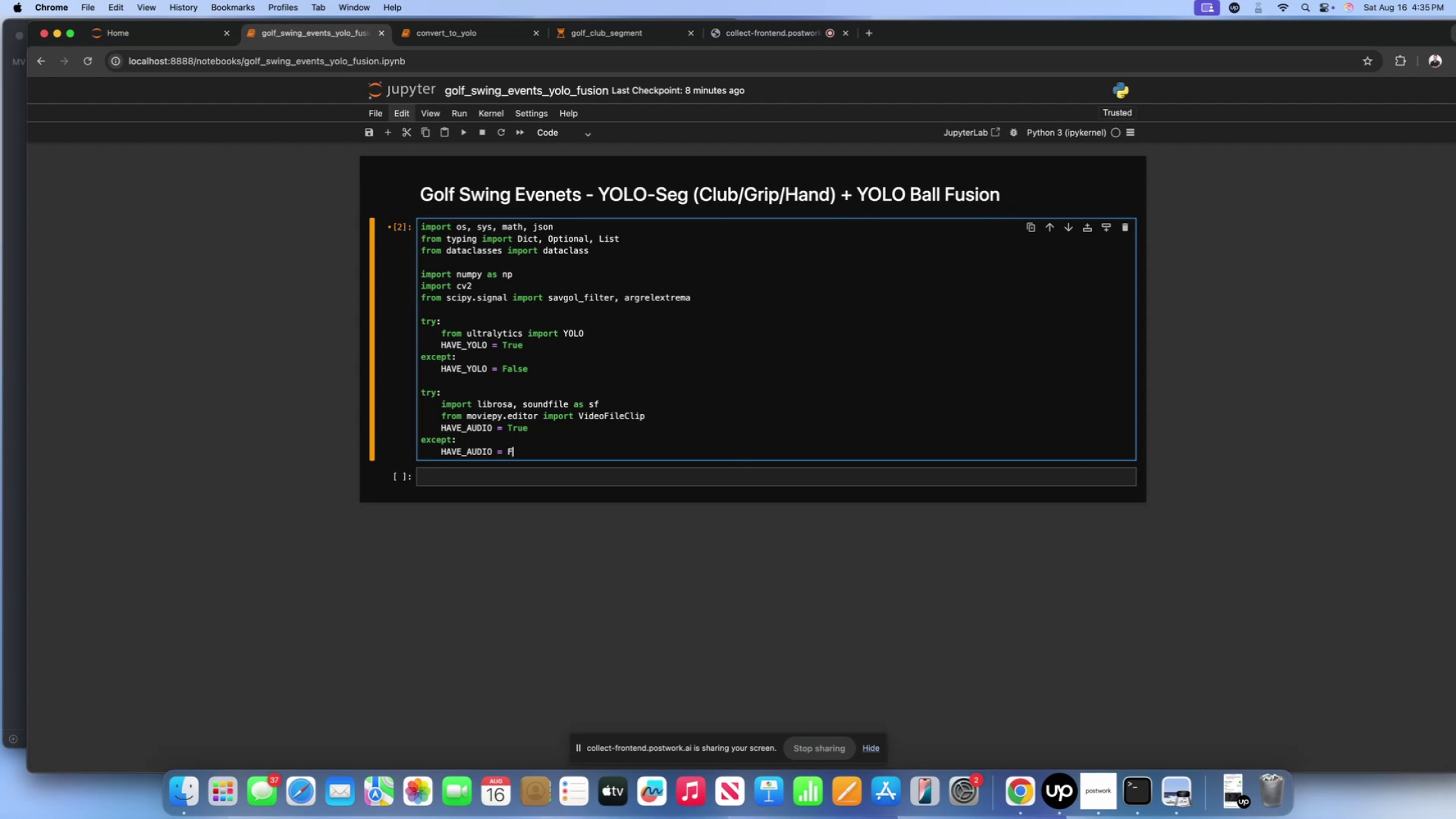 
key(Enter)
 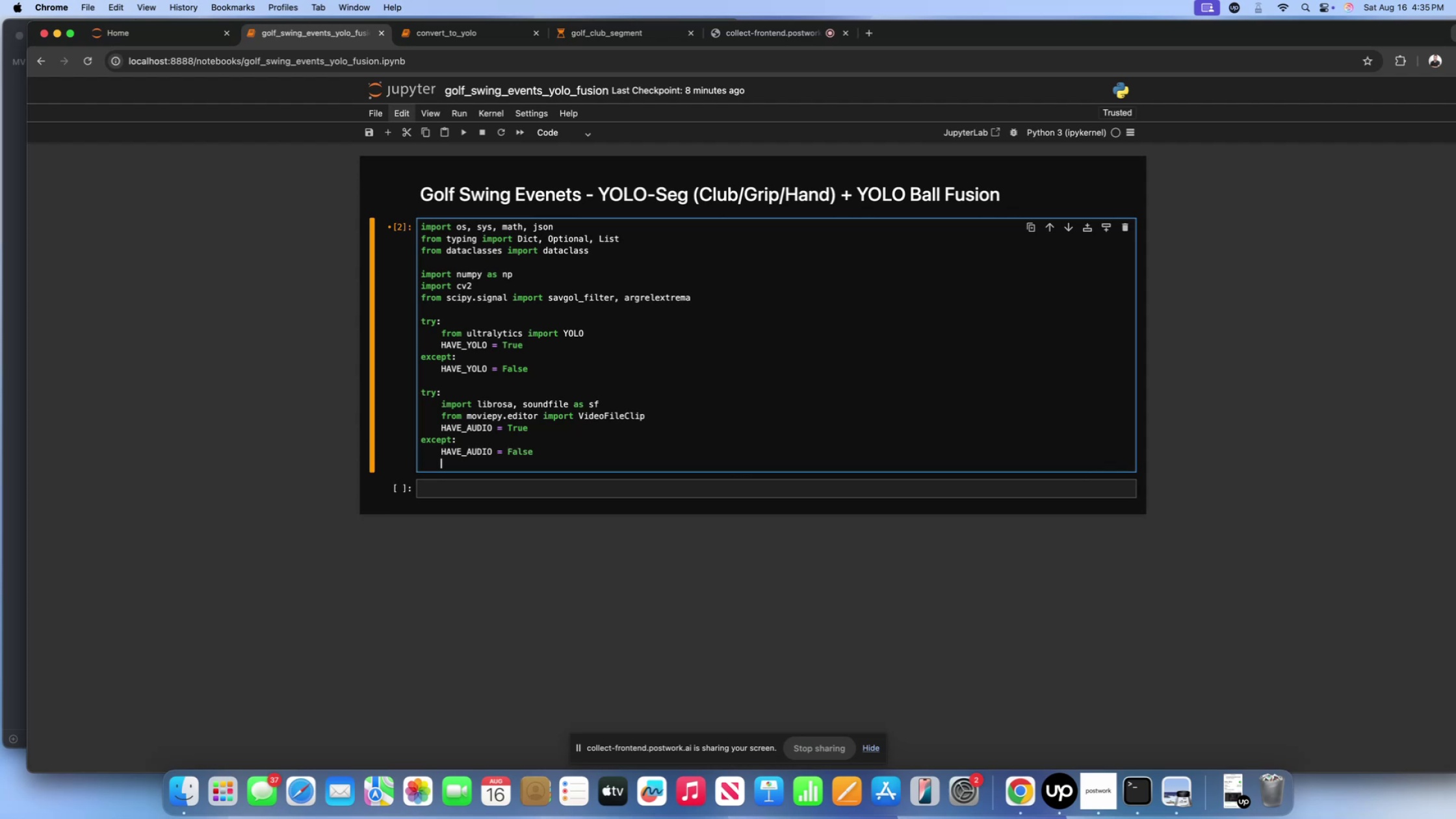 
key(Enter)
 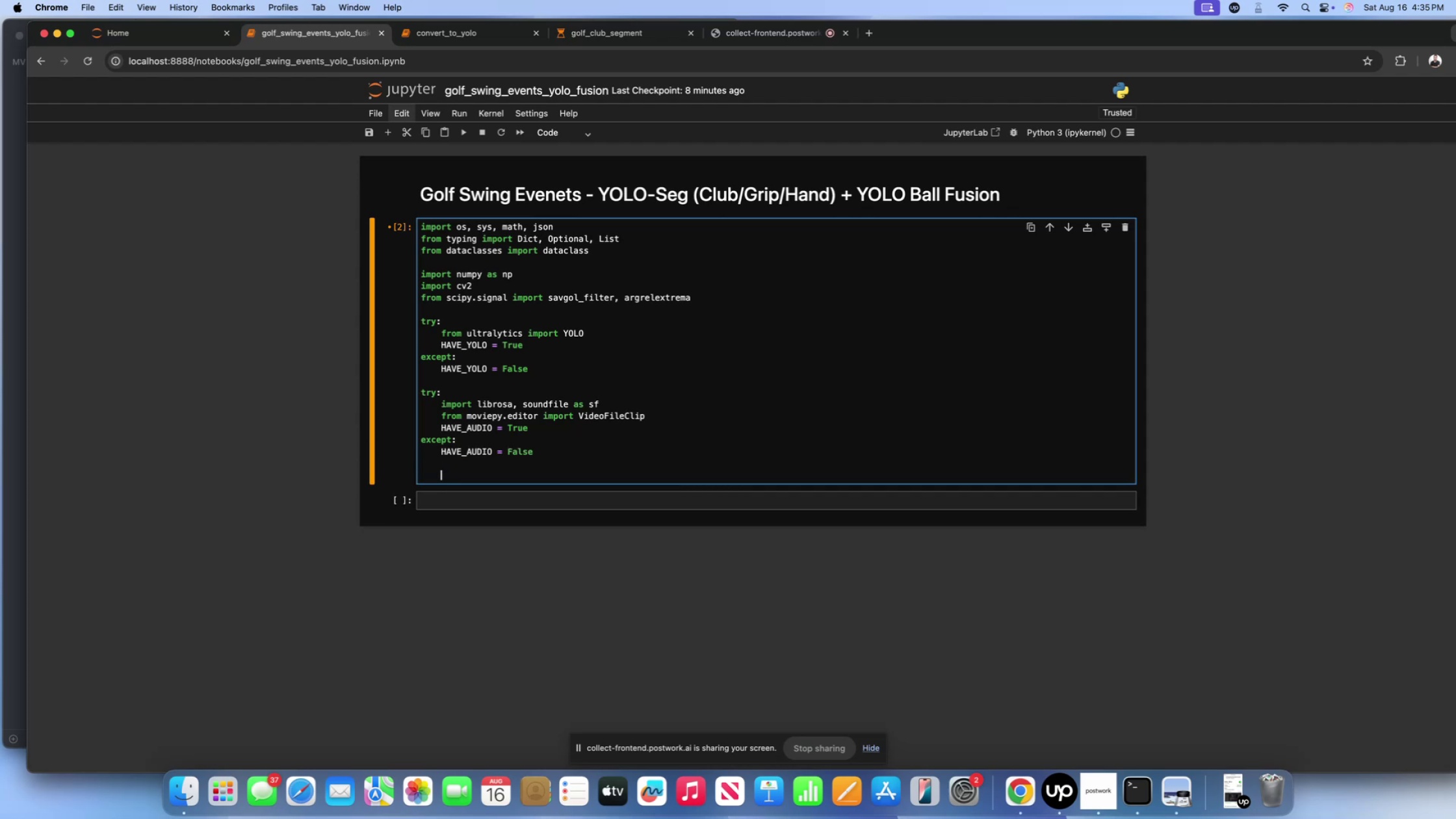 
key(Backspace)
 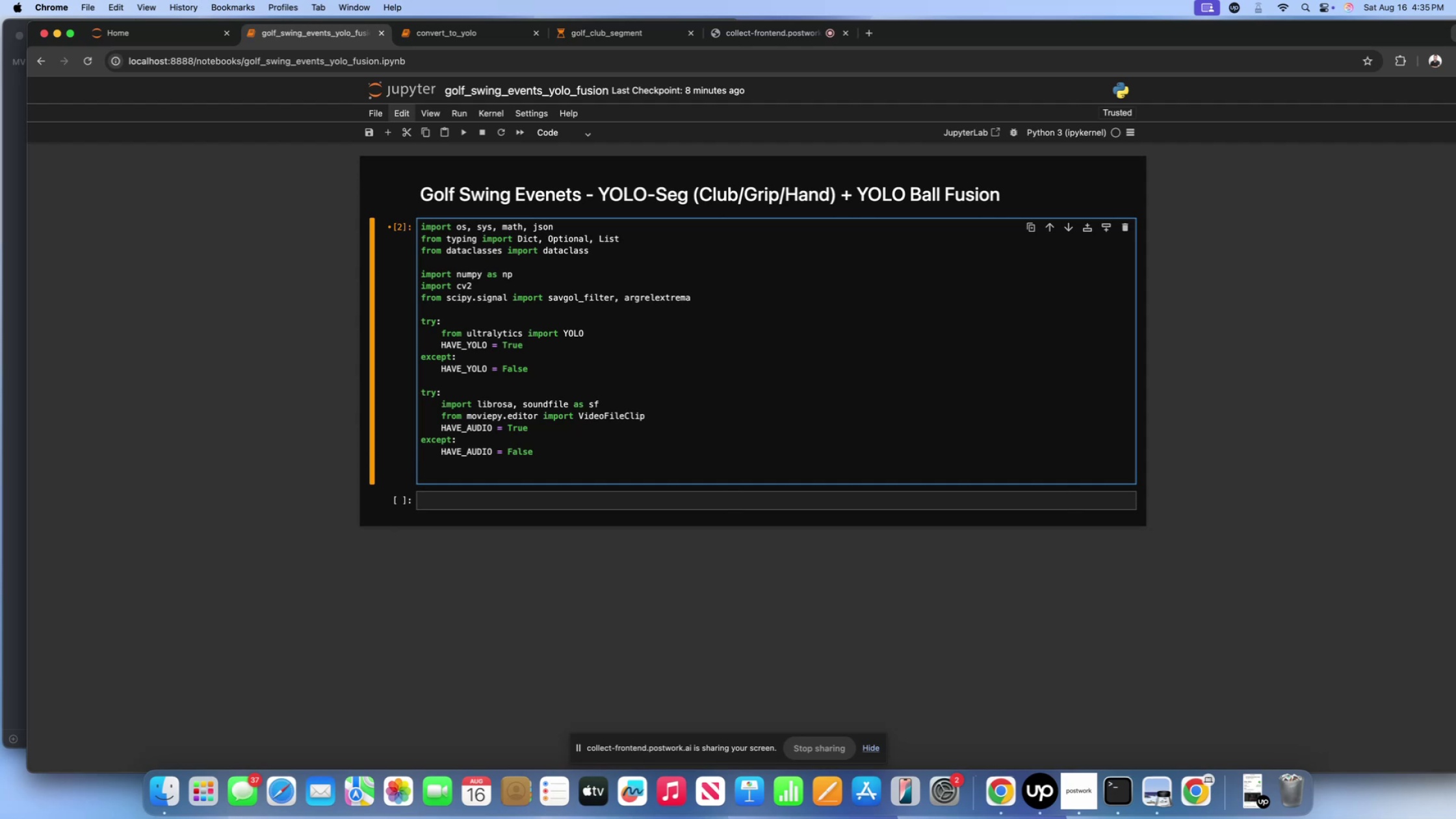 
wait(5.82)
 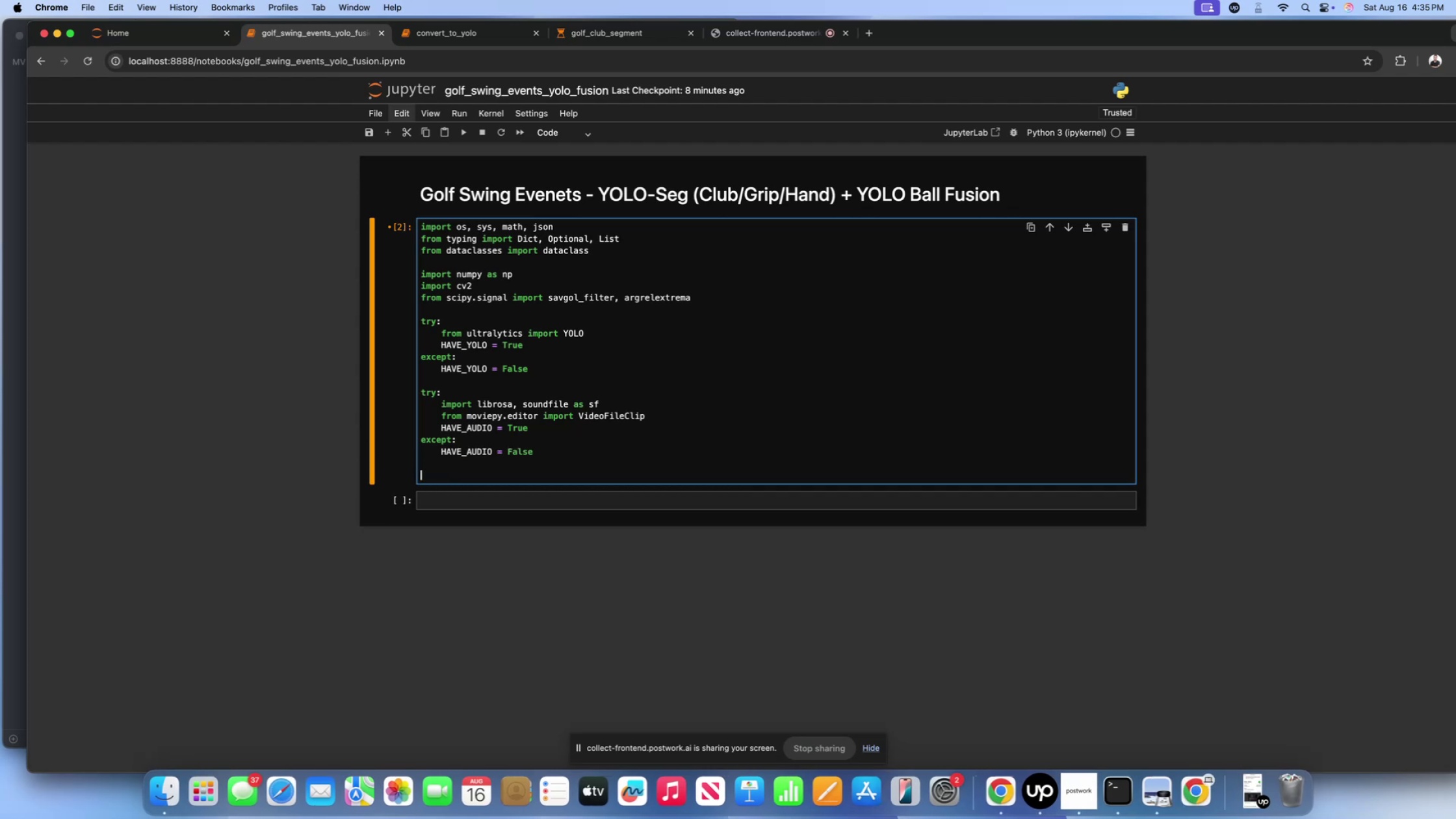 
key(Backspace)
 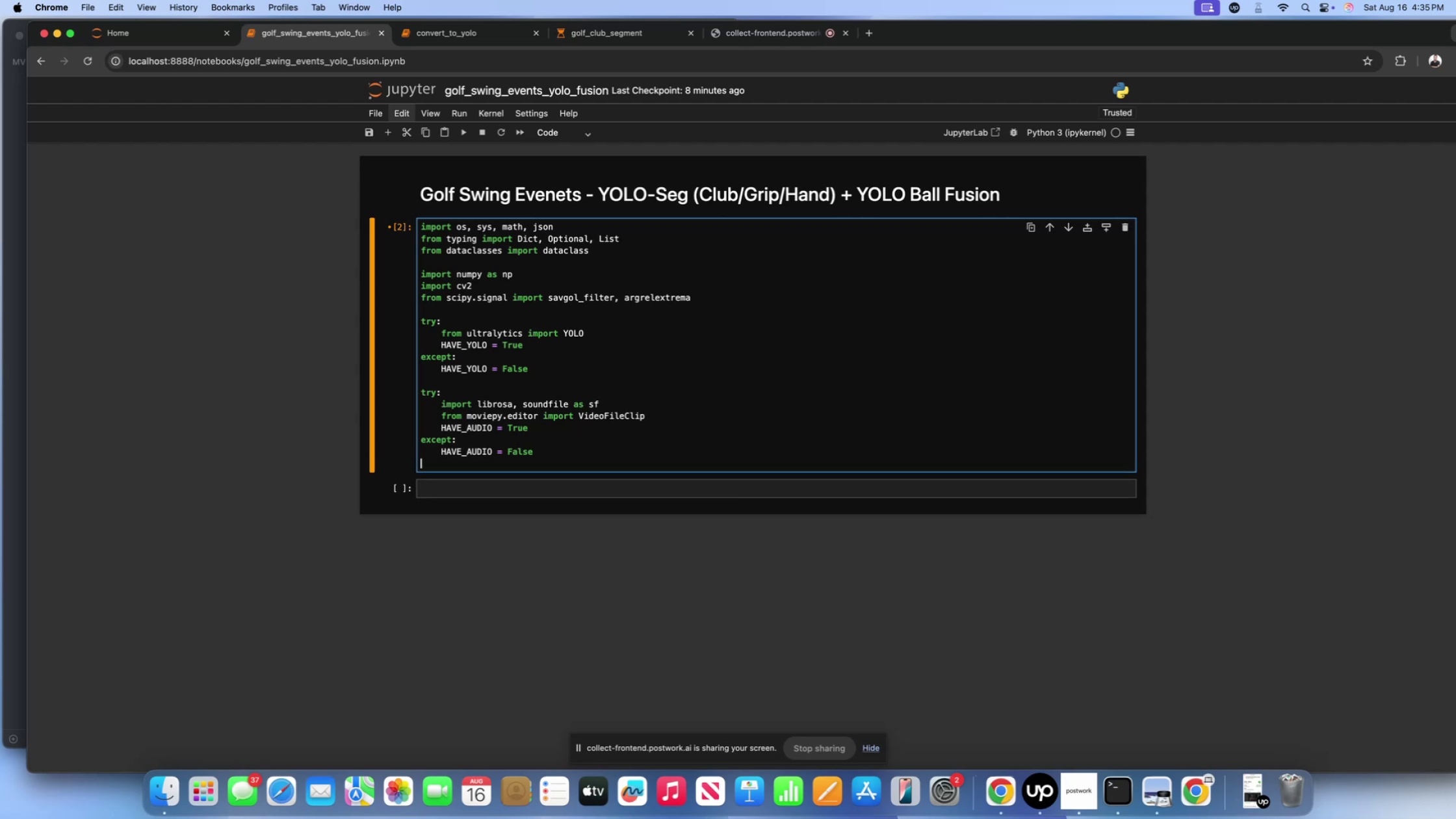 
key(Backspace)
 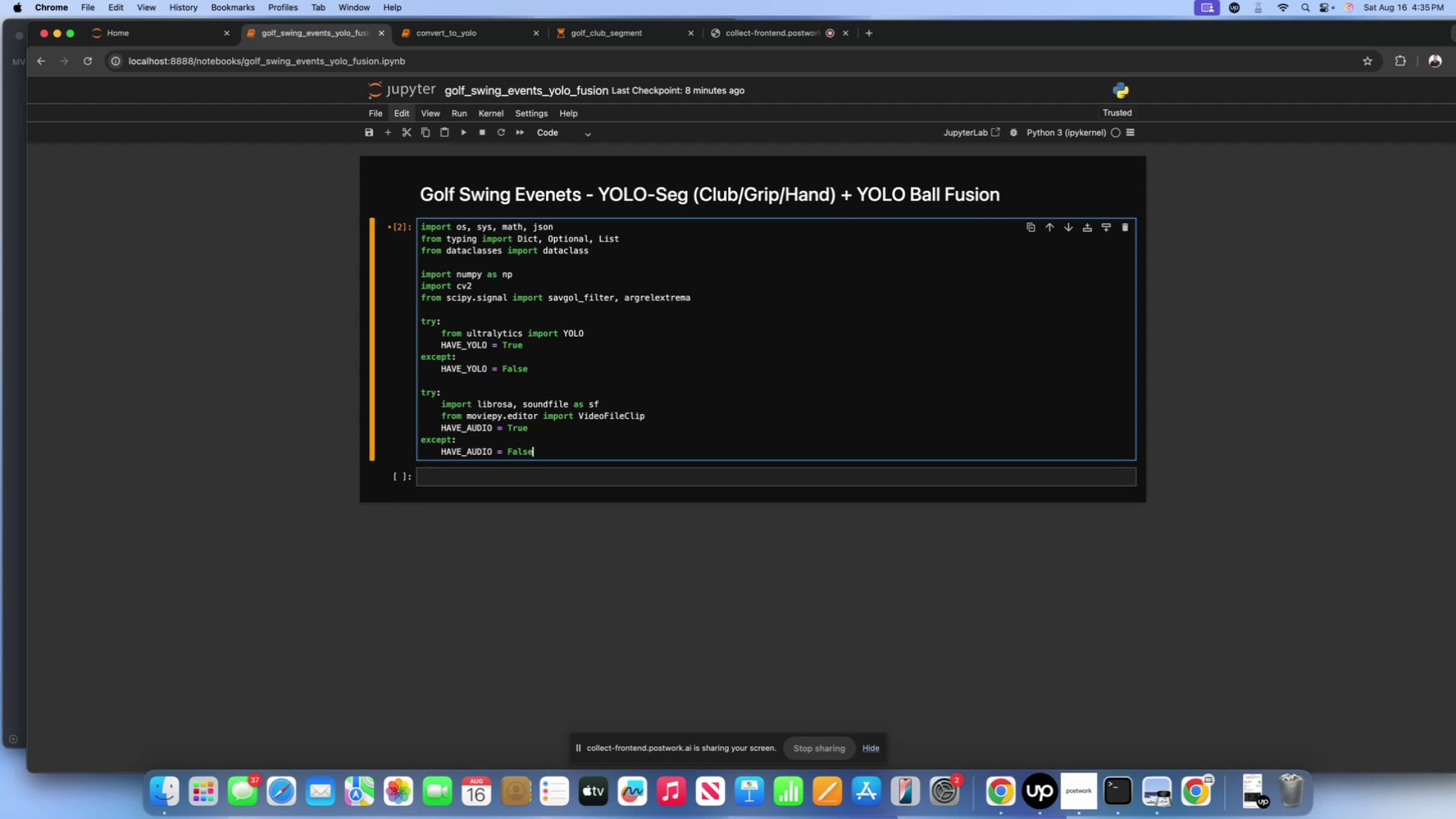 
key(Shift+Enter)
 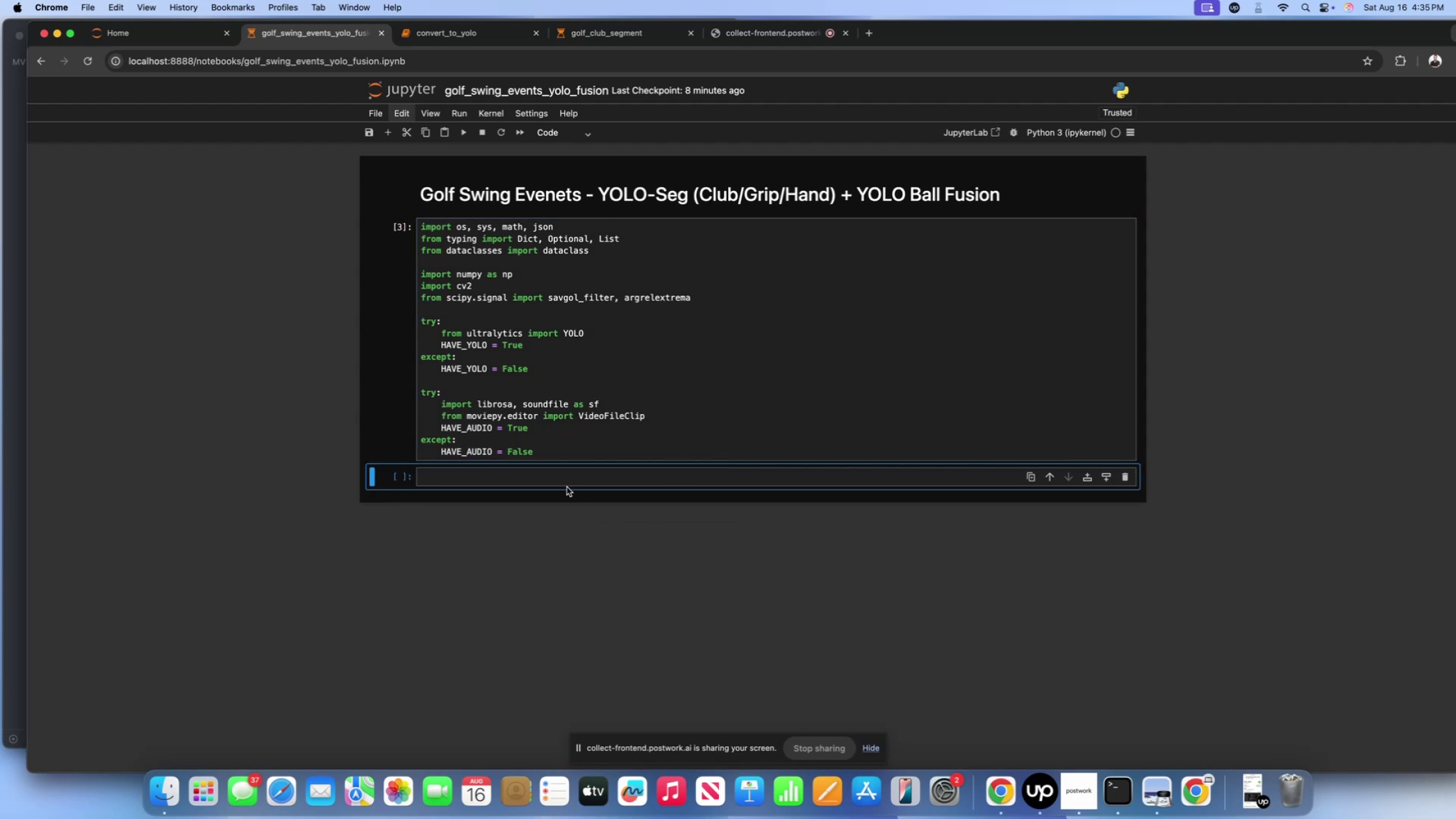 
left_click([563, 483])
 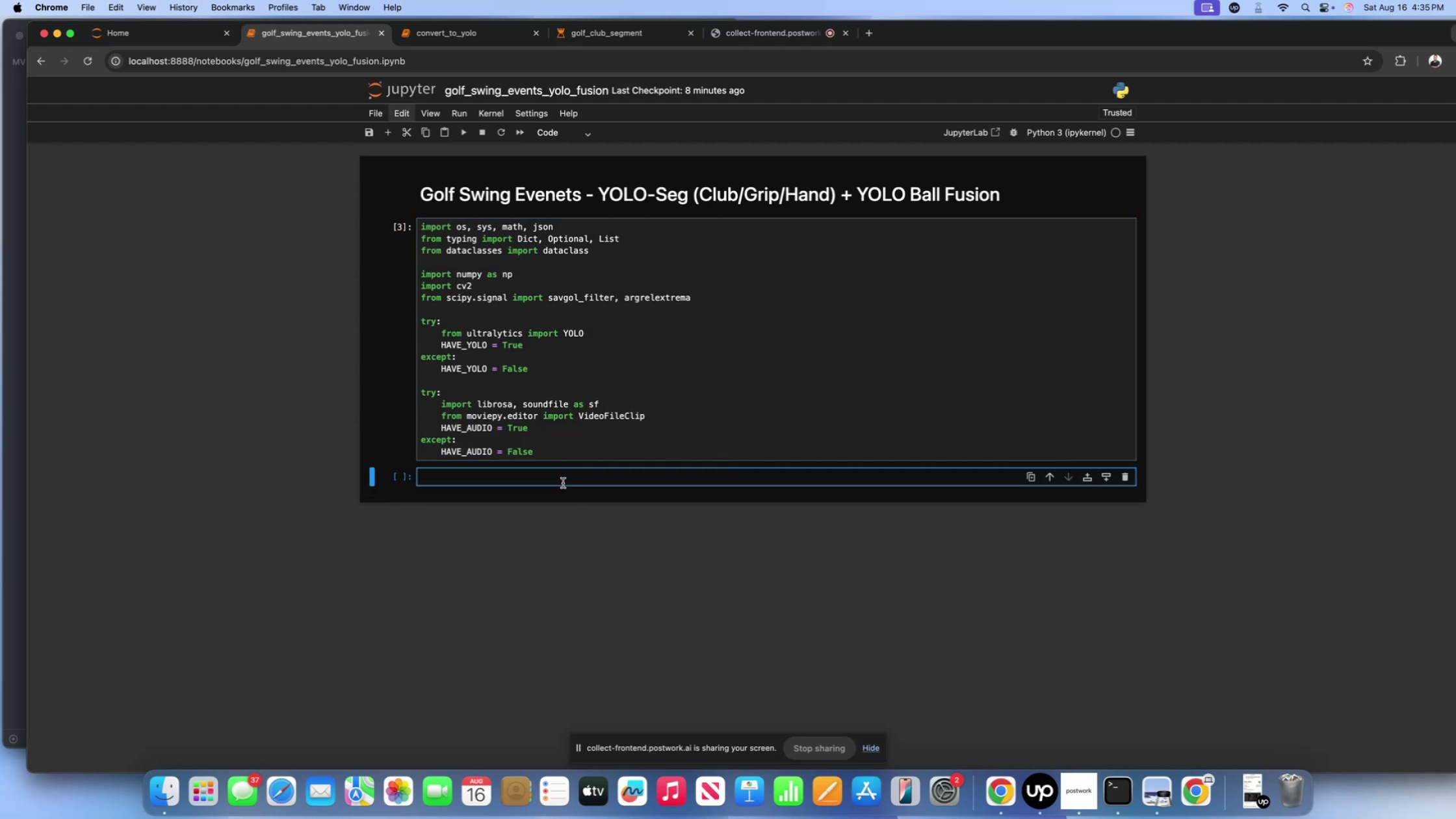 
type(Font = cv2/)
key(Backspace)
type(.)
 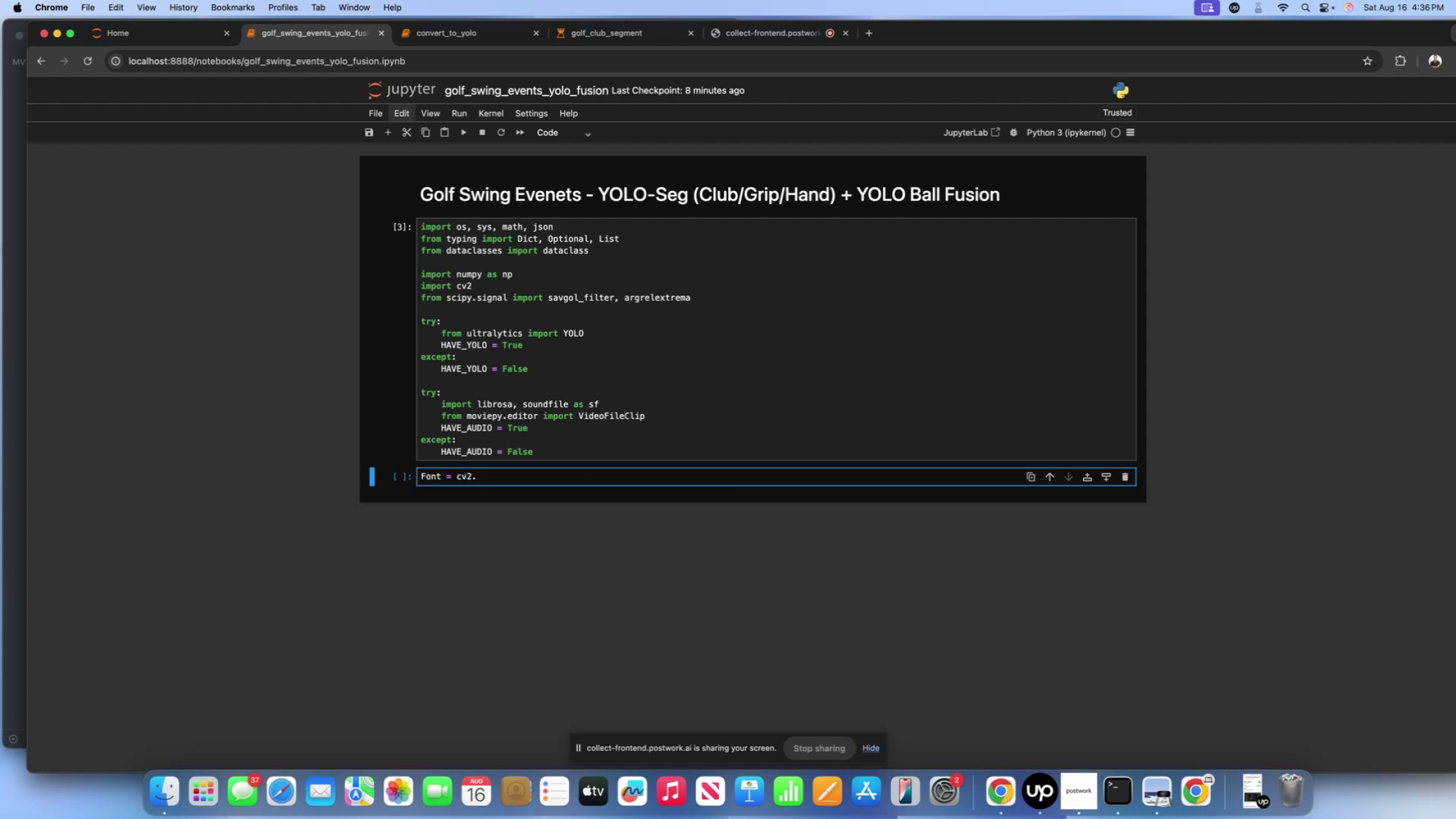 
type(Font_He)
key(Backspace)
type(ER)
key(Backspace)
key(Backspace)
key(Backspace)
key(Backspace)
key(Backspace)
key(Backspace)
key(Backspace)
type(ONT_)
 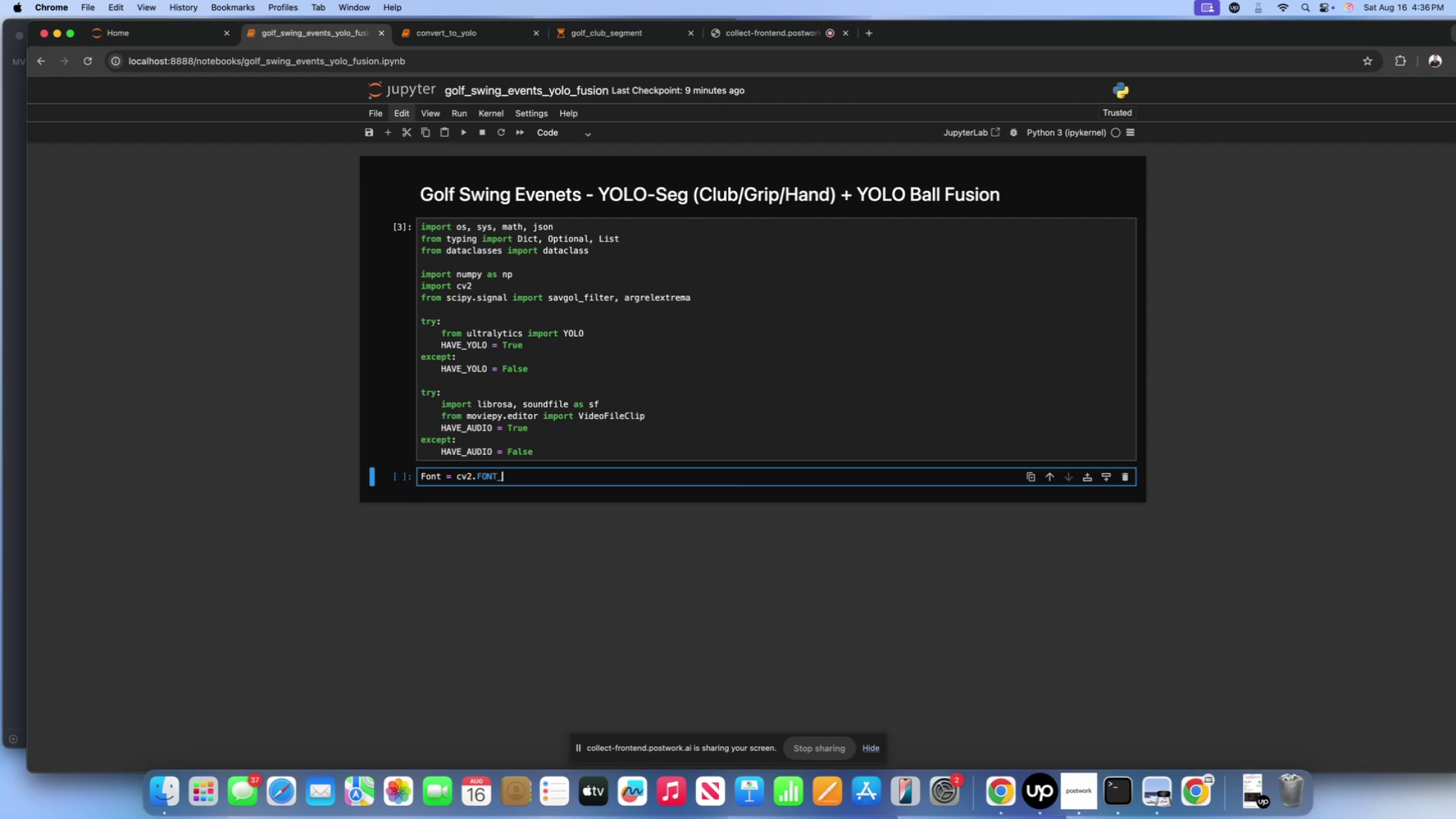 
wait(8.61)
 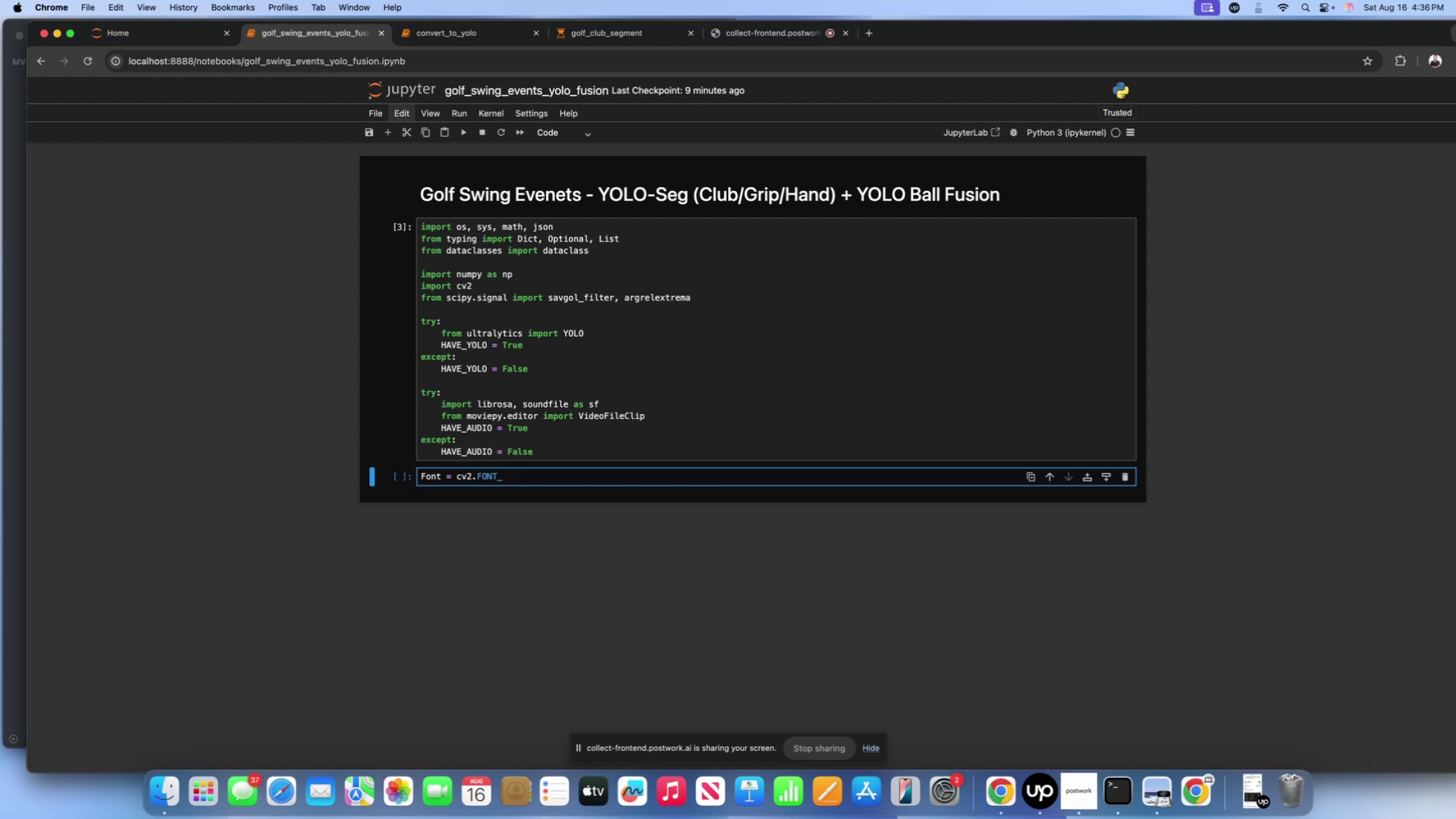 
left_click([584, 27])
 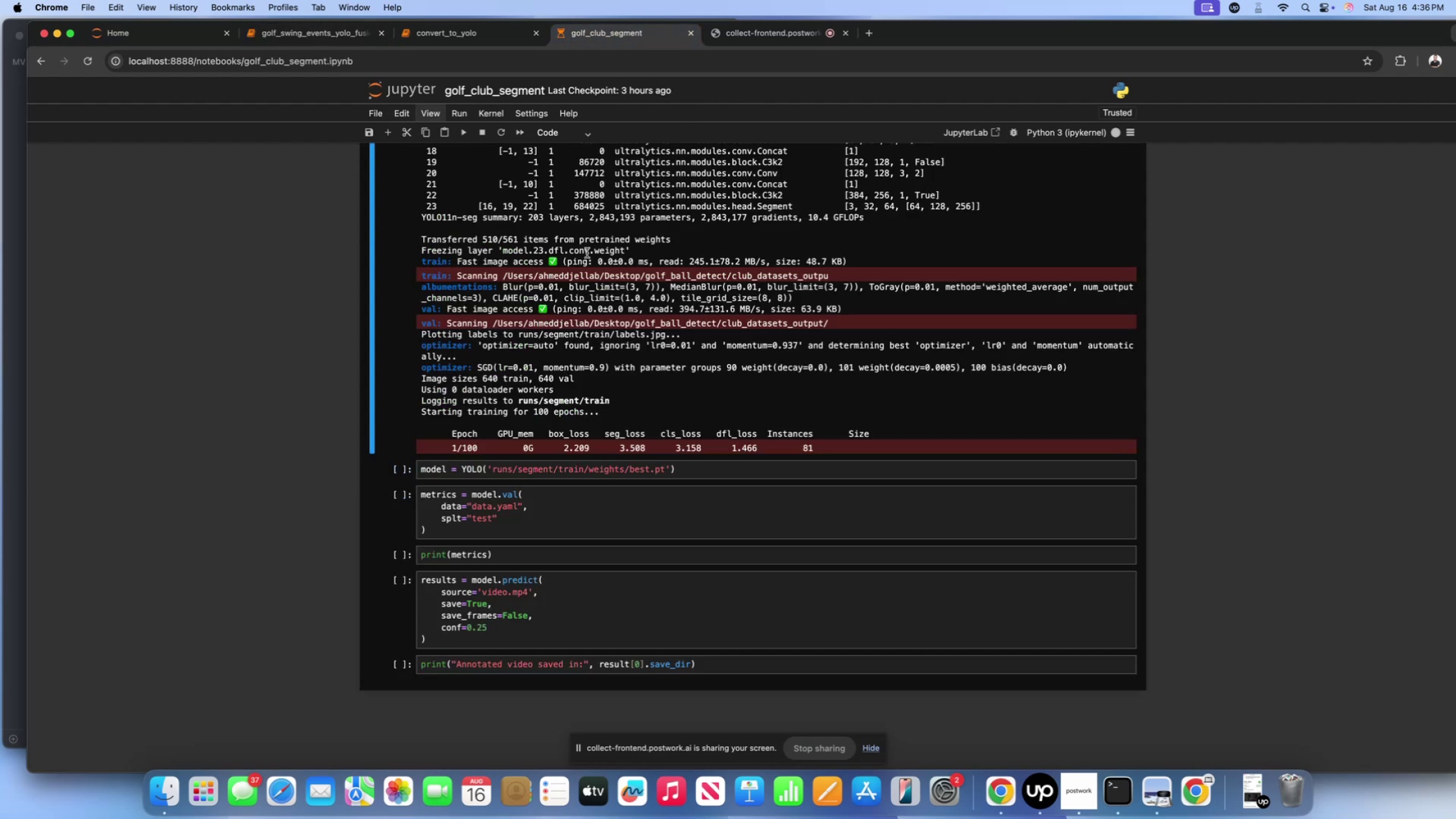 
wait(5.94)
 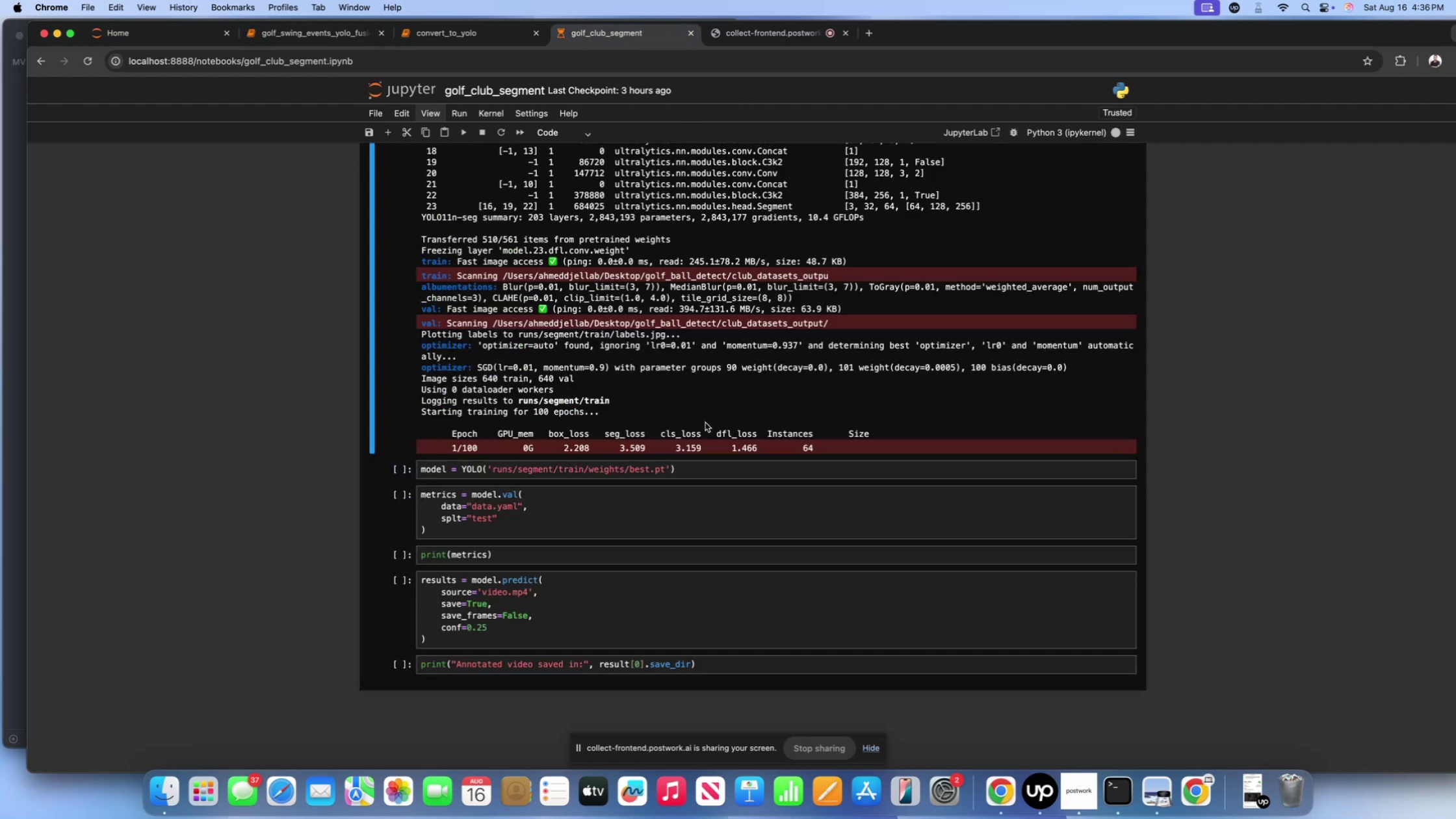 
left_click([453, 31])
 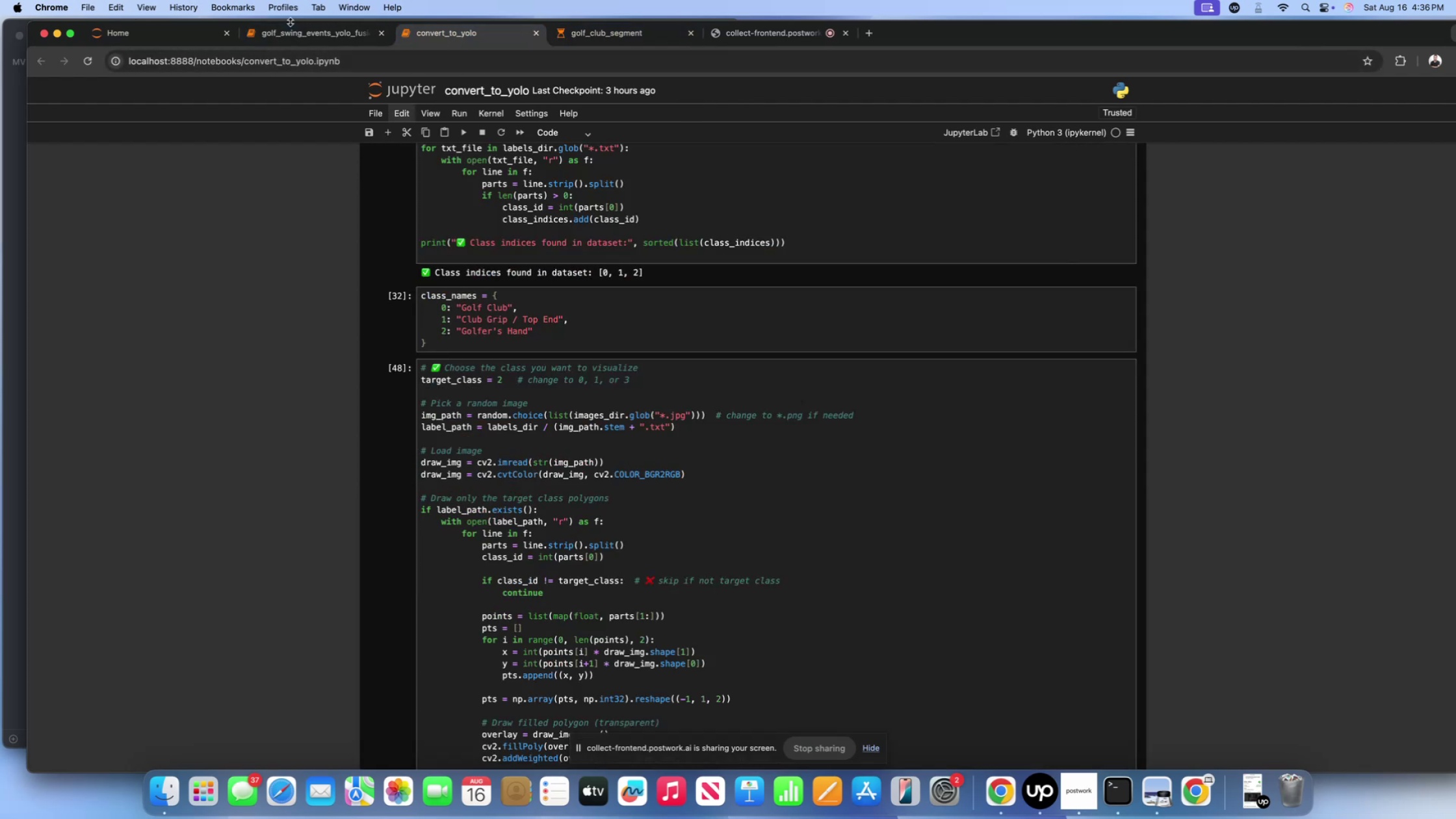 
left_click([291, 29])
 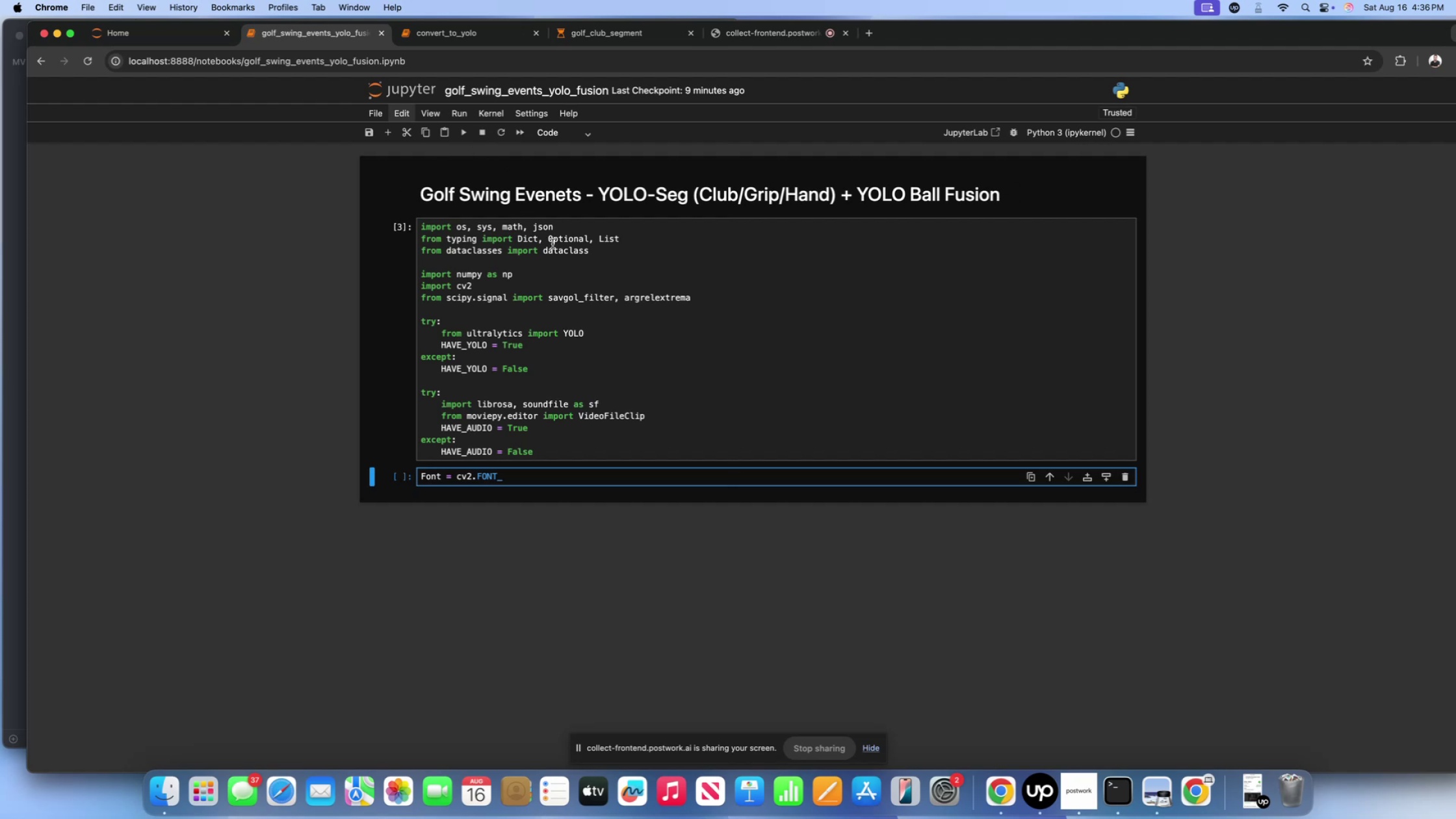 
wait(14.24)
 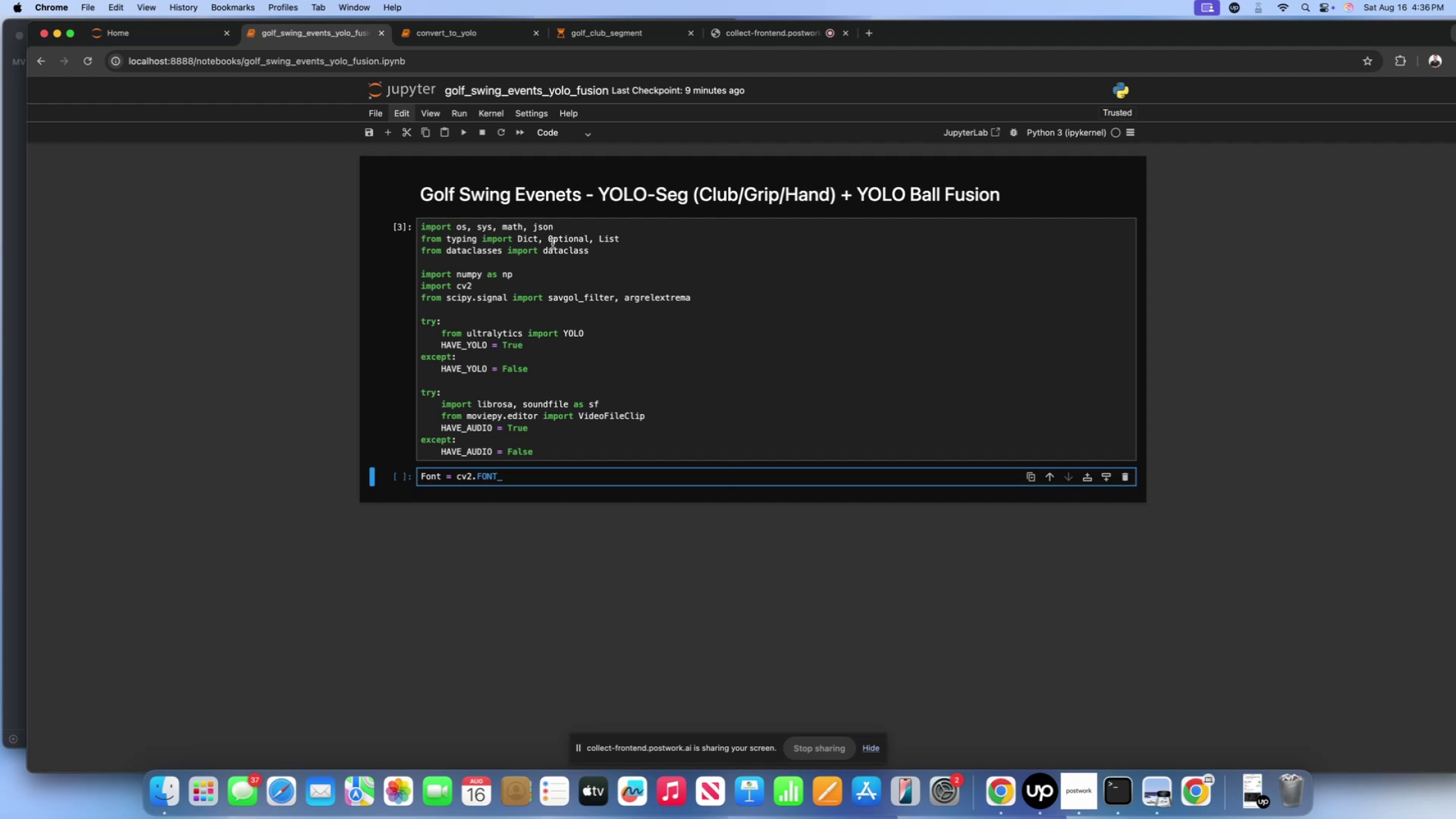 
type(HER)
 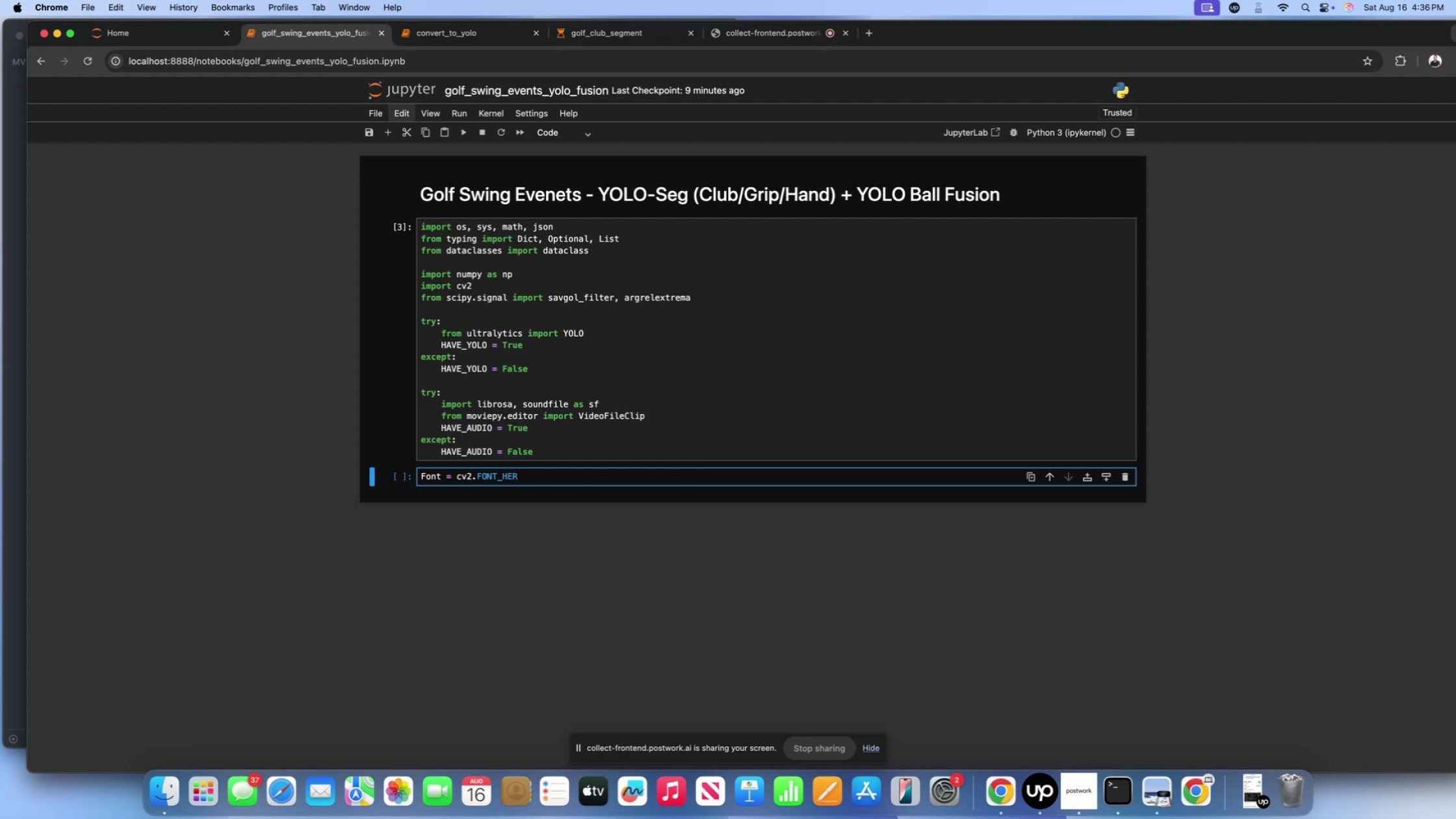 
type(SHEY_SI)
 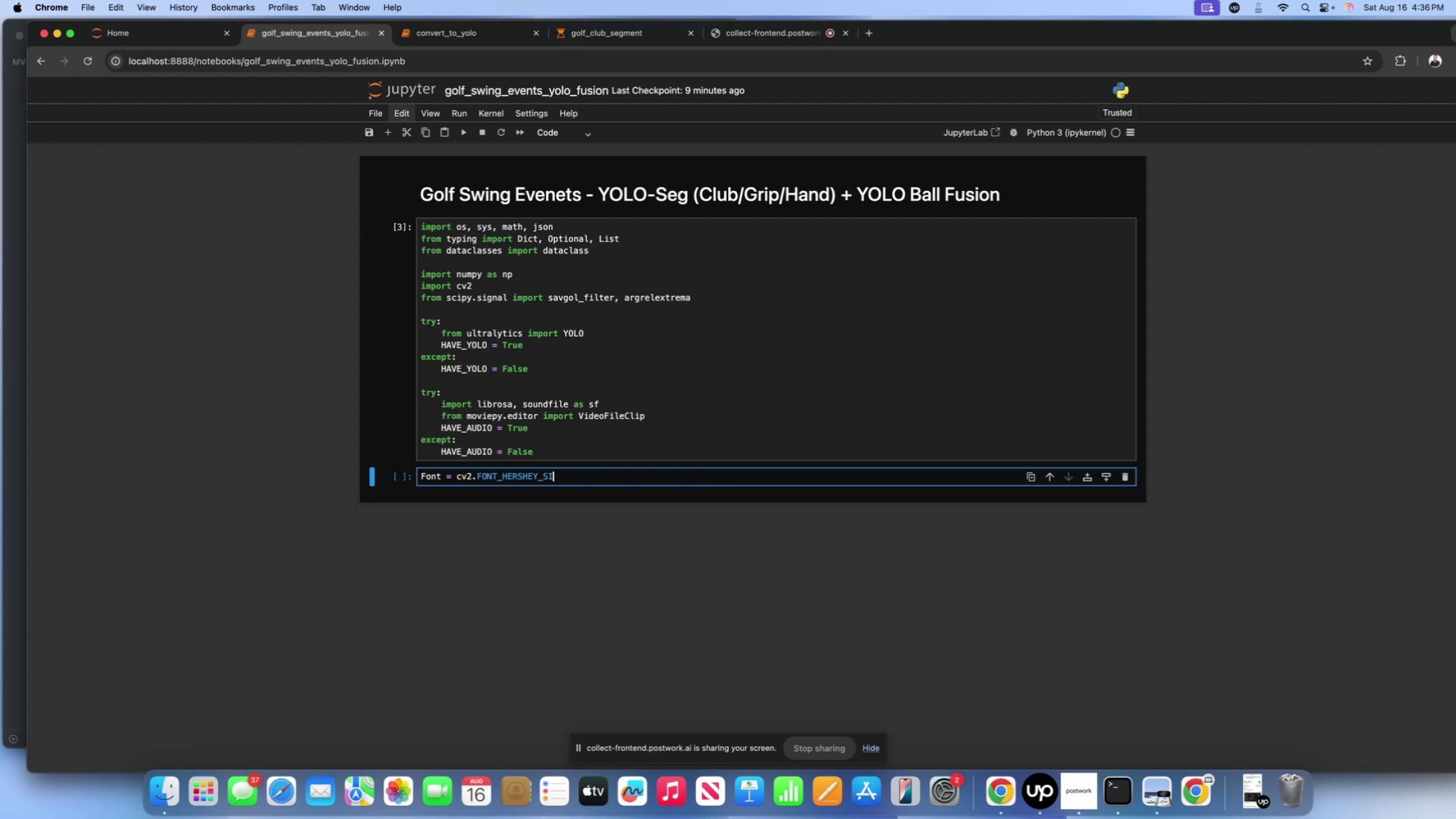 
key(M)
 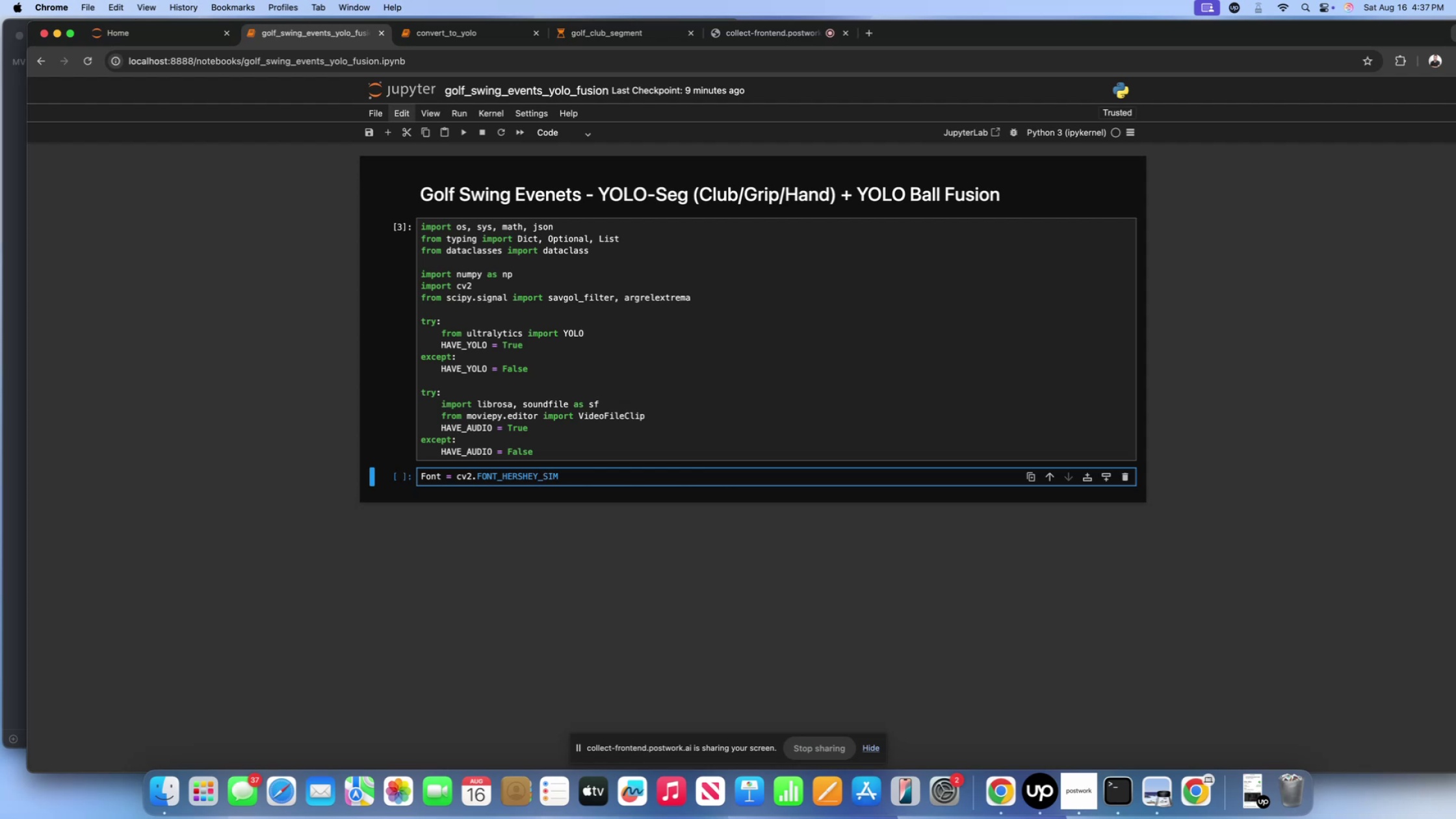 
type(PLEX)
 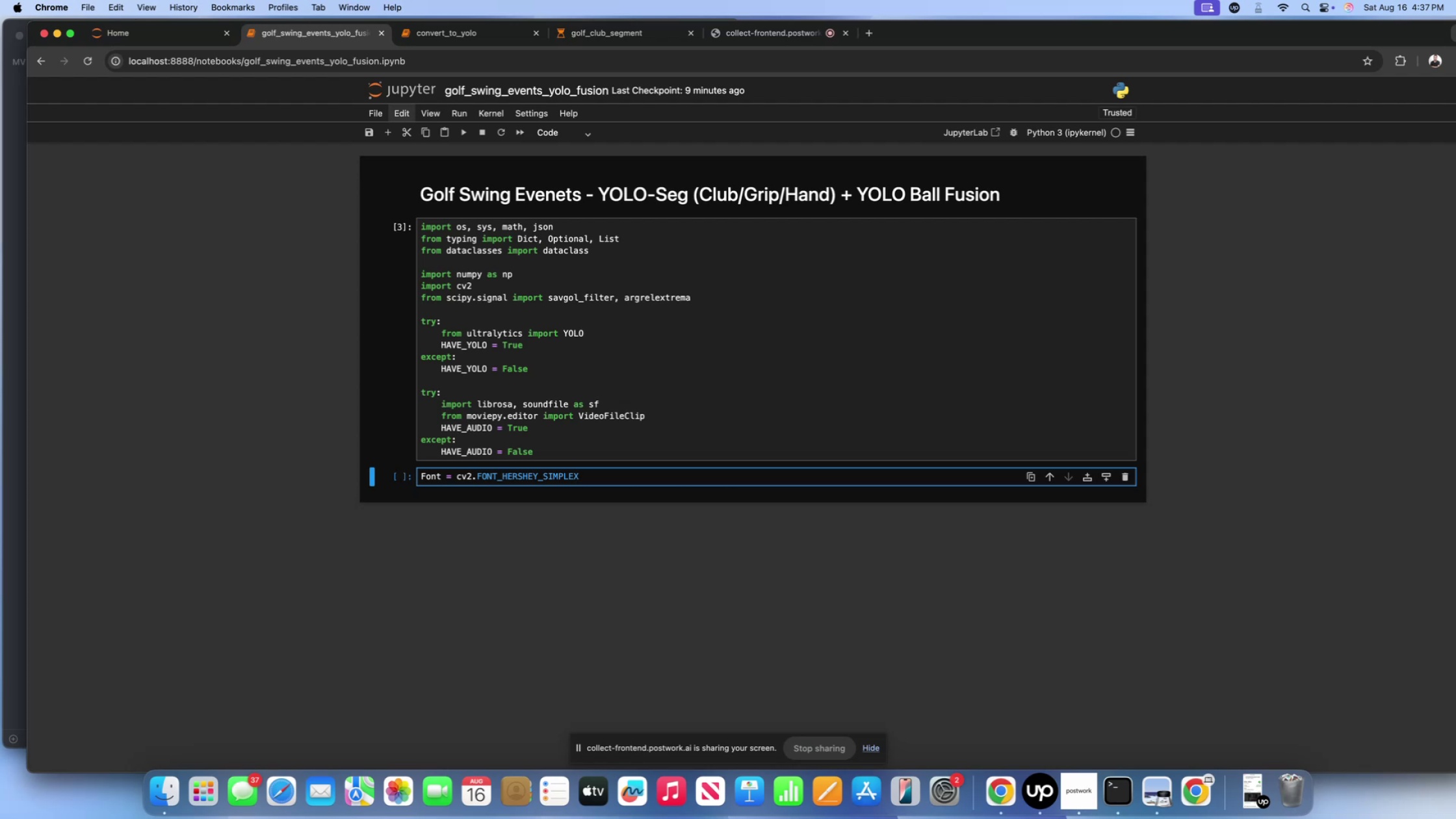 
key(Enter)
 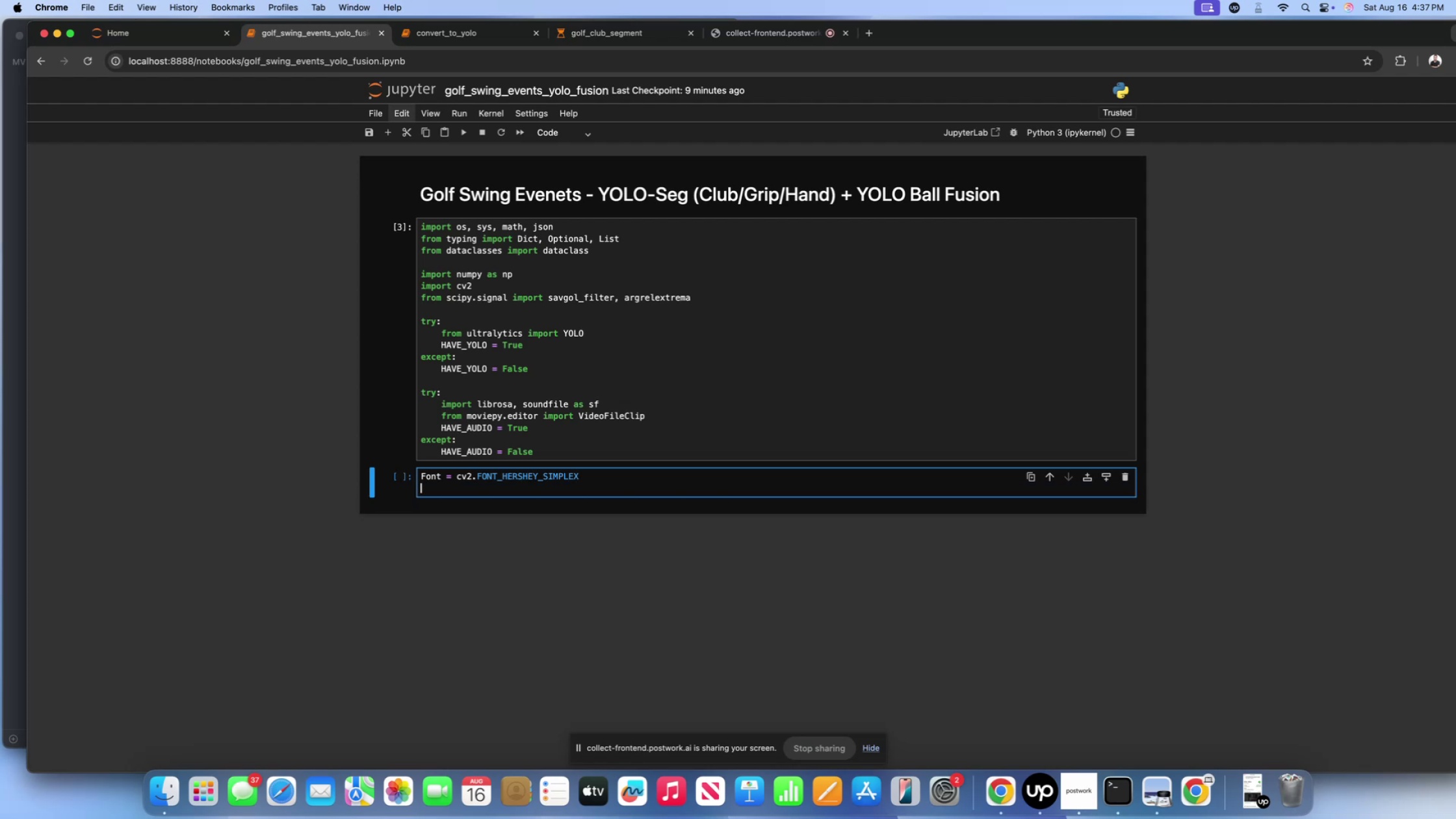 
type(AA   = cv2.LINE_AA)
 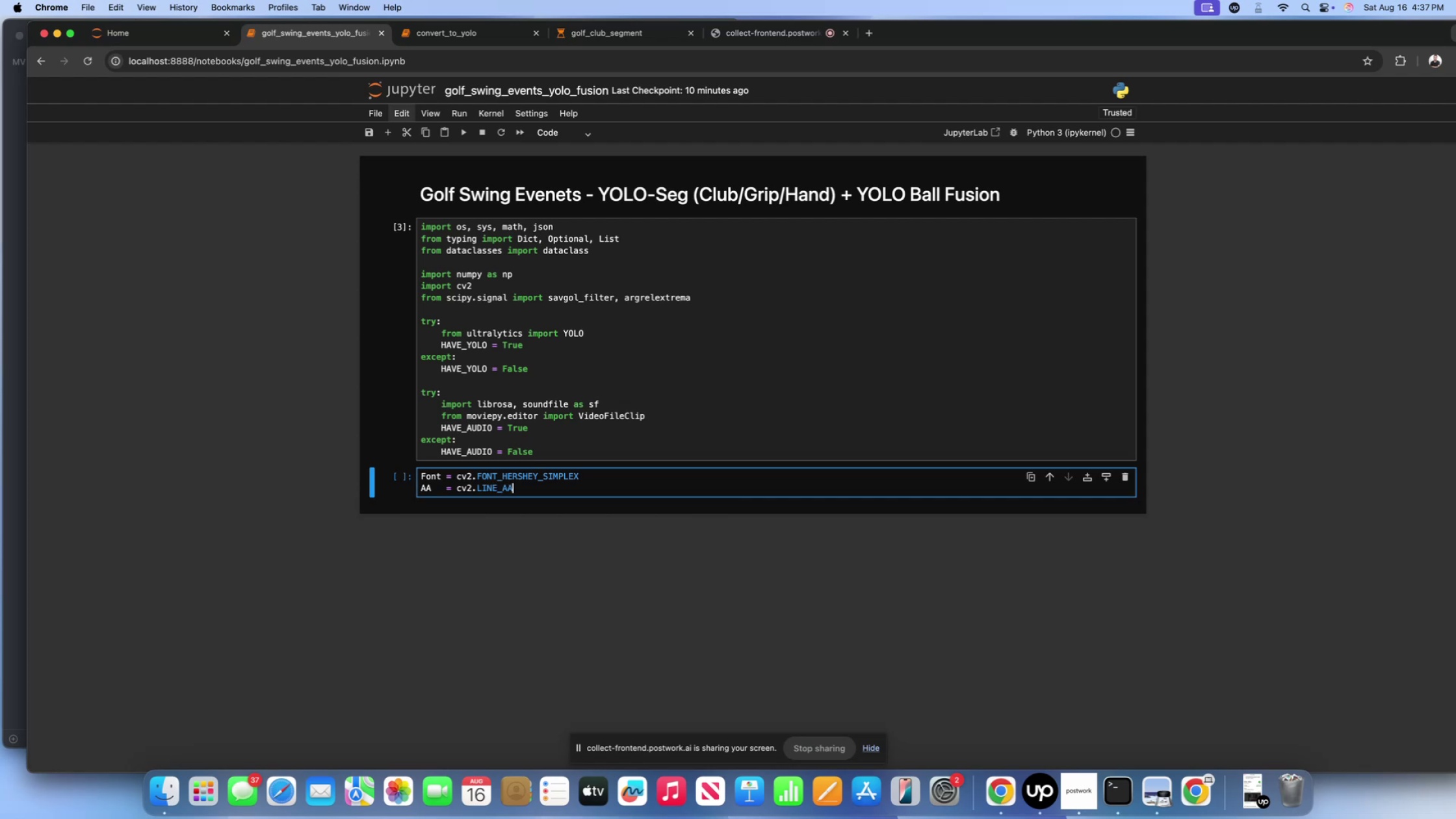 
key(Shift+Enter)
 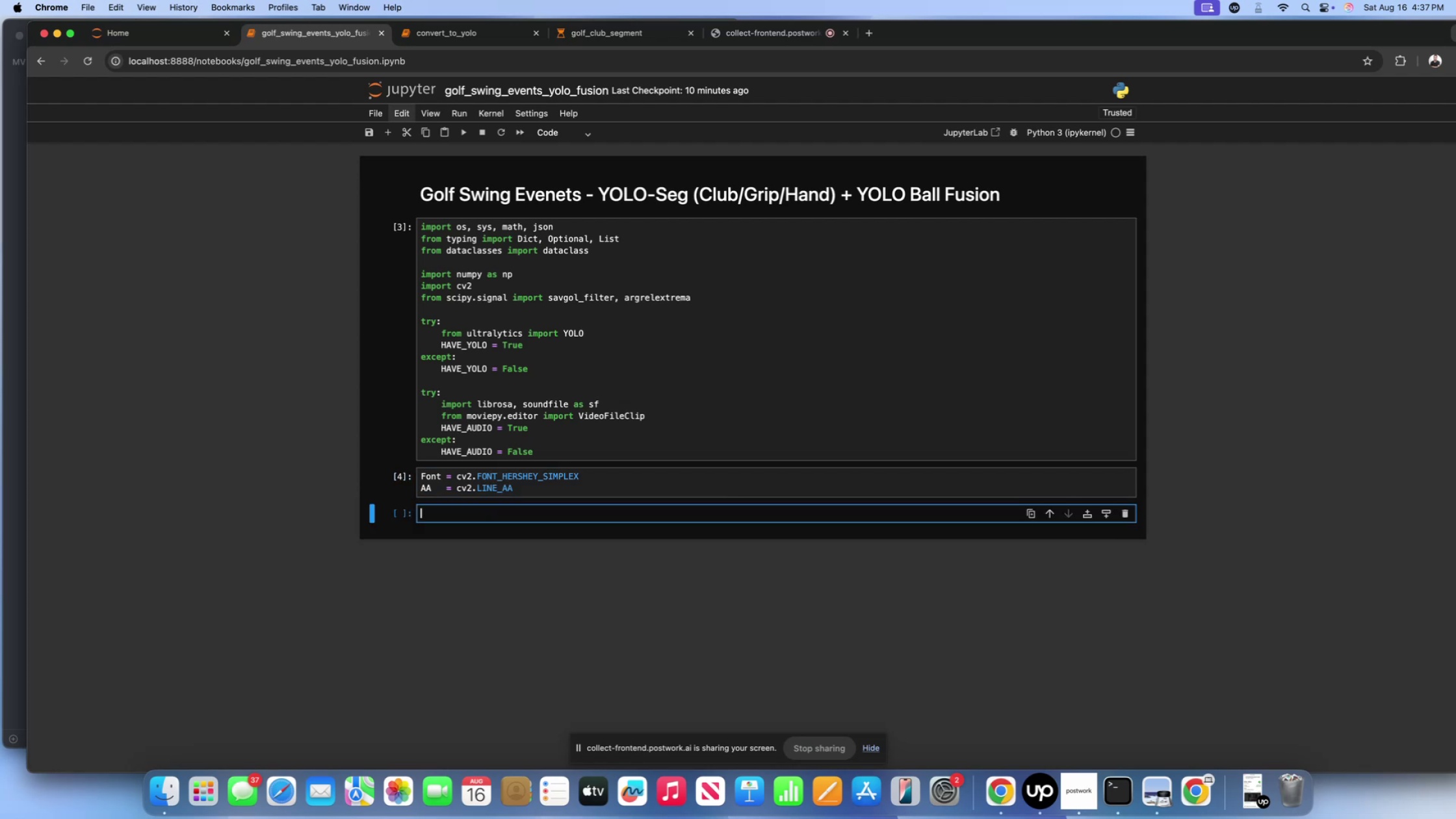 
type(# === User Params ++)
key(Backspace)
key(Backspace)
type(===)
 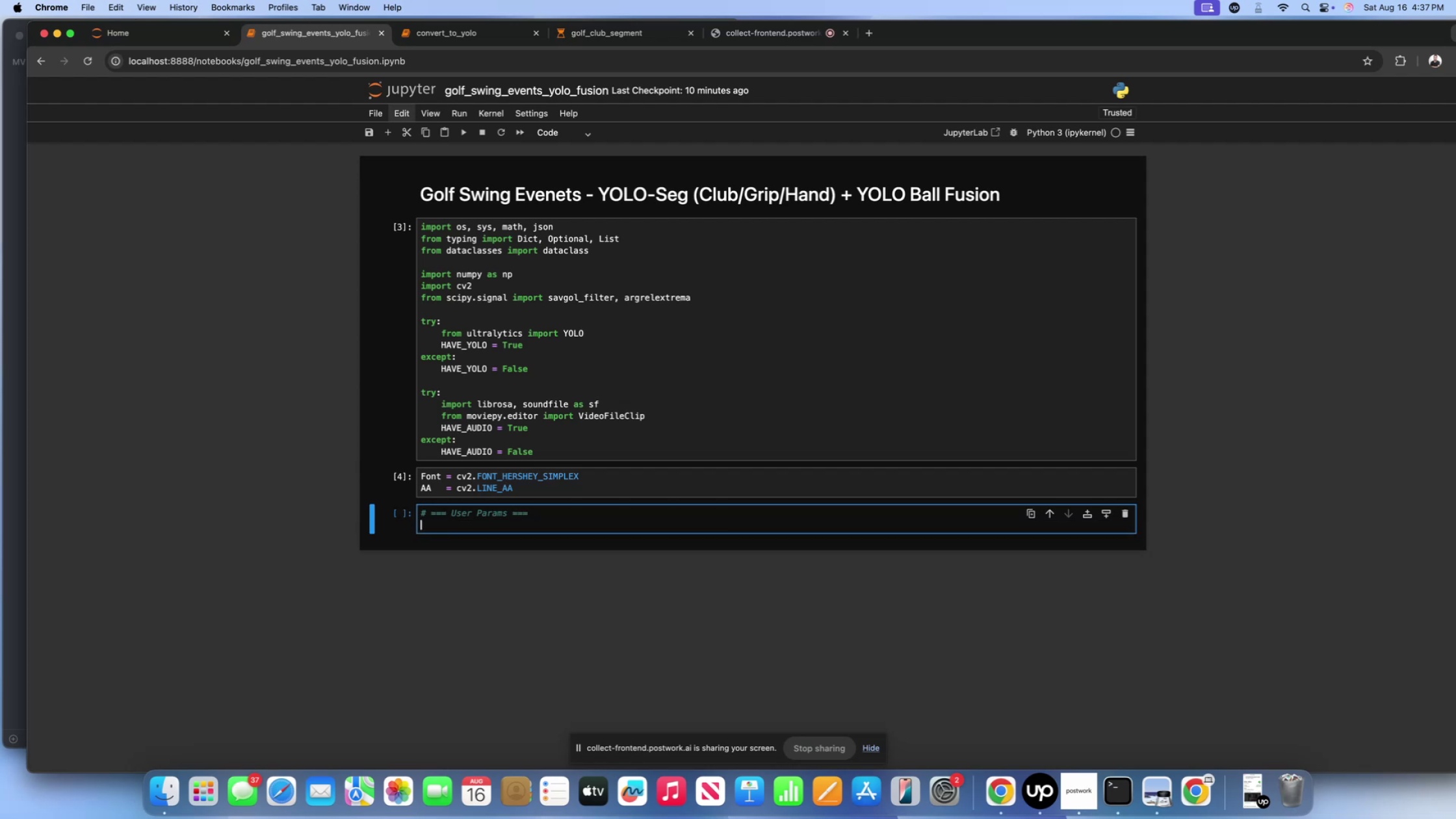 
 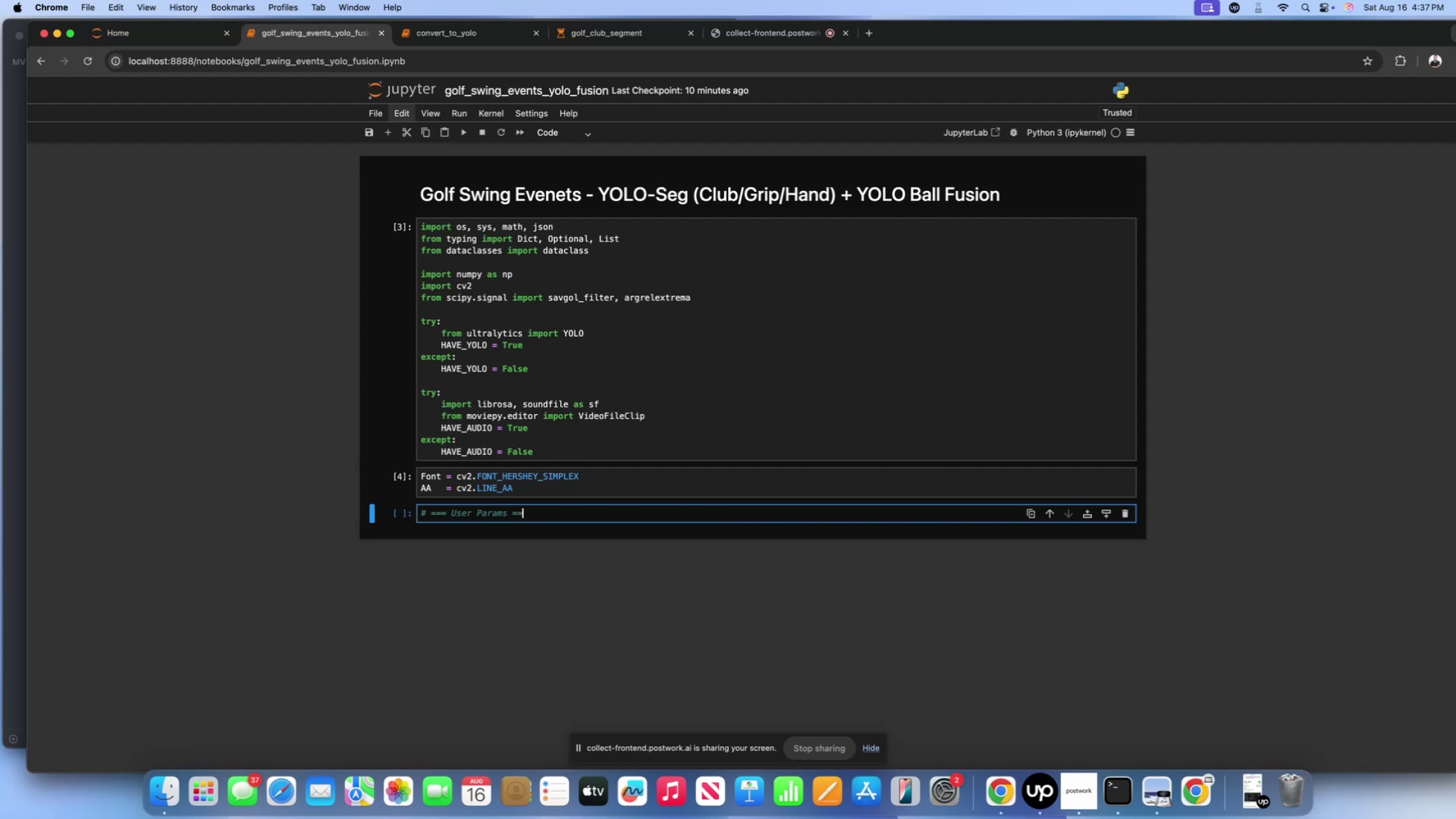 
key(Enter)
 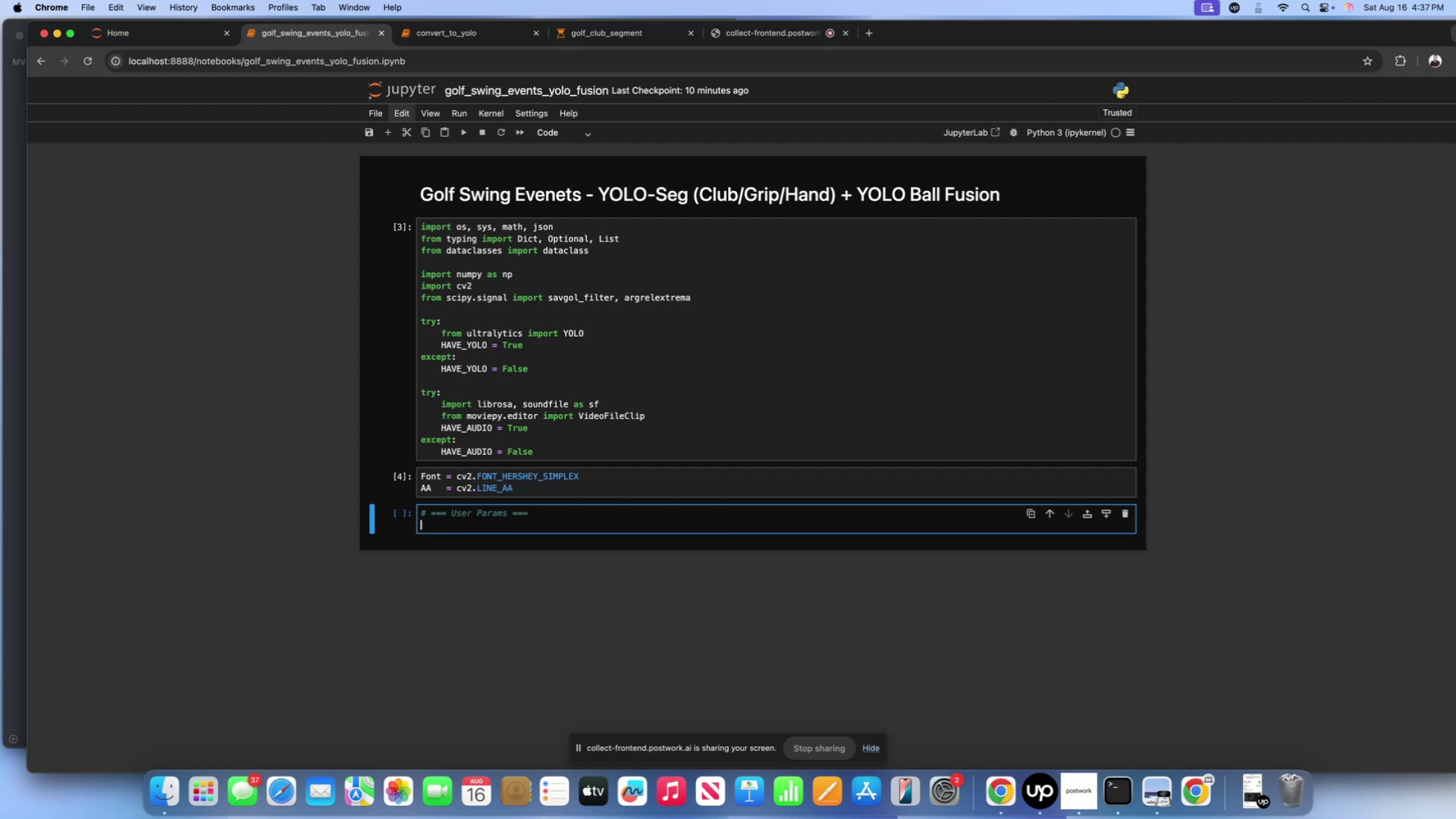 
type(video_path =)
 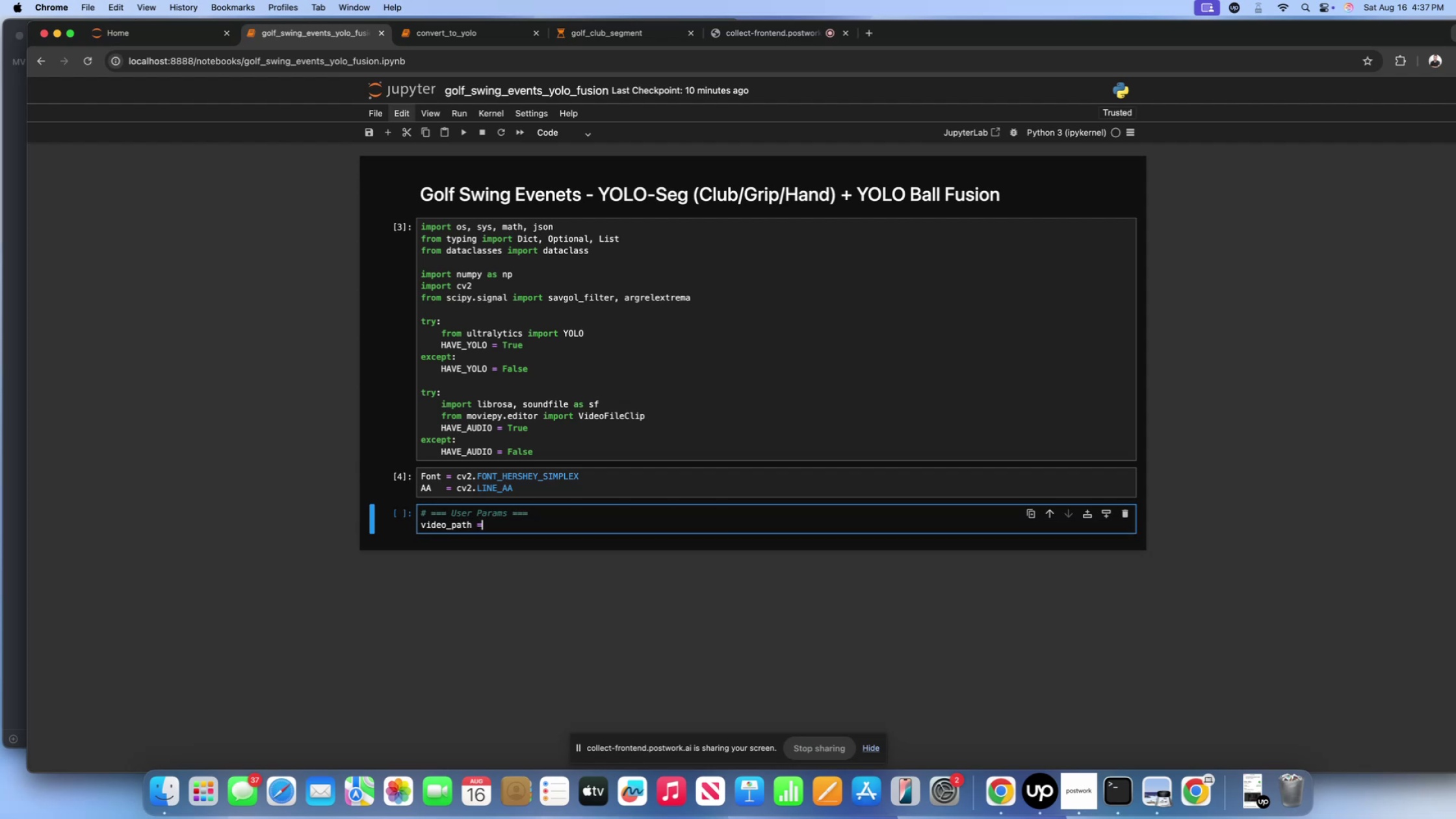 
key(Enter)
 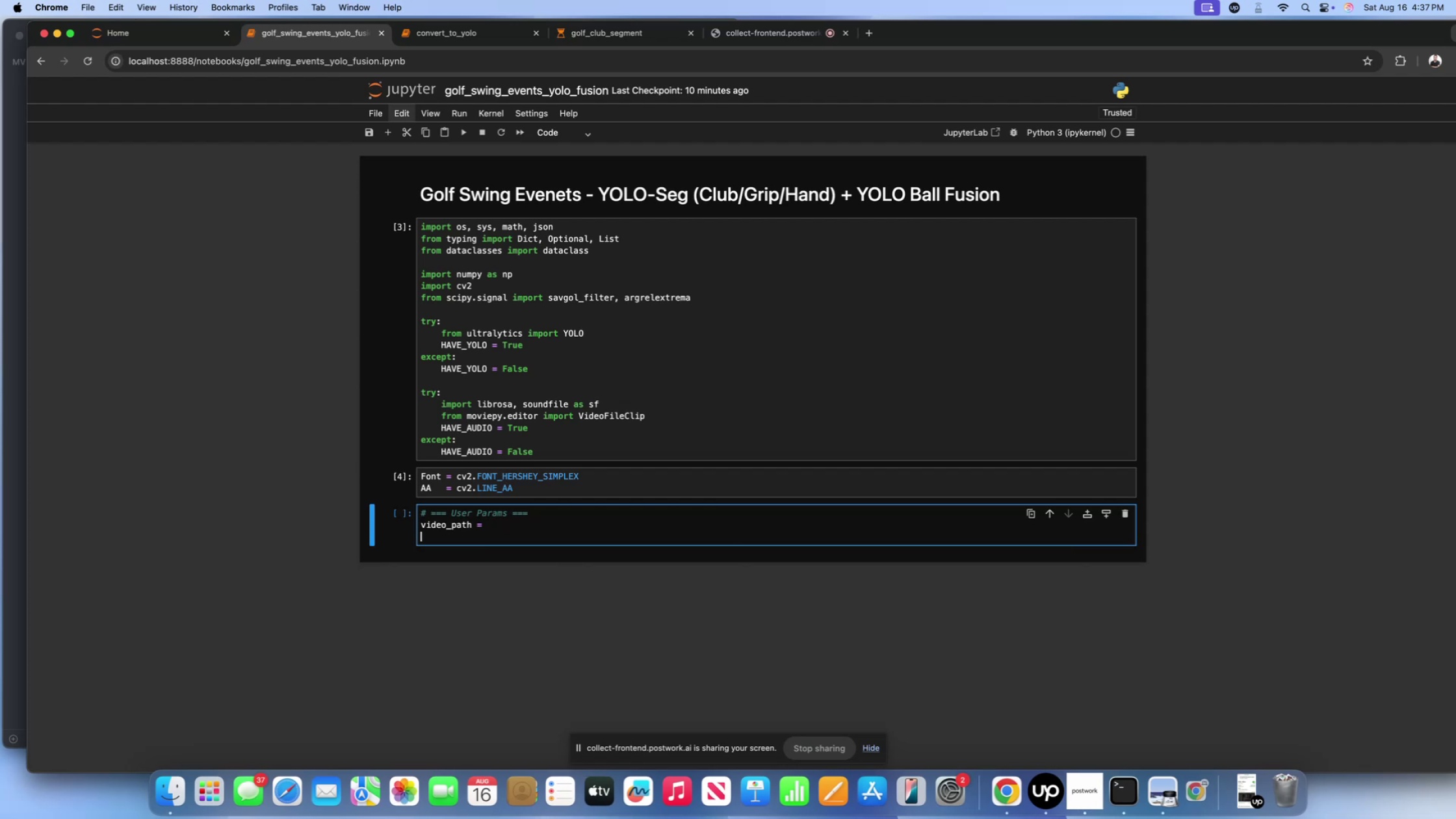 
type(out_dir =)
 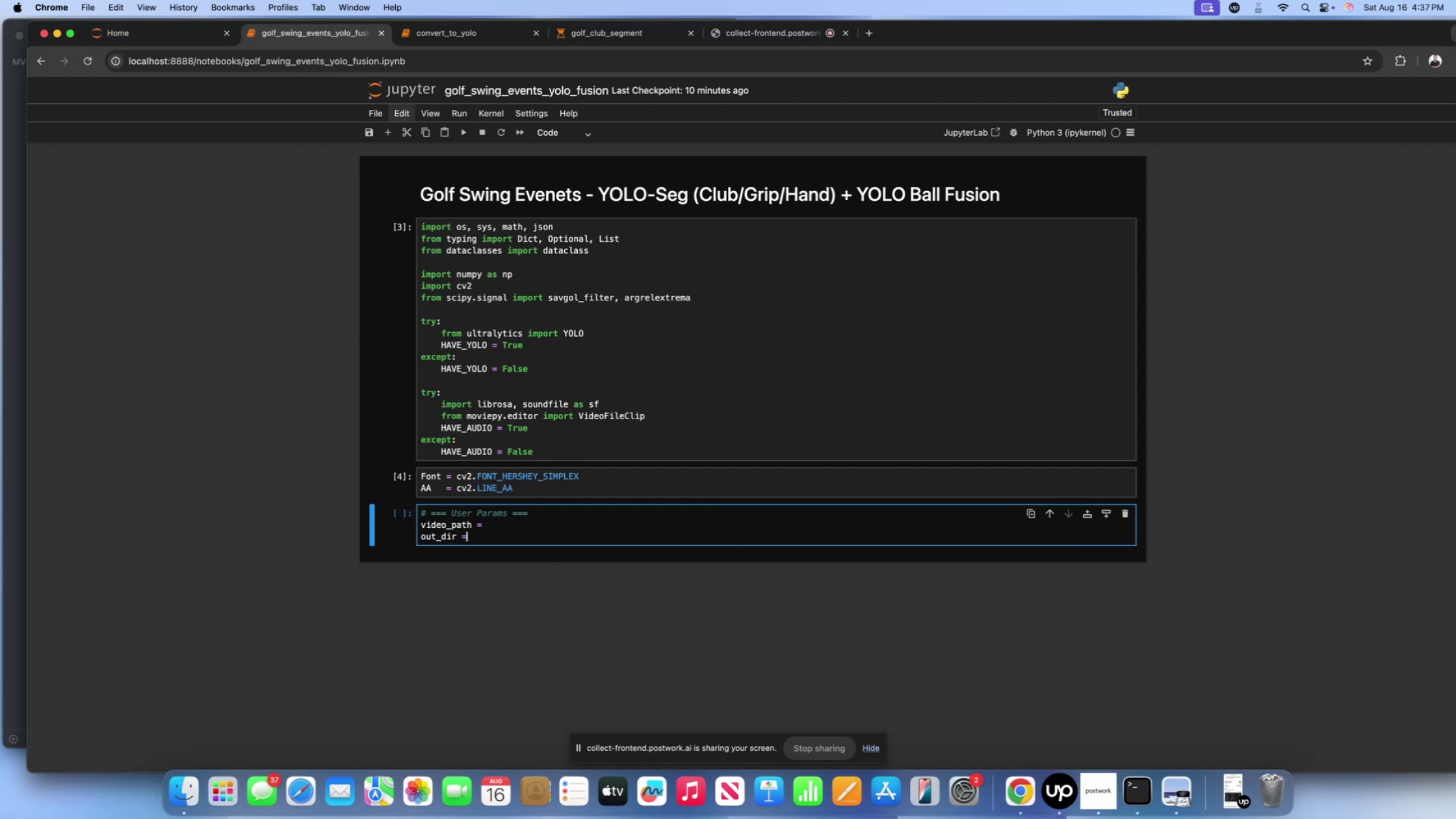 
left_click([525, 532])
 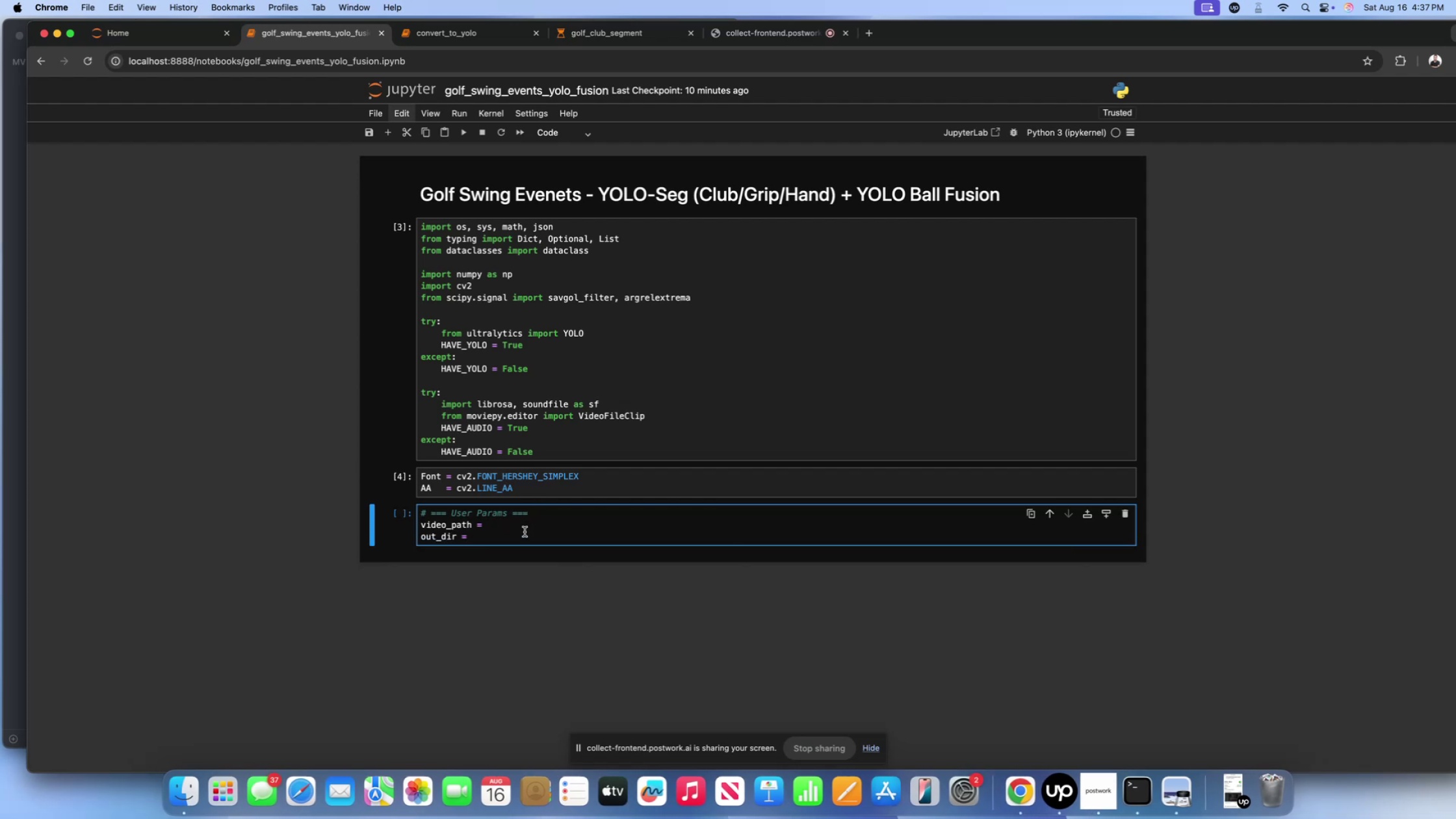 
double_click([526, 526])
 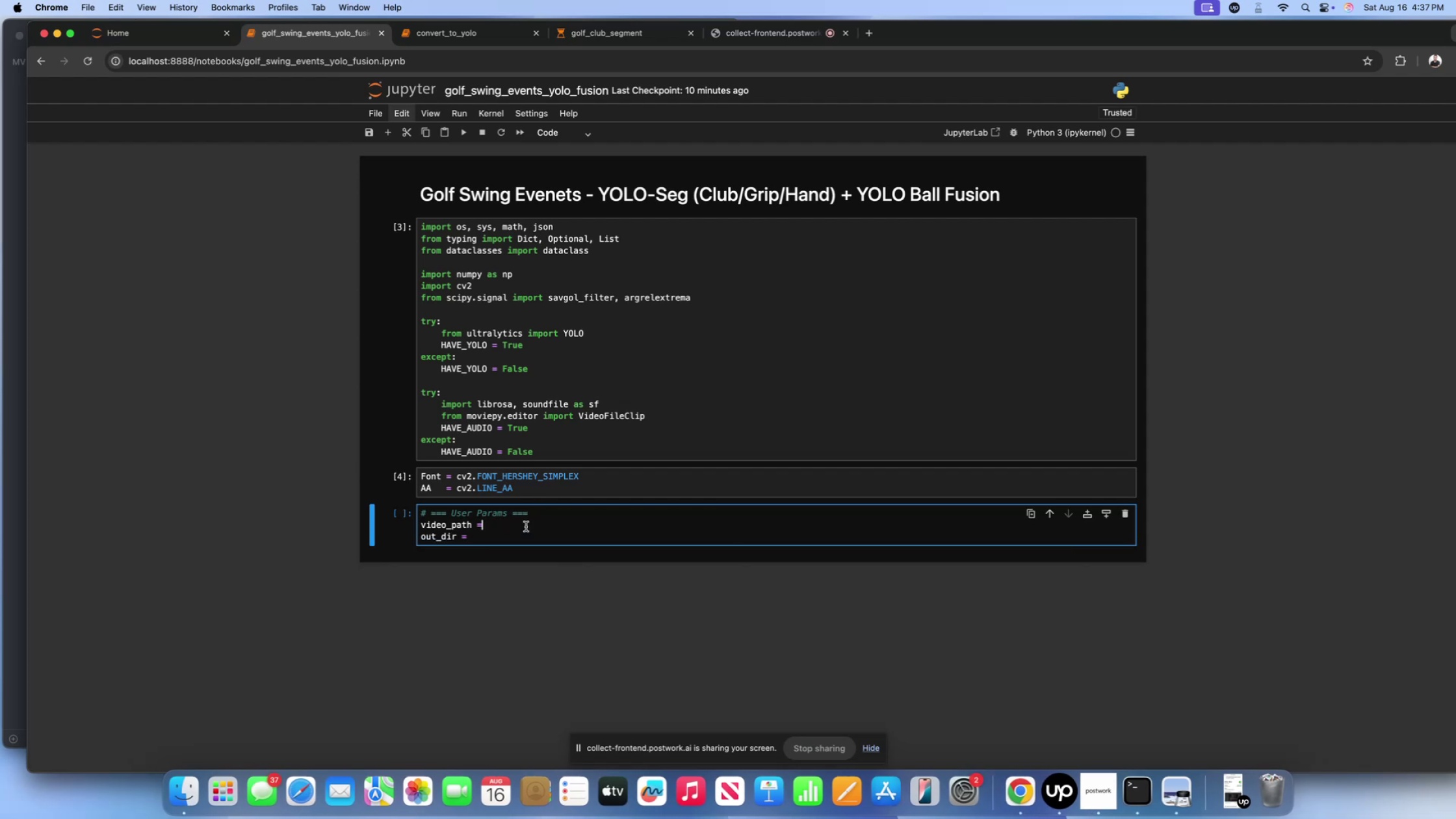 
key(Space)
 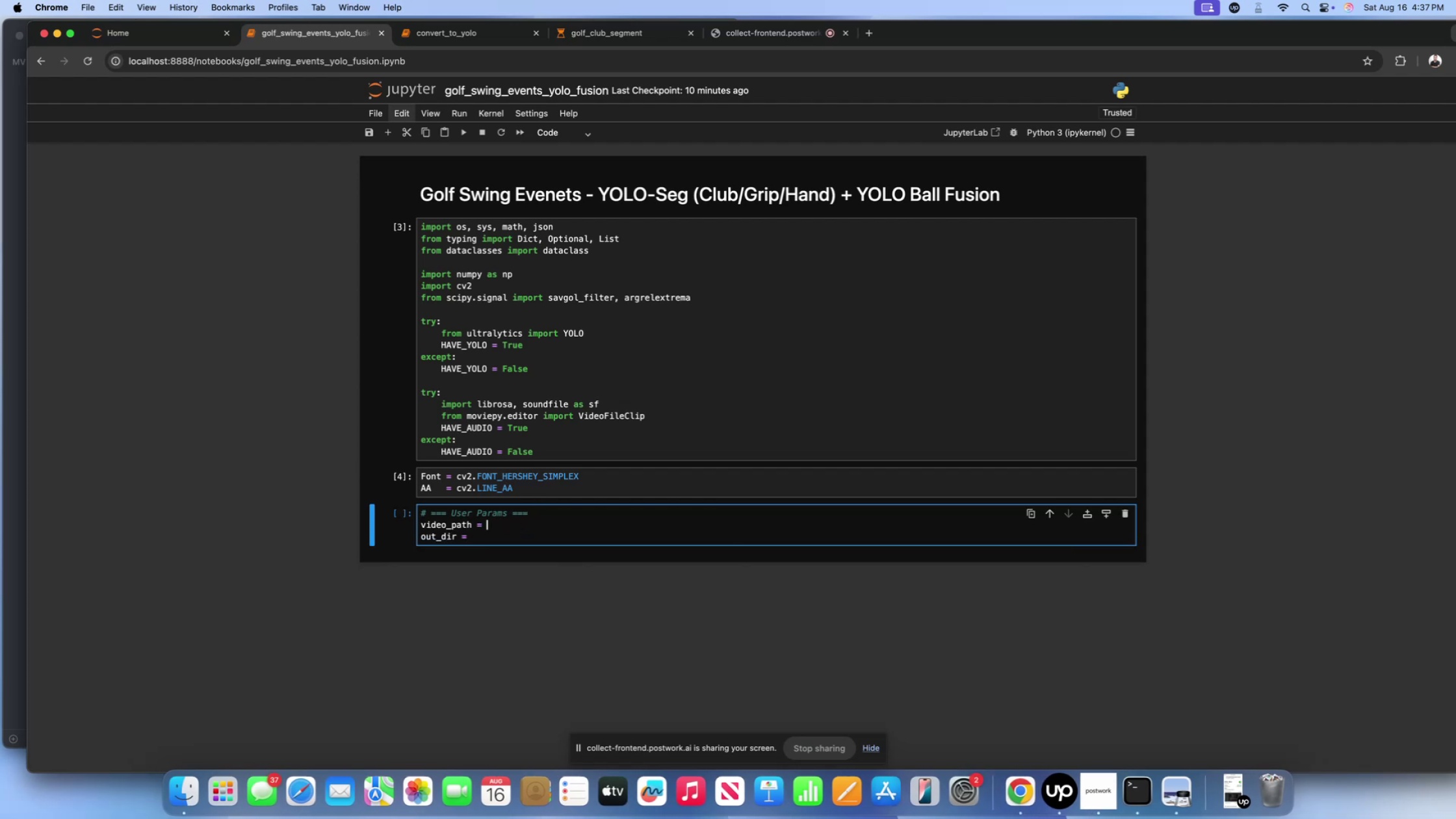 
key(Shift+ShiftLeft)
 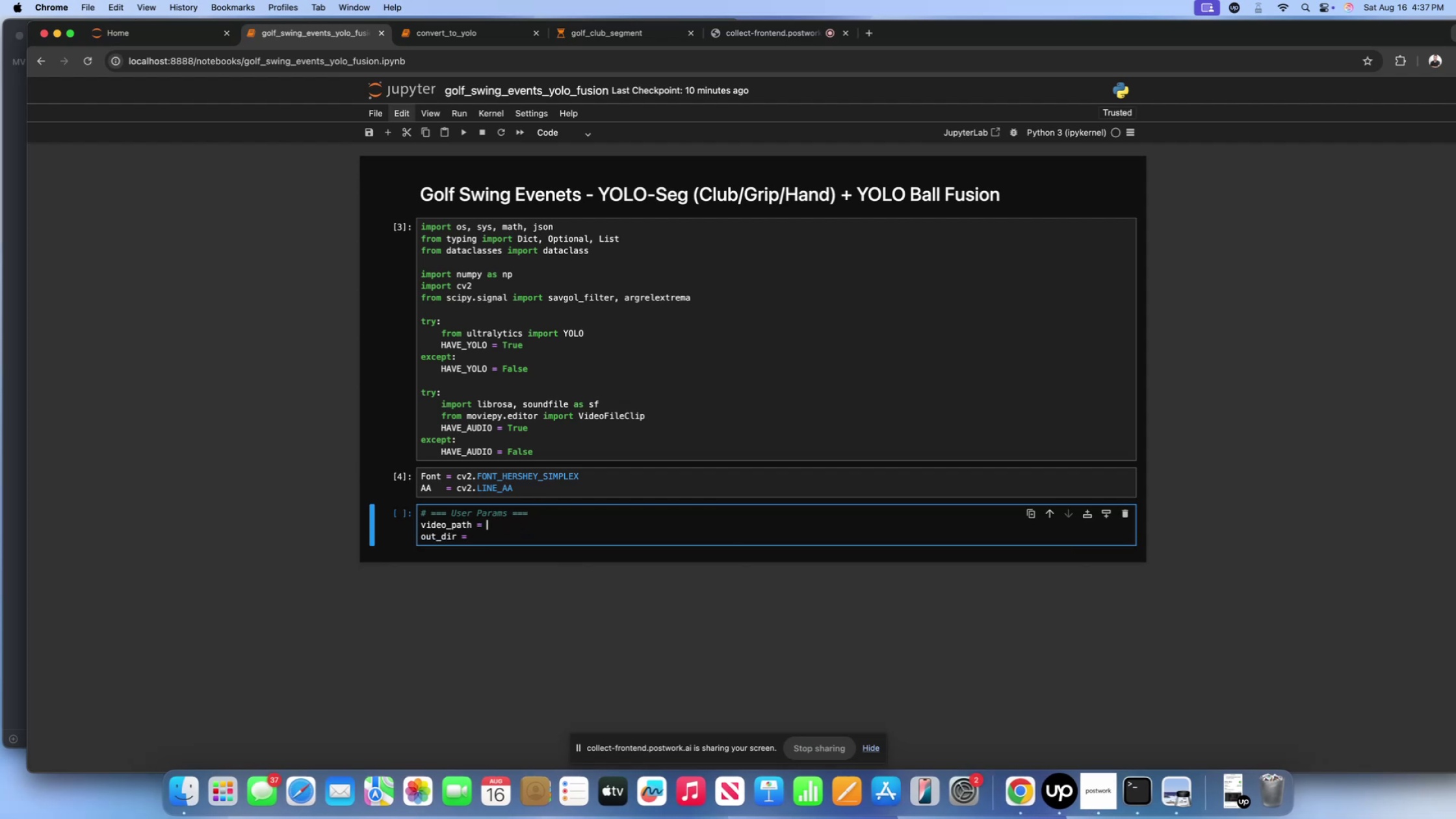 
key(Shift+Quote)
 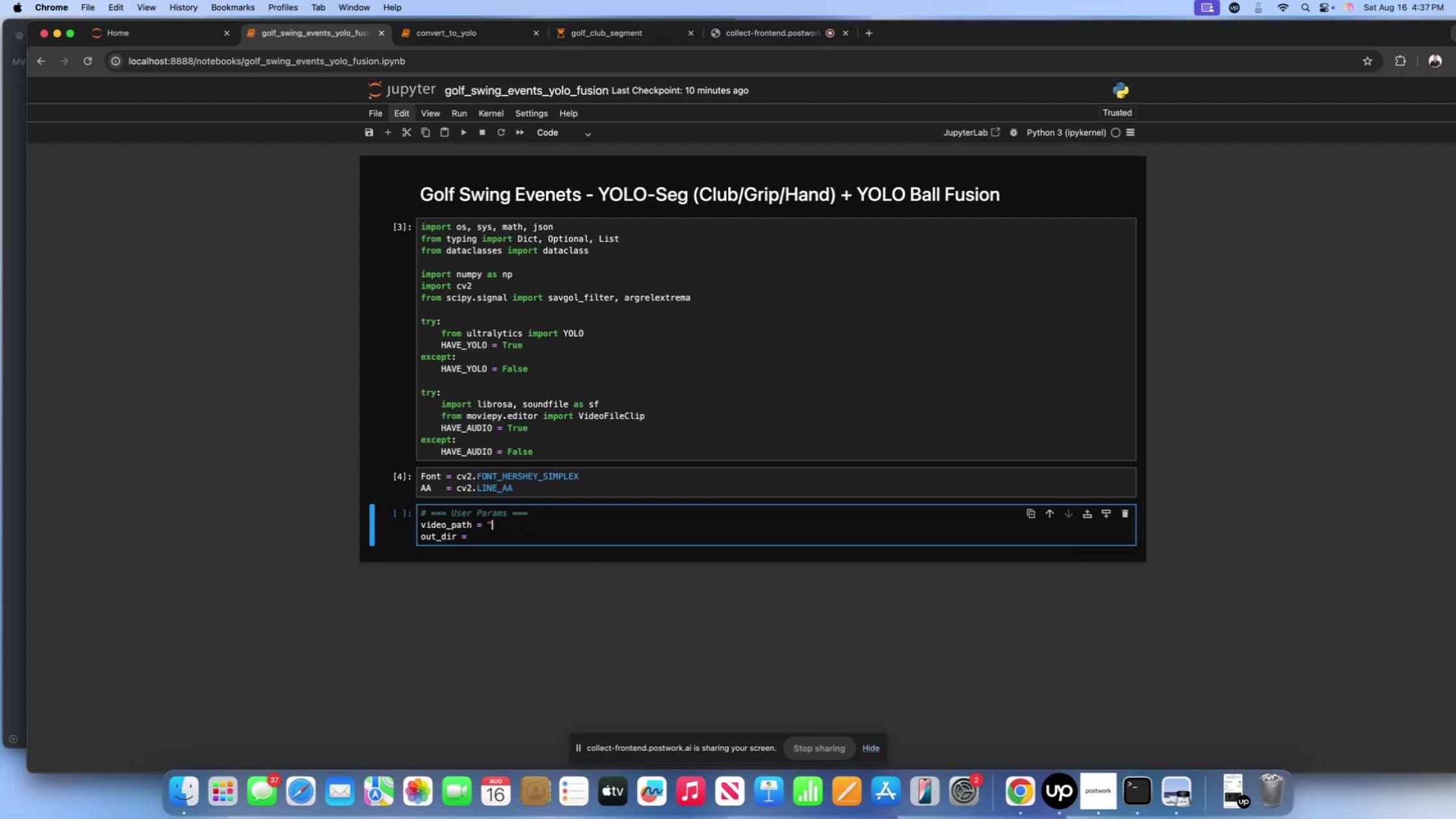 
key(Shift+ShiftLeft)
 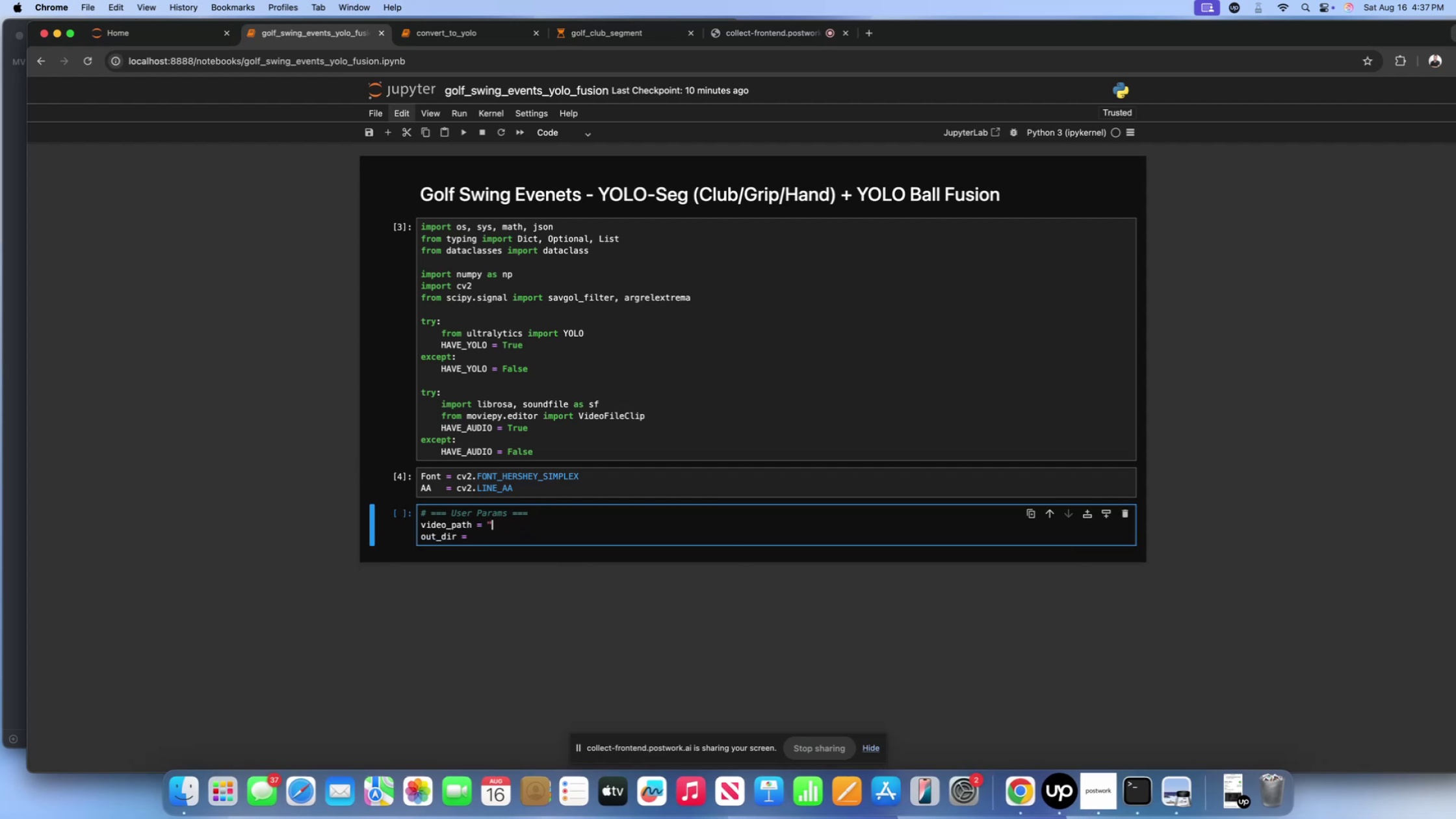 
key(Shift+Quote)
 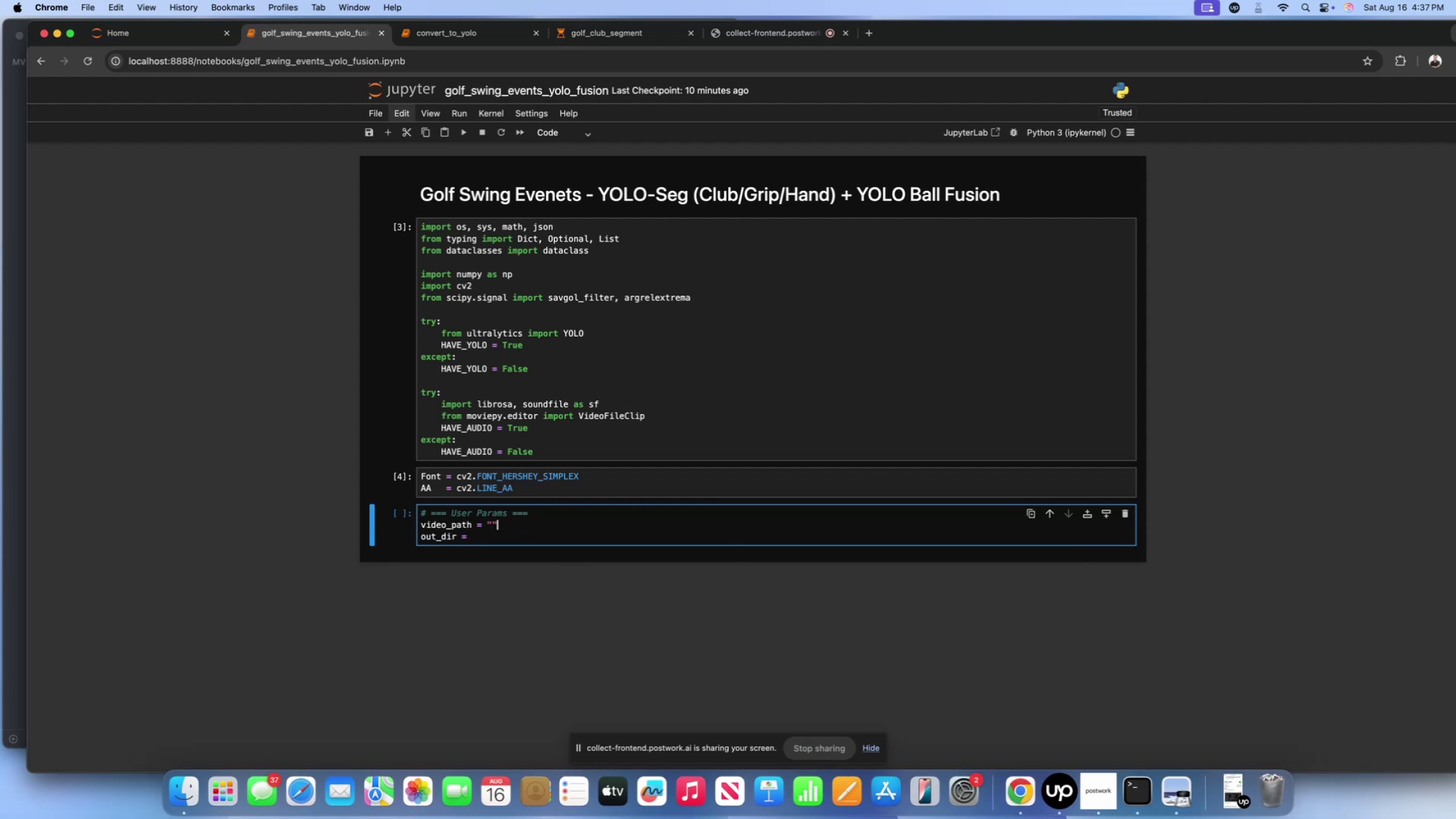 
key(ArrowLeft)
 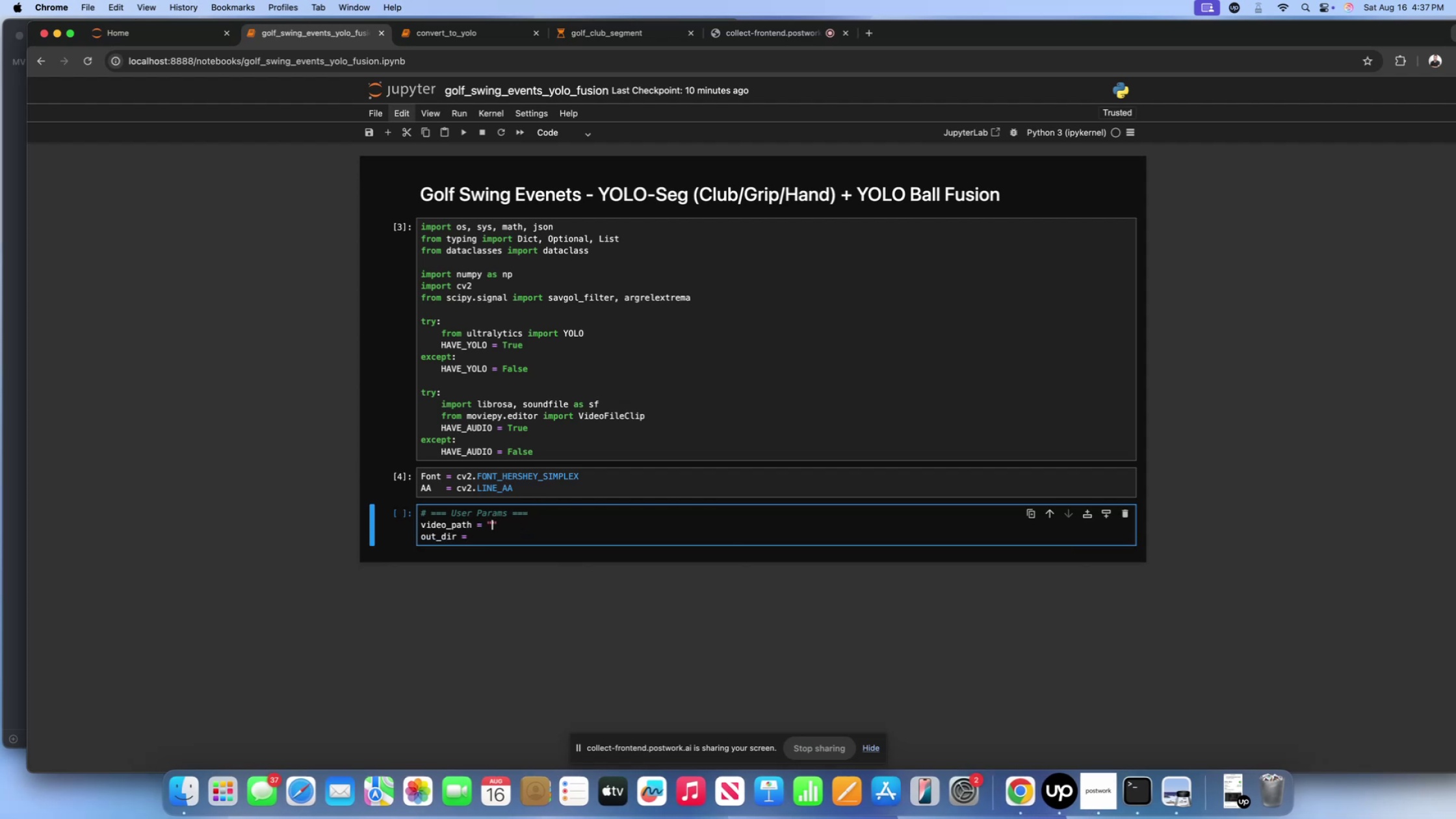 
type(video.mp4)
 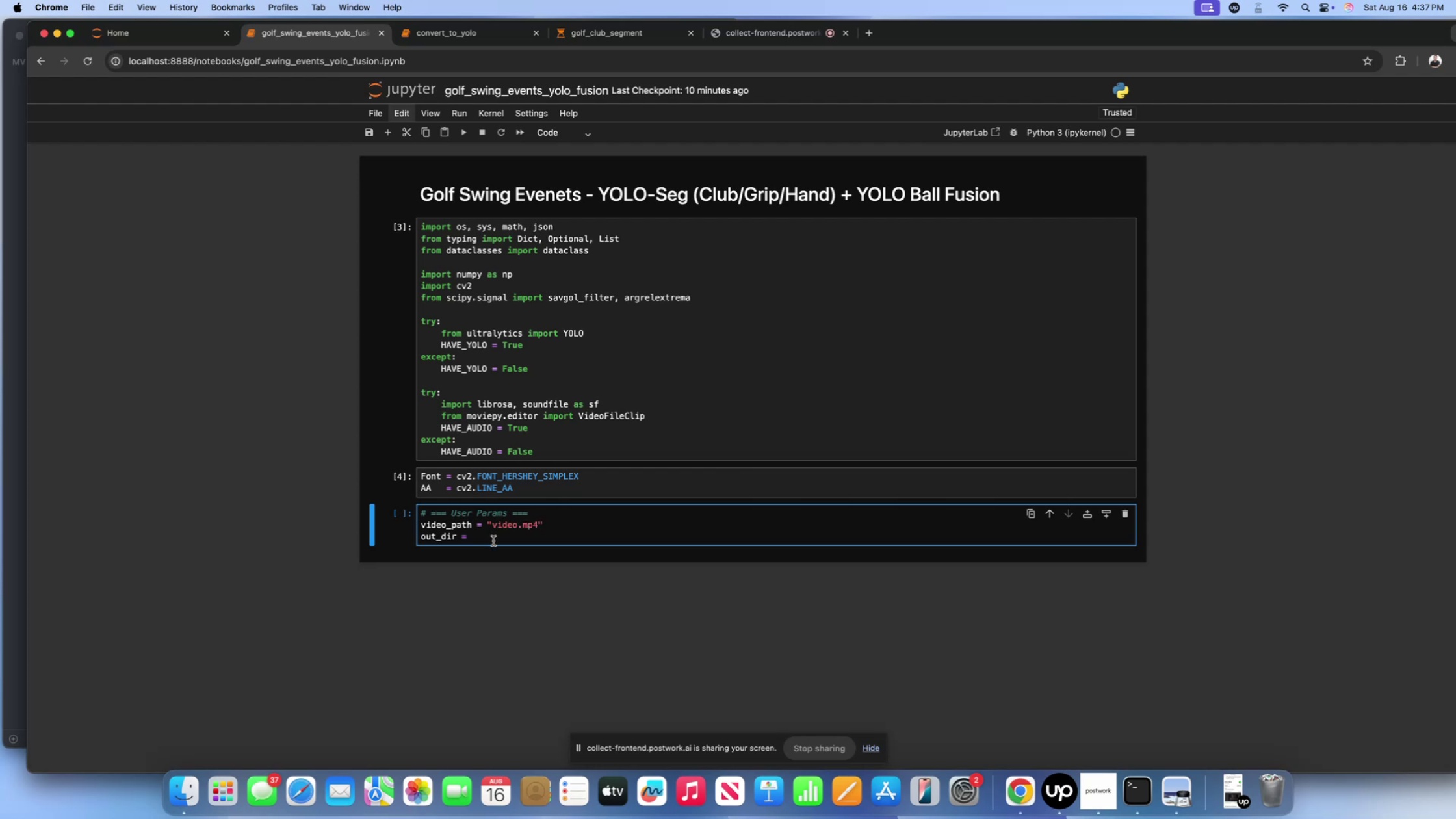 
left_click([493, 536])
 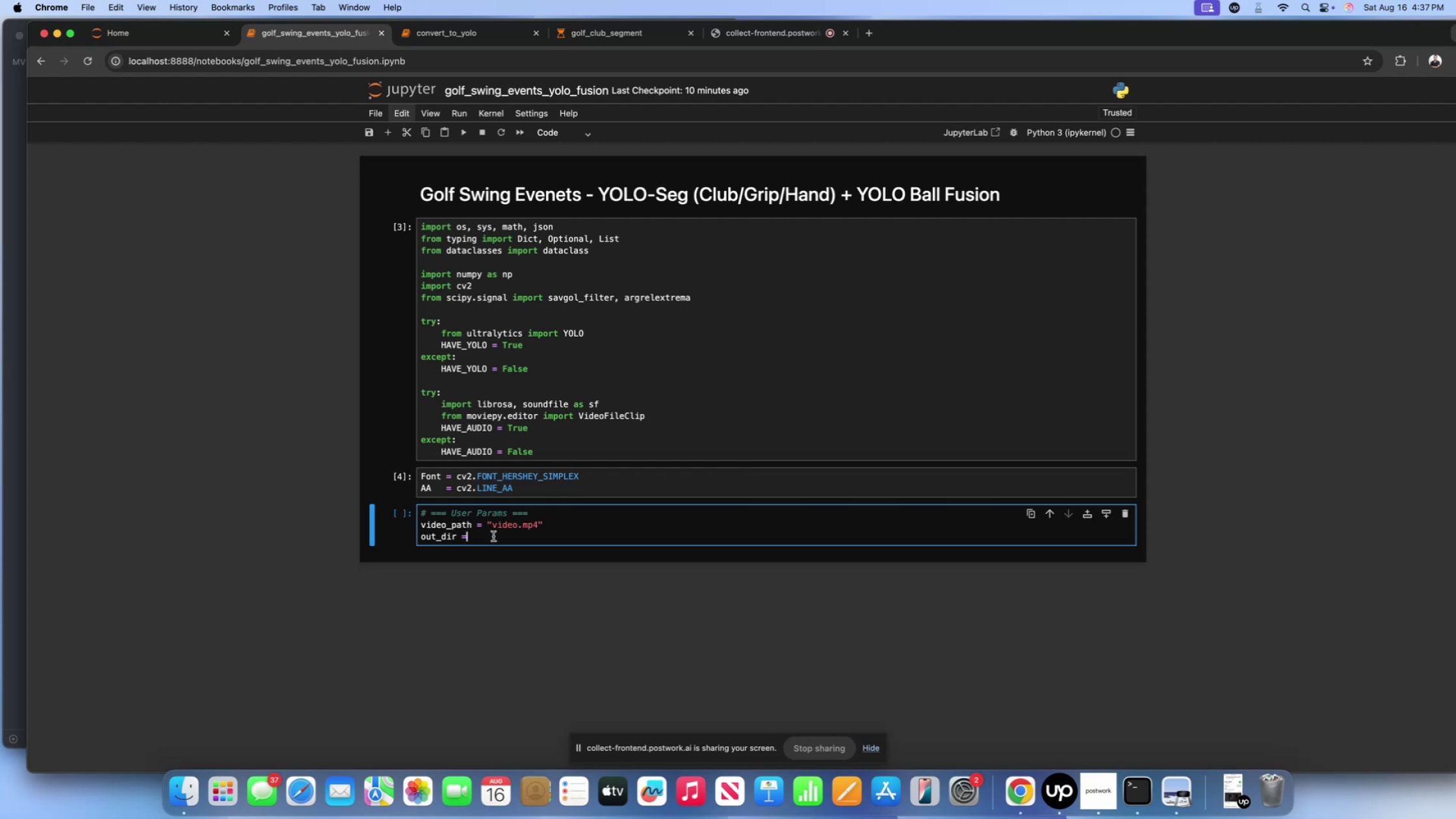 
key(Space)
 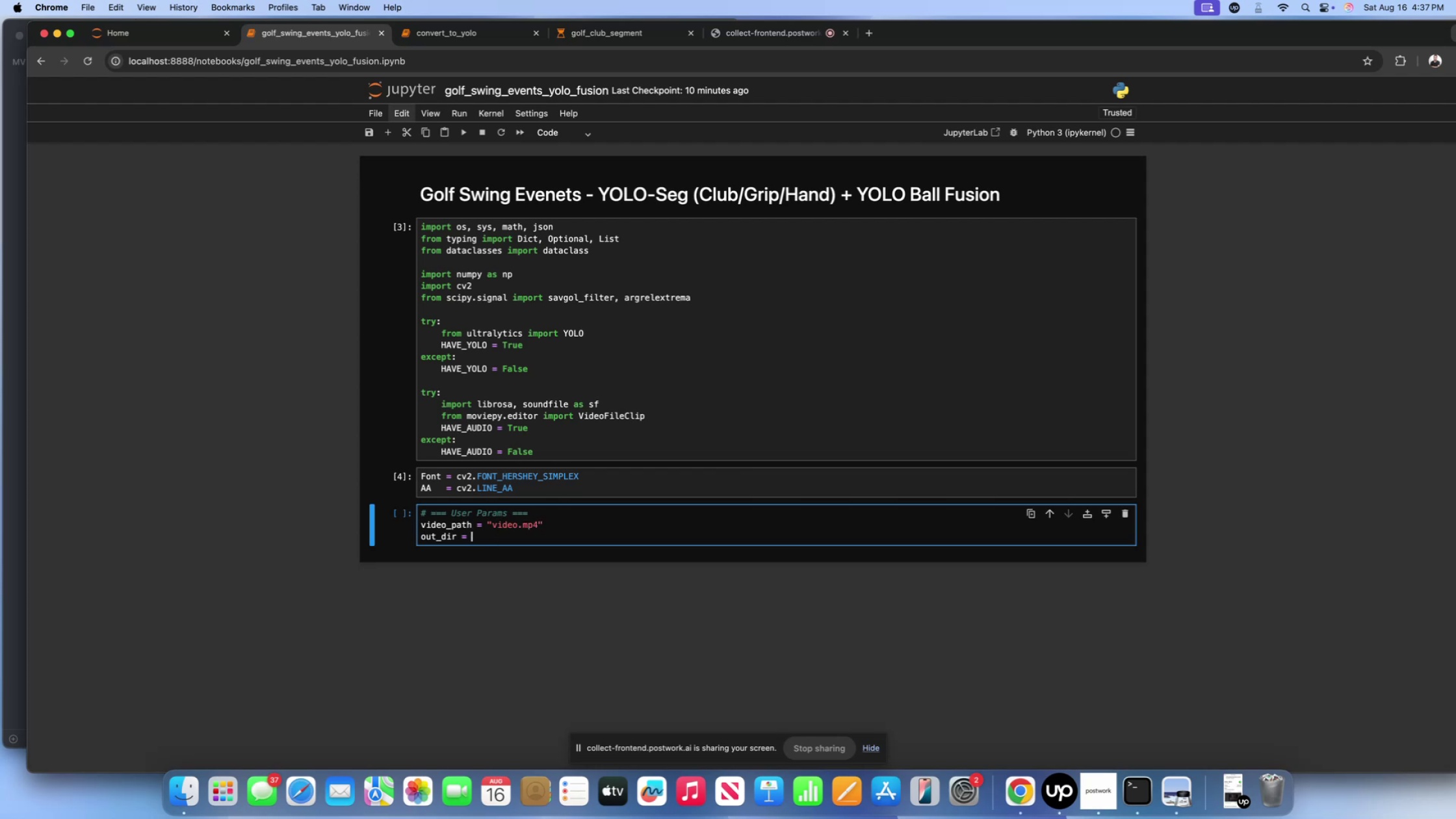 
key(Shift+ShiftLeft)
 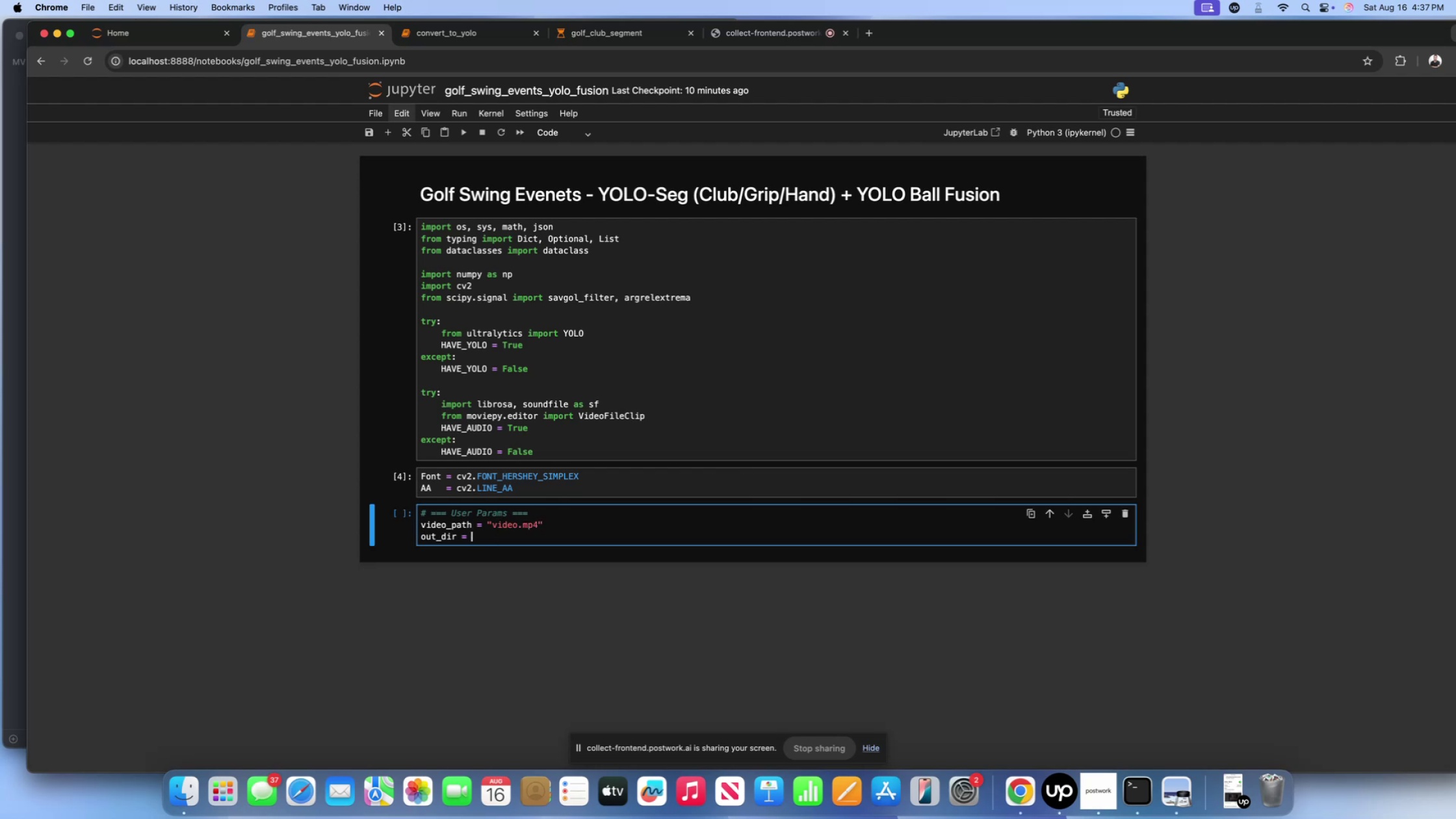 
key(Shift+Quote)
 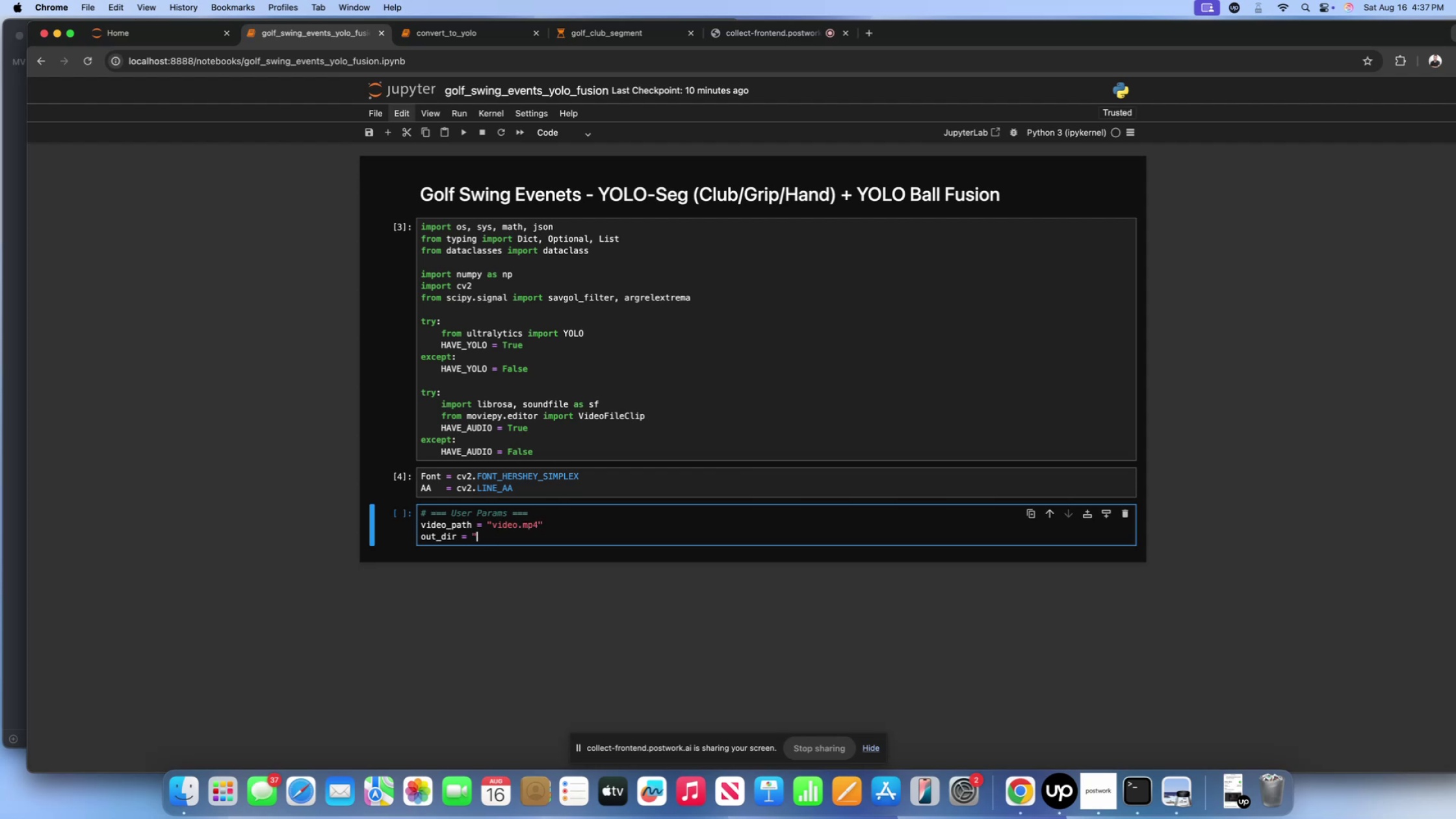 
key(Shift+ShiftLeft)
 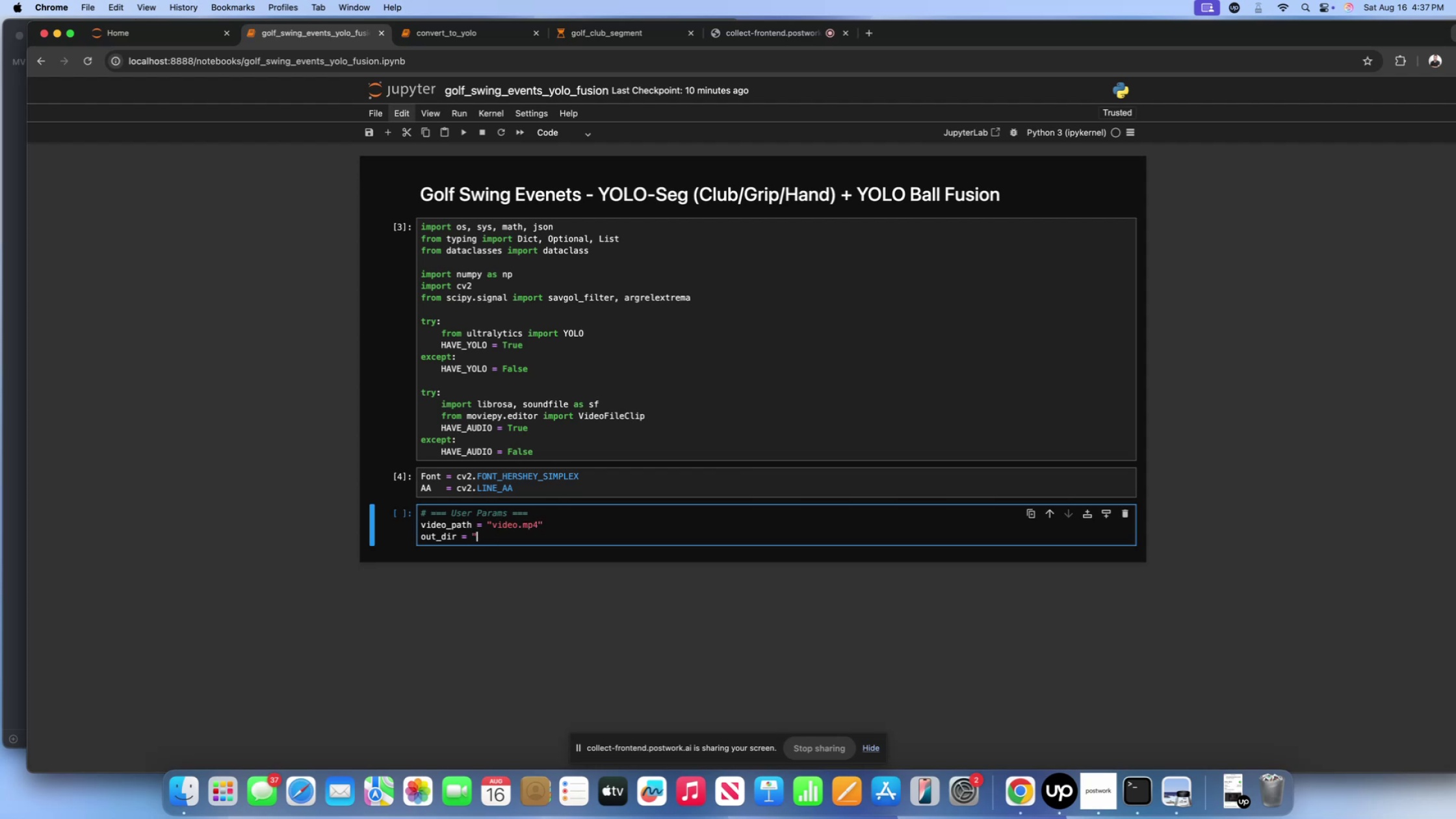 
key(Shift+Quote)
 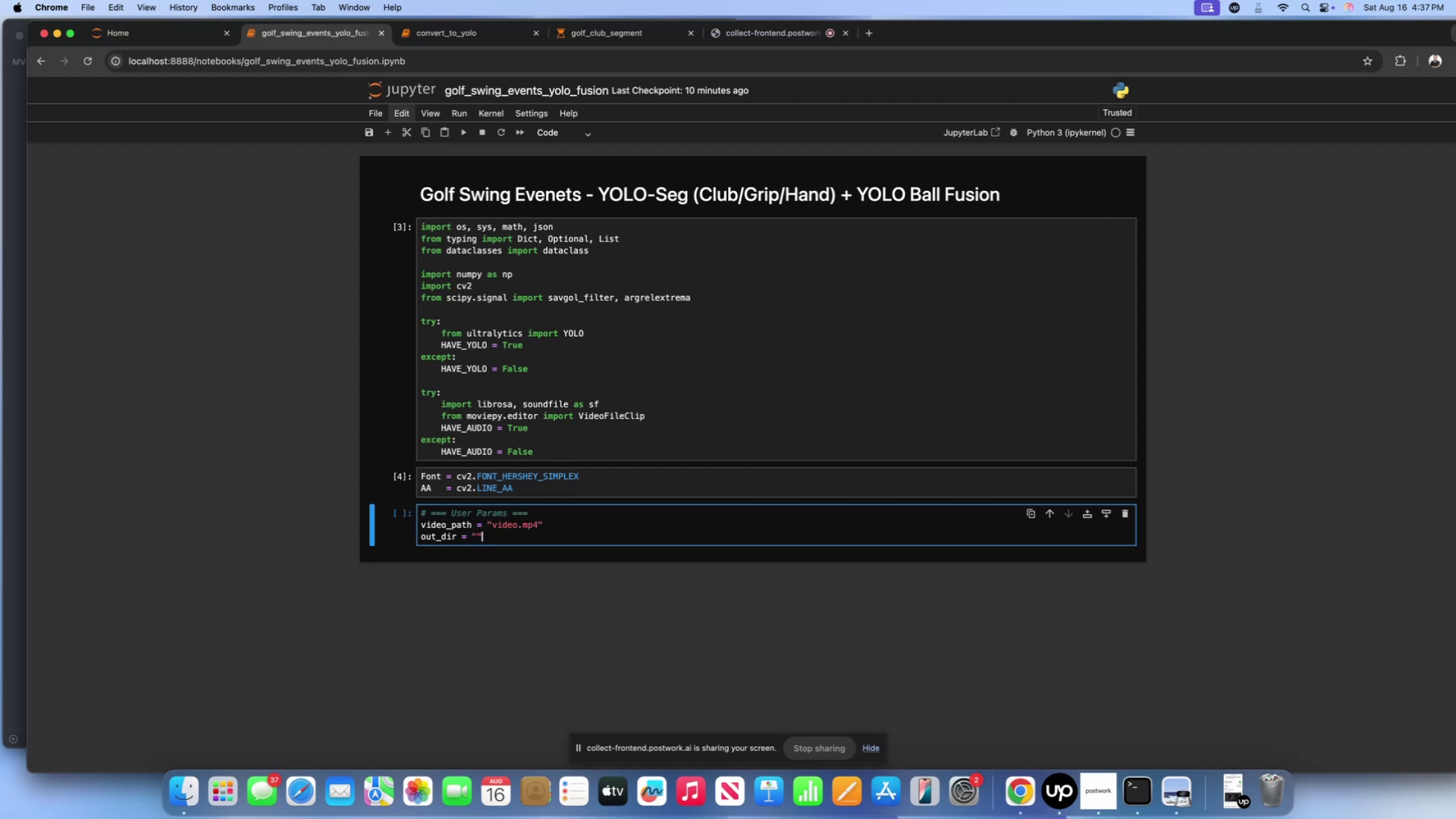 
key(ArrowLeft)
 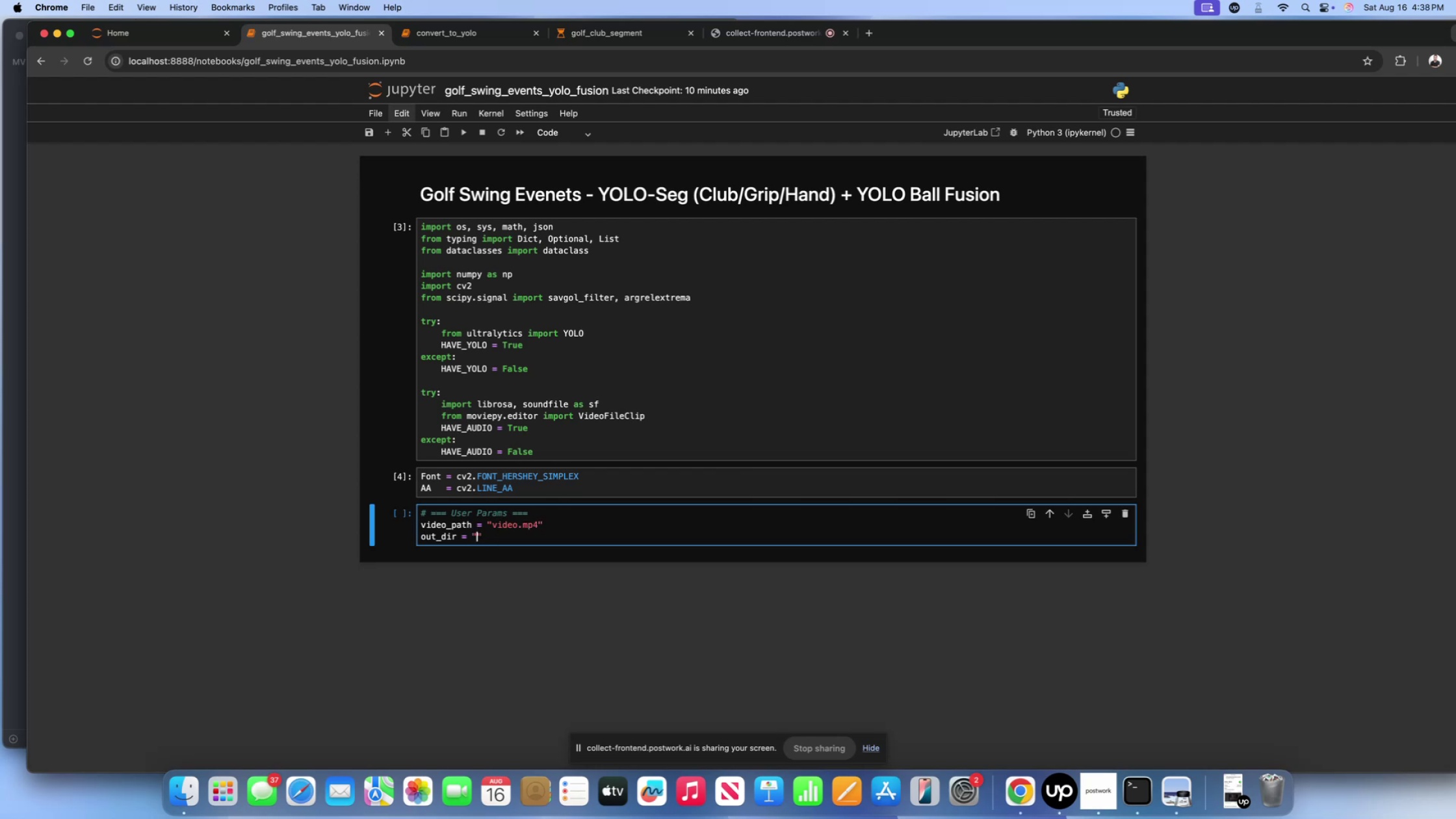 
type(out_yolo_fusion)
 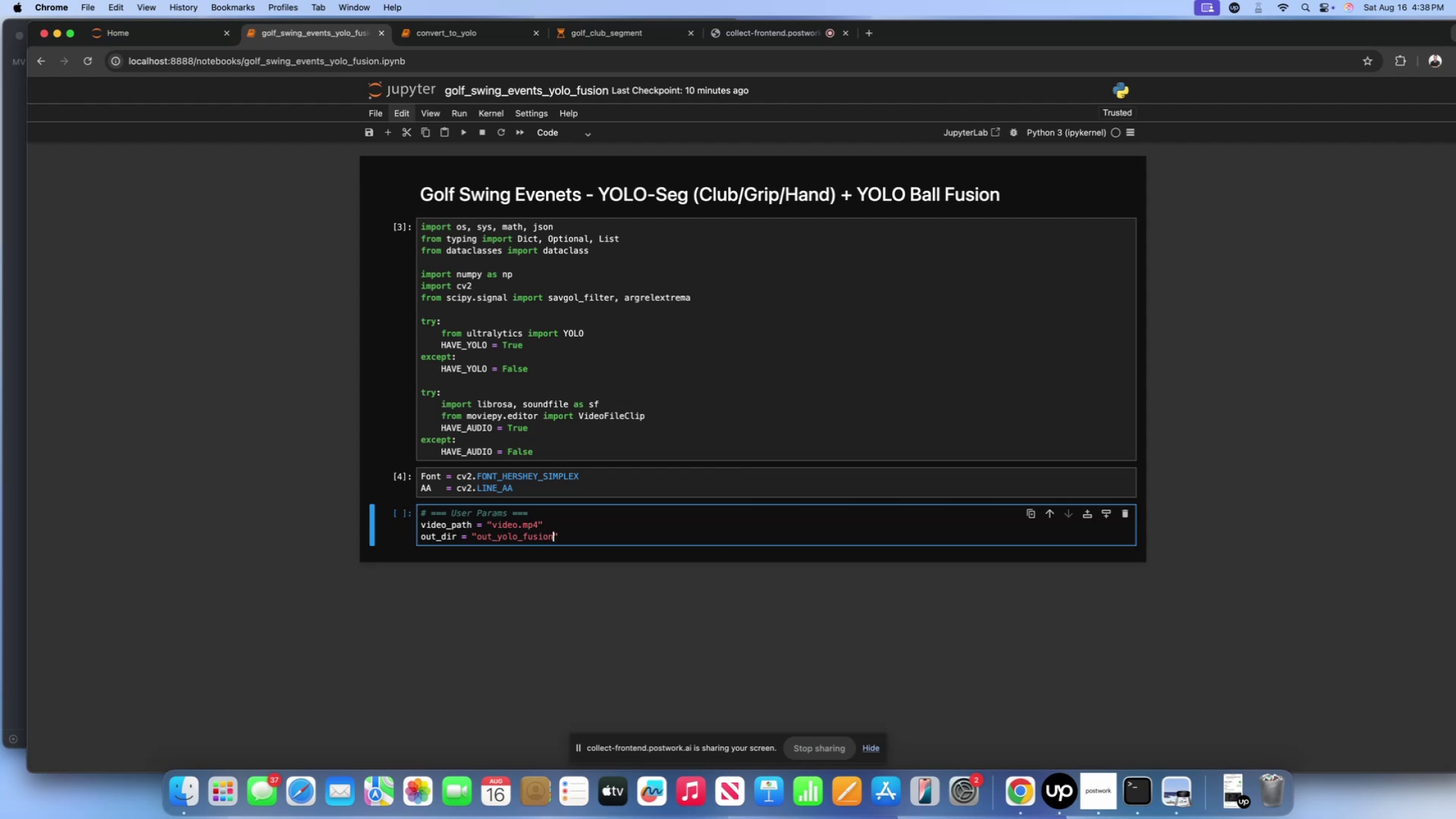 
left_click([587, 538])
 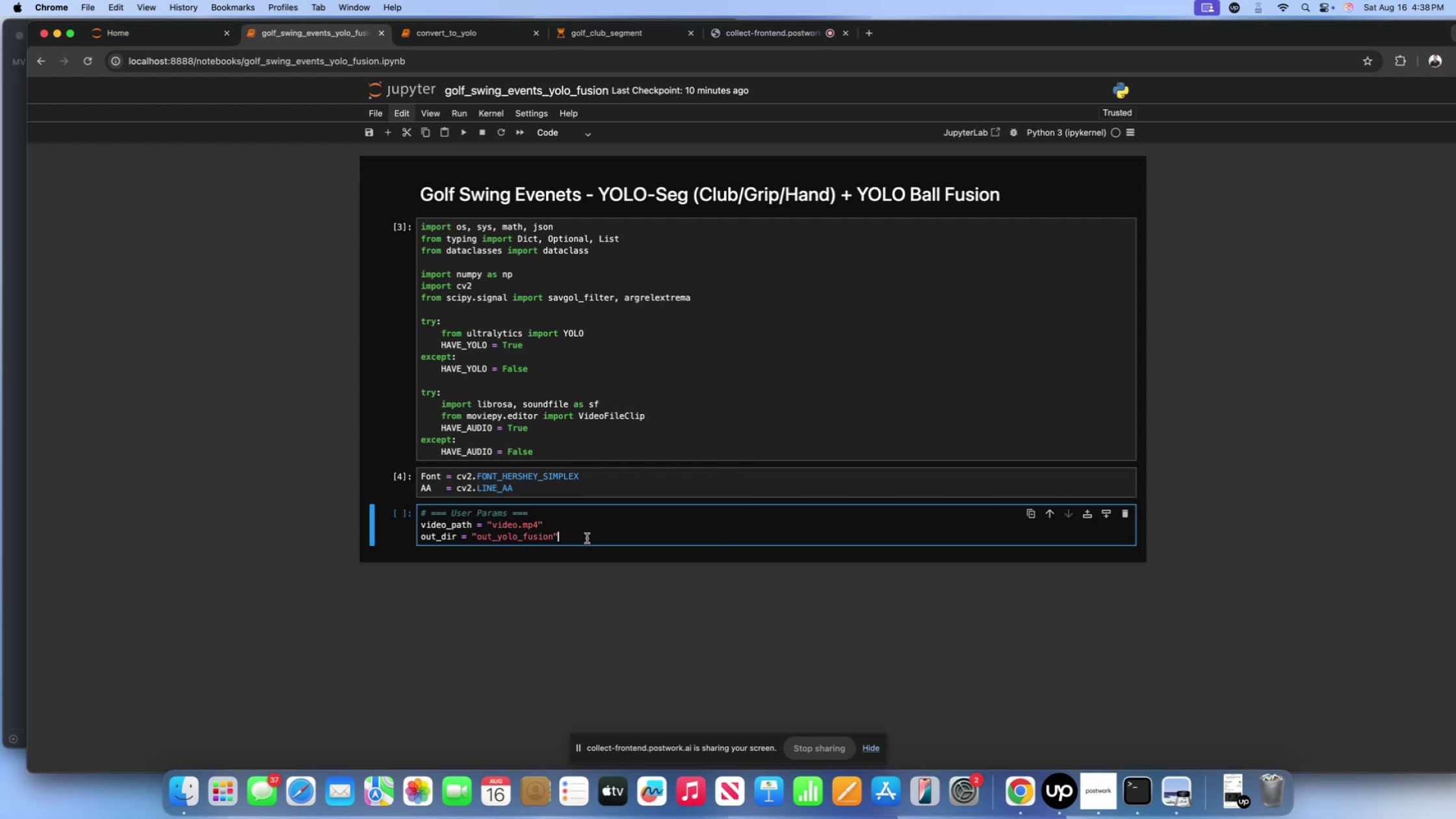 
key(Enter)
 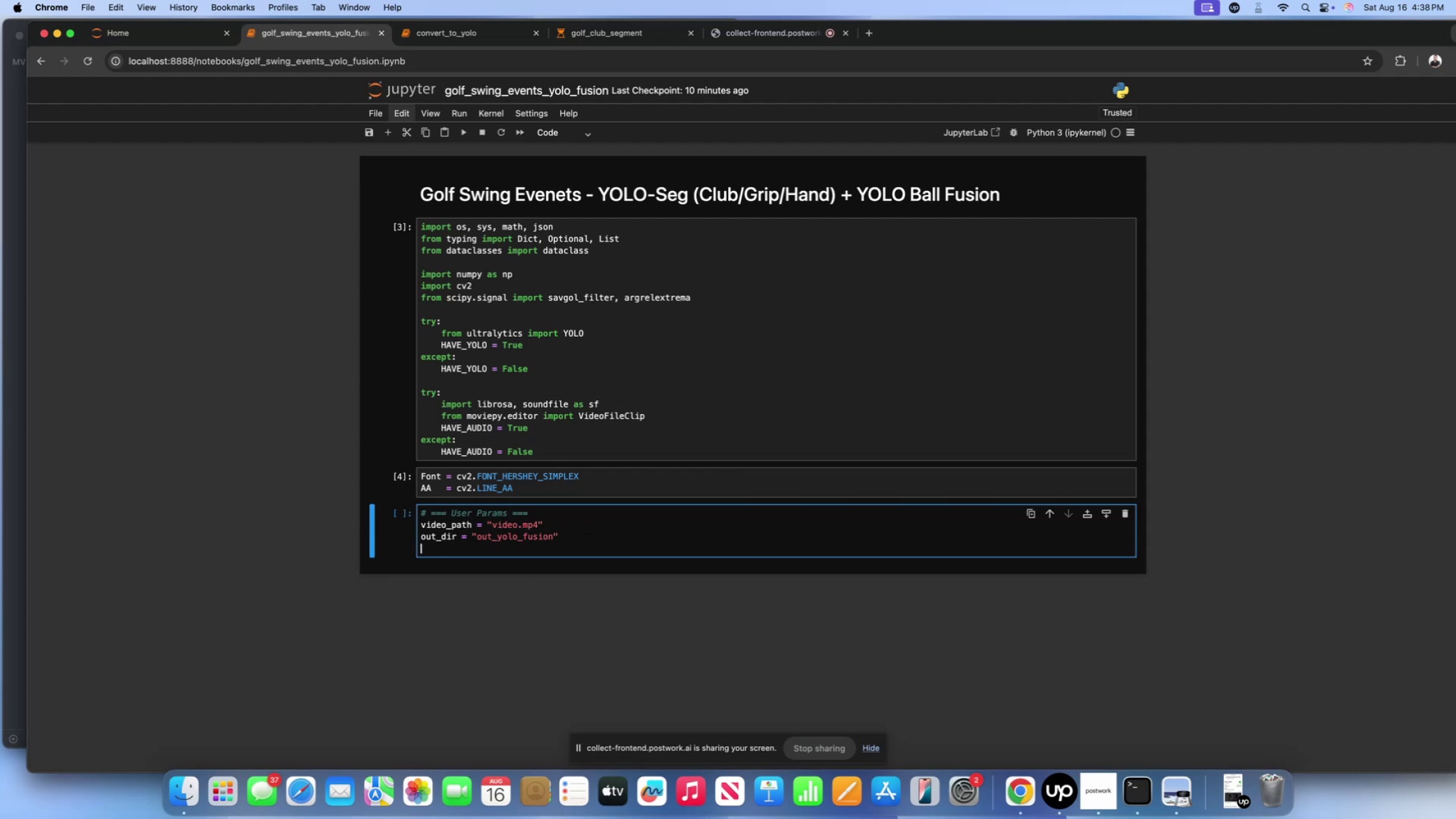 
key(Enter)
 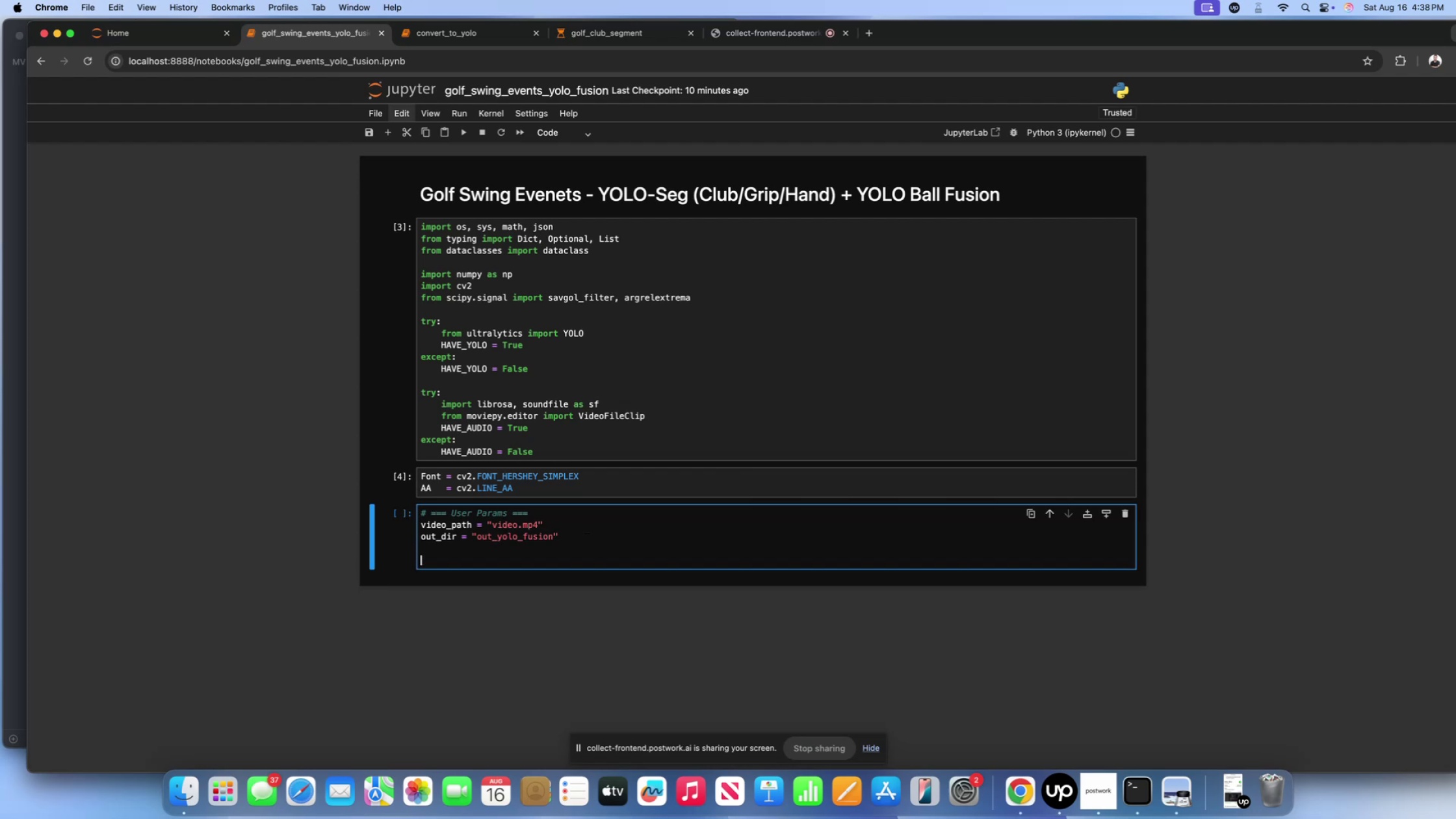 
type(seg_weights)
 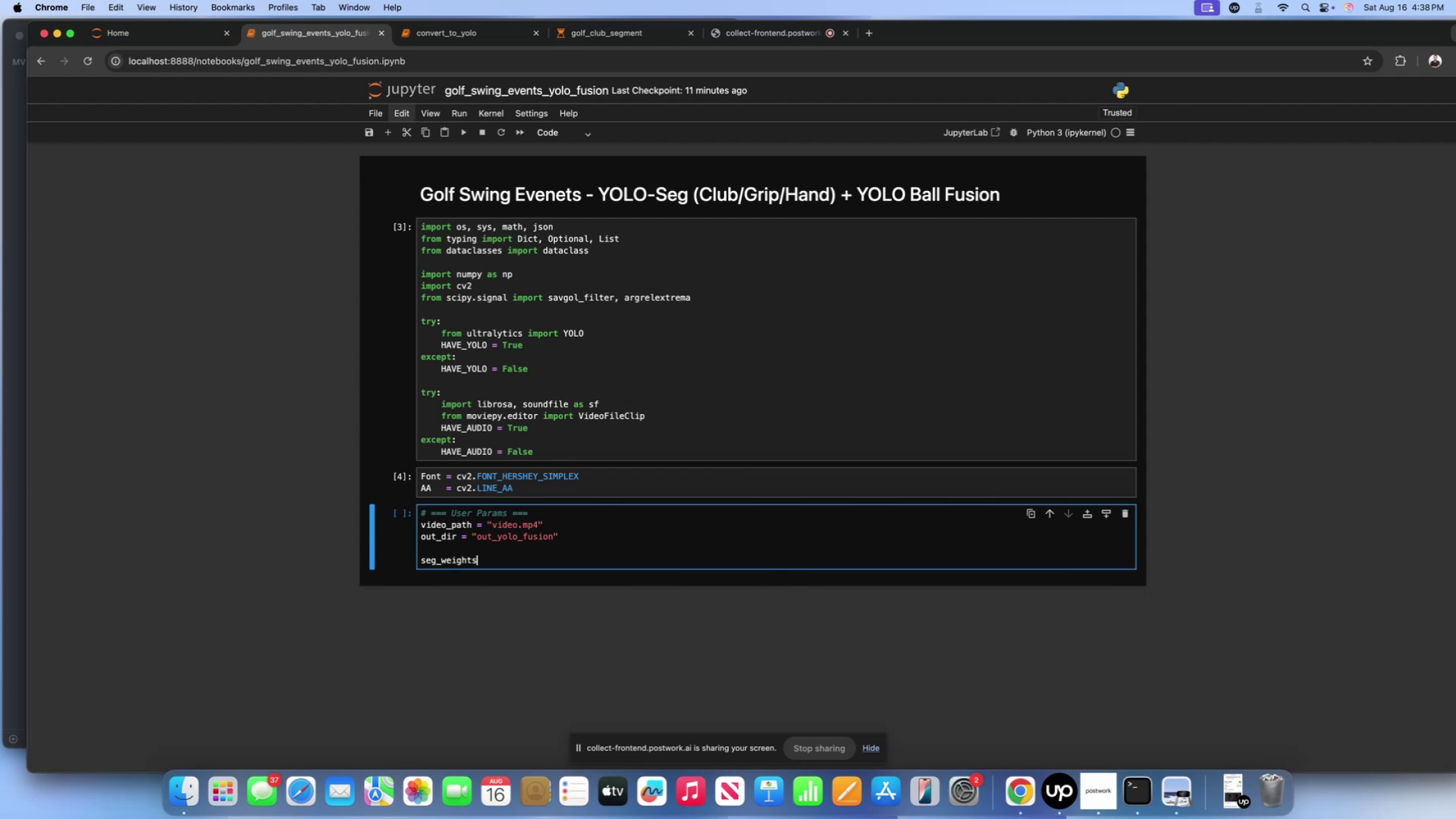 
wait(5.62)
 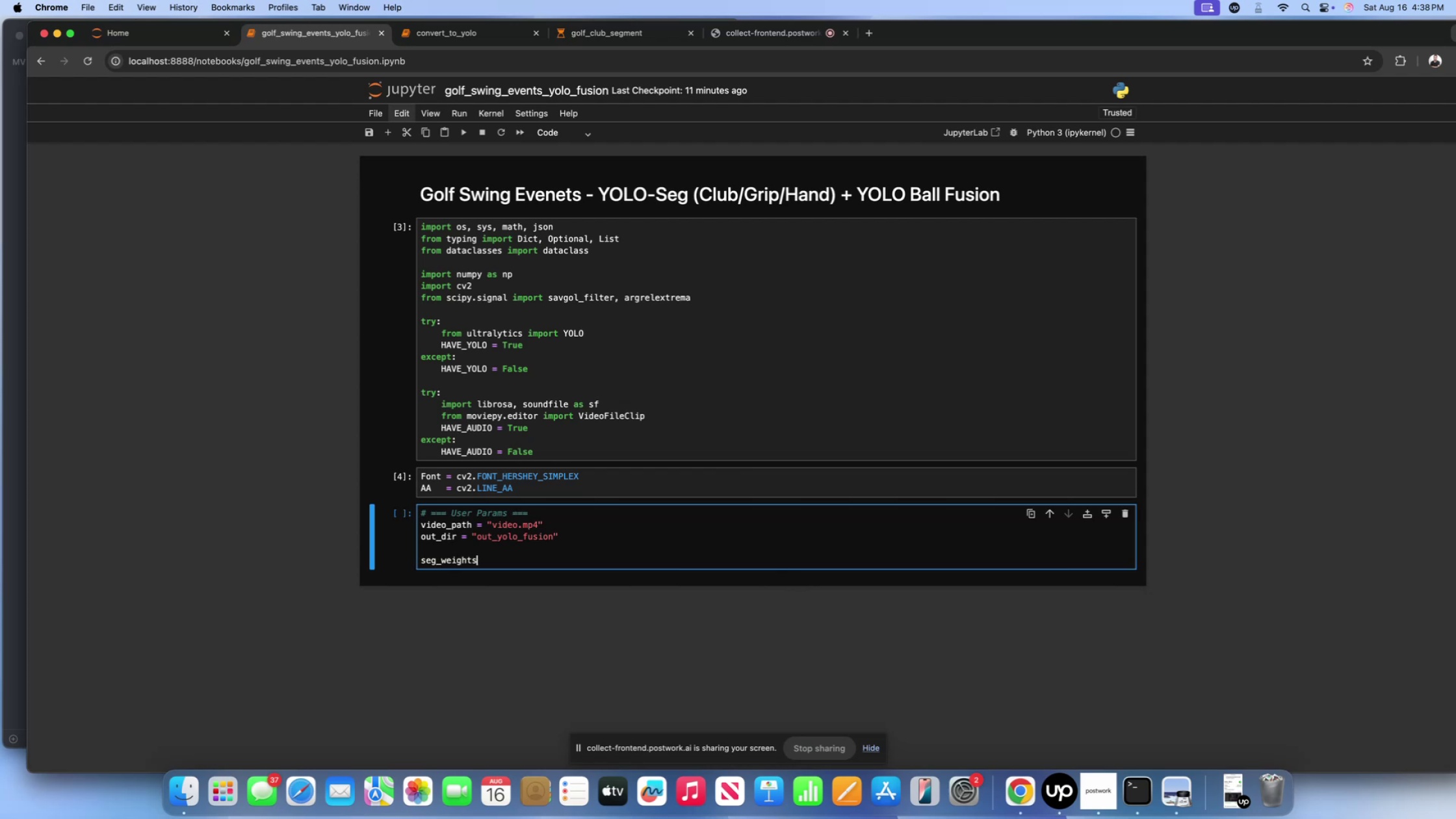 
key(Space)
 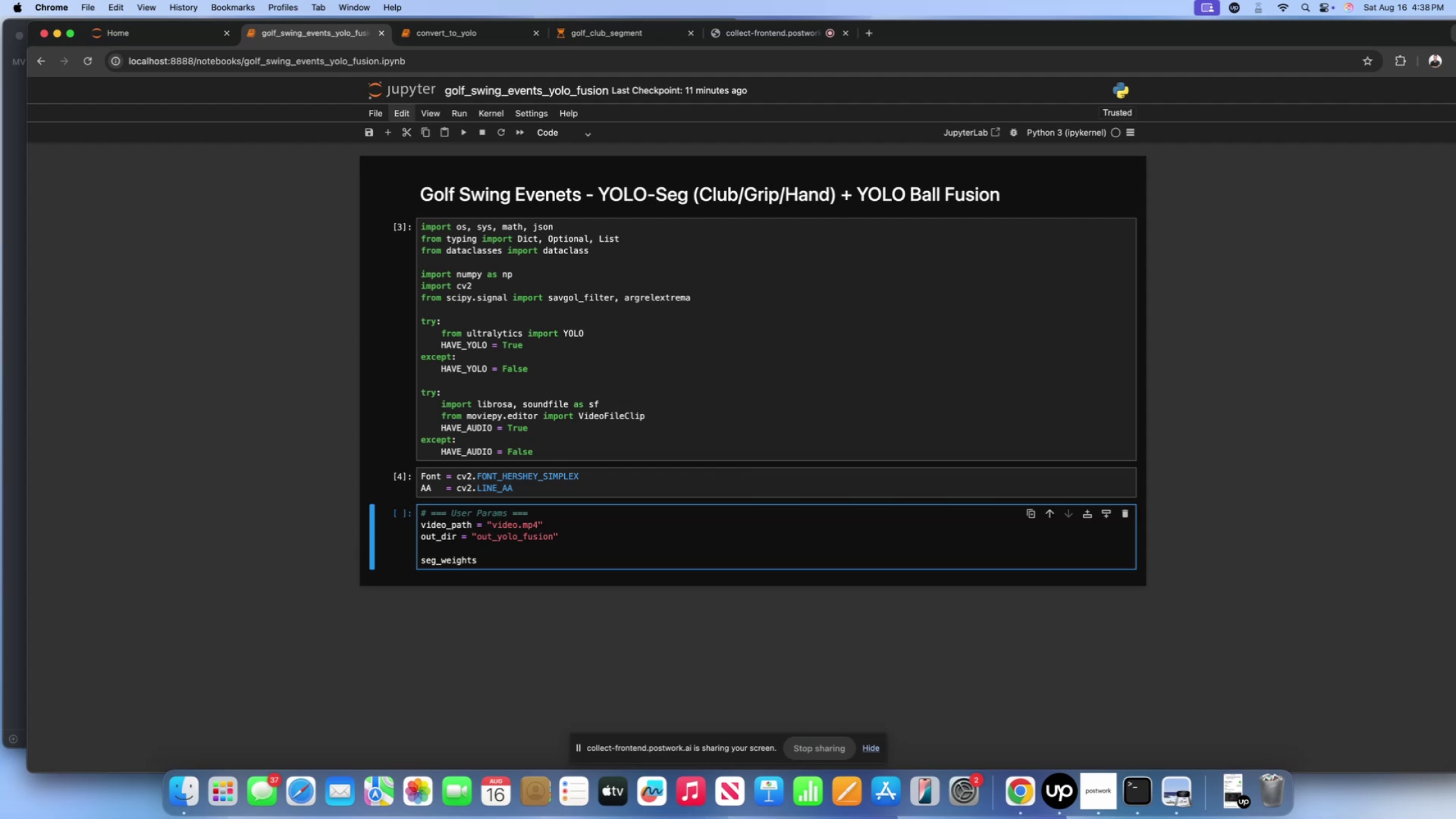 
key(Equal)
 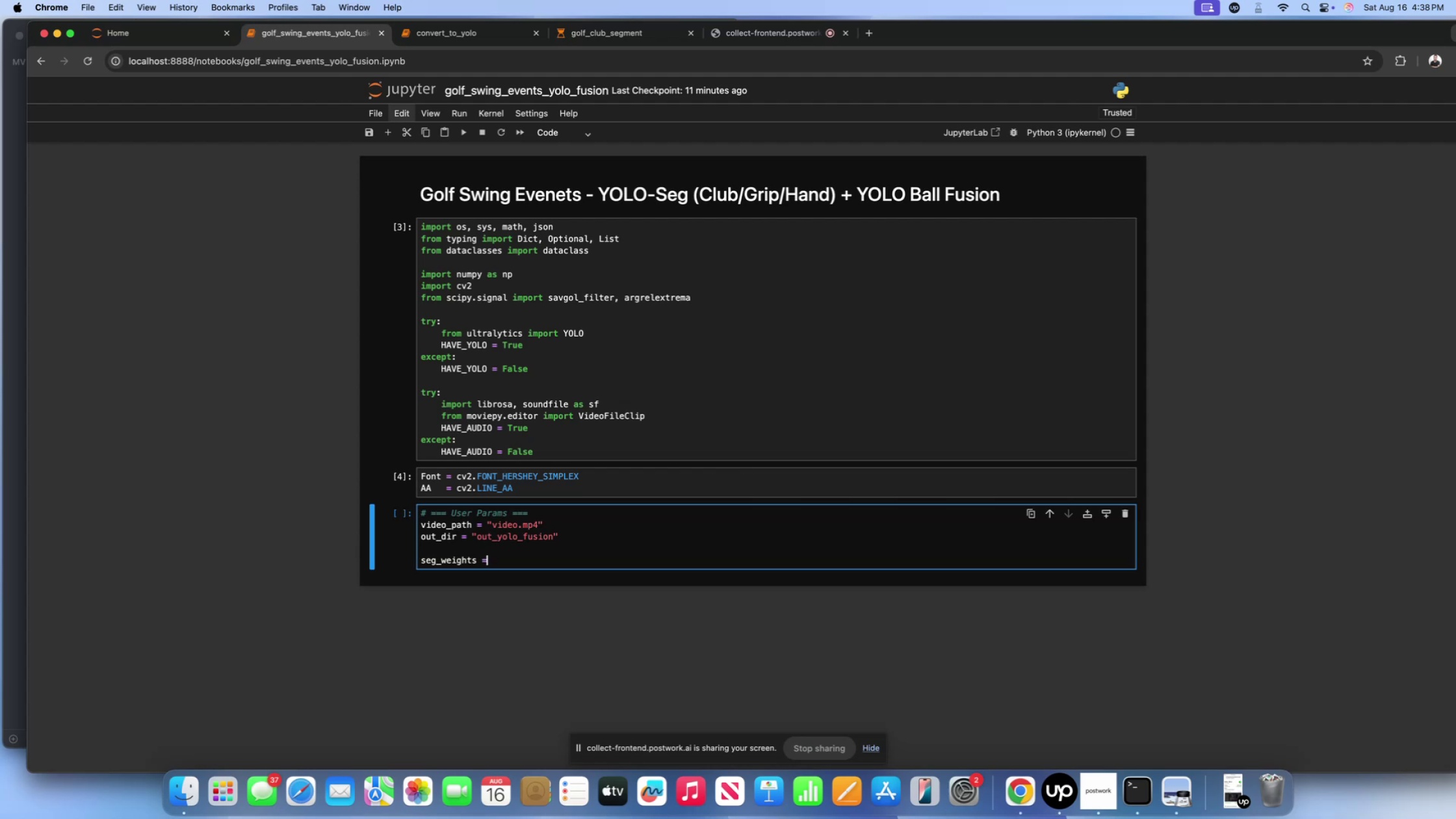 
key(Space)
 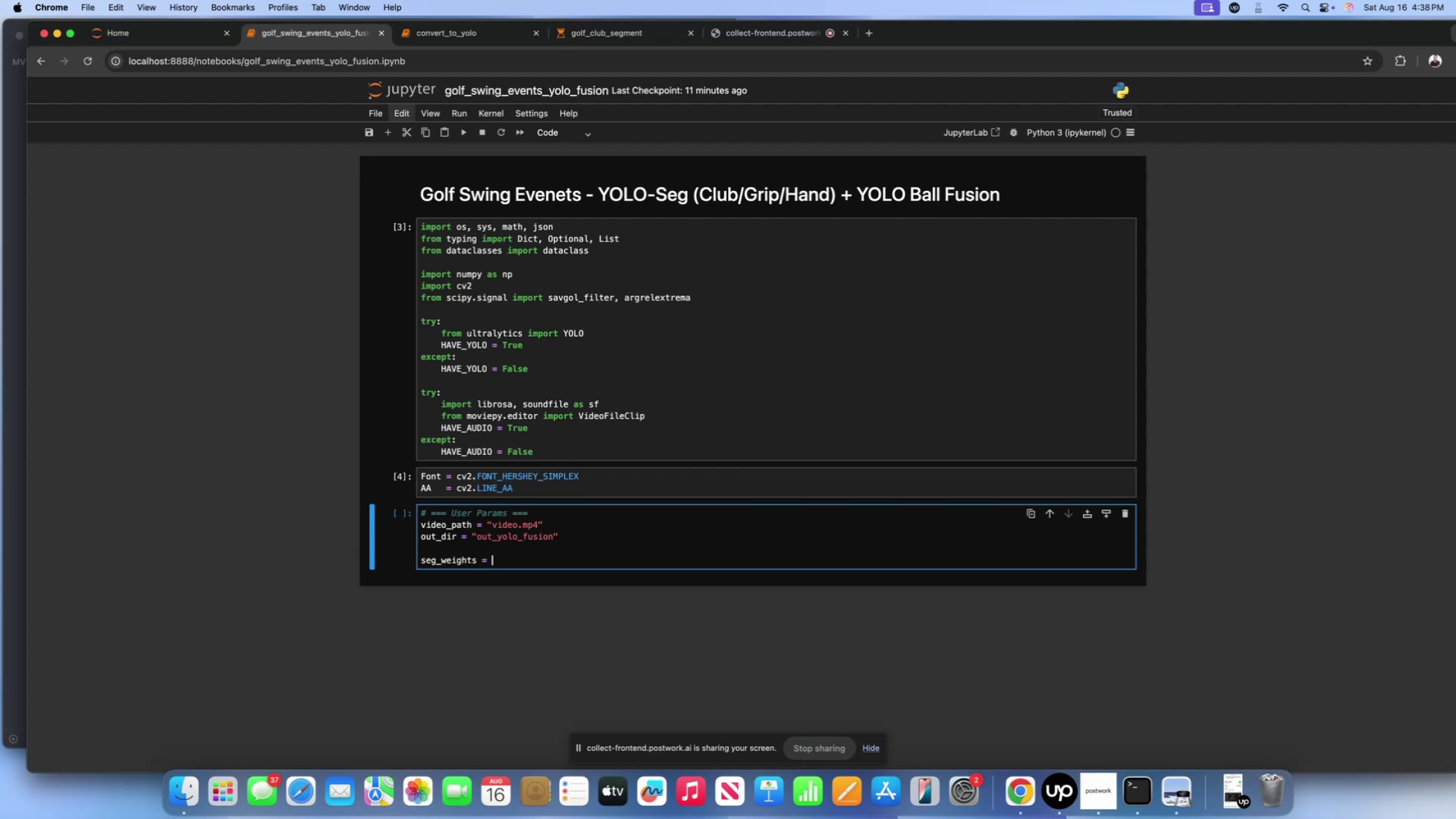 
key(Shift+Quote)
 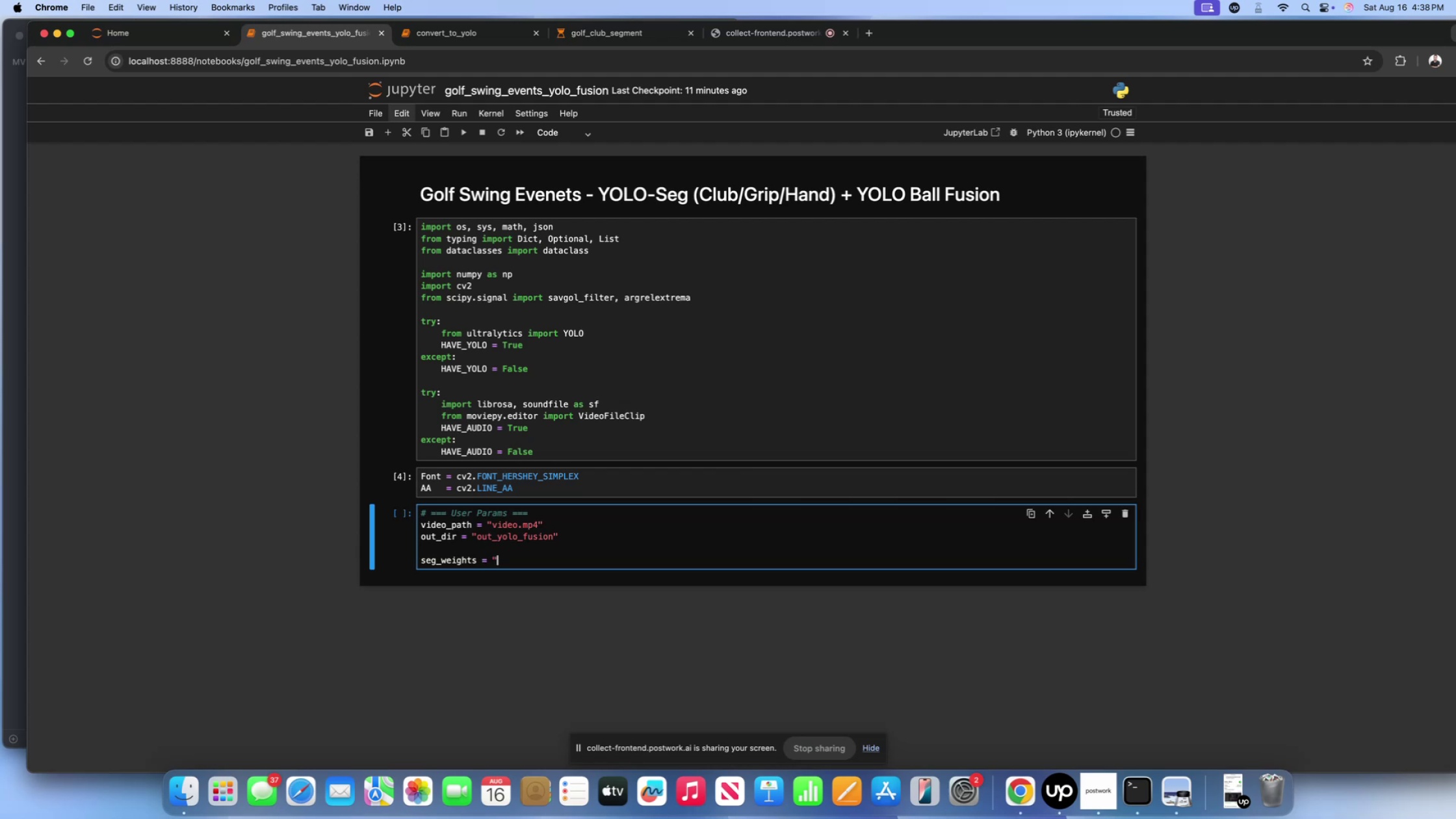 
key(Shift+ShiftLeft)
 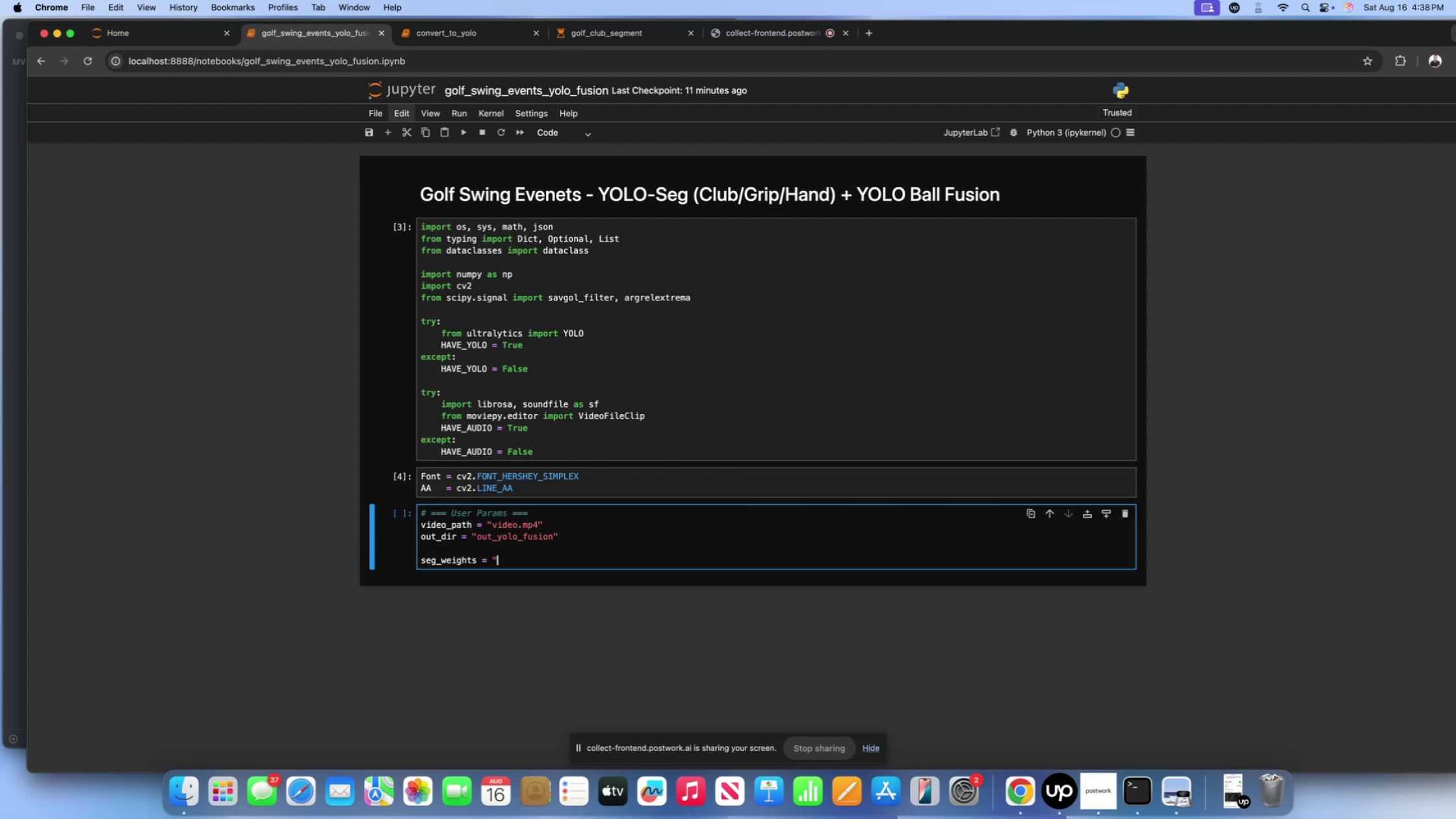 
key(Shift+Quote)
 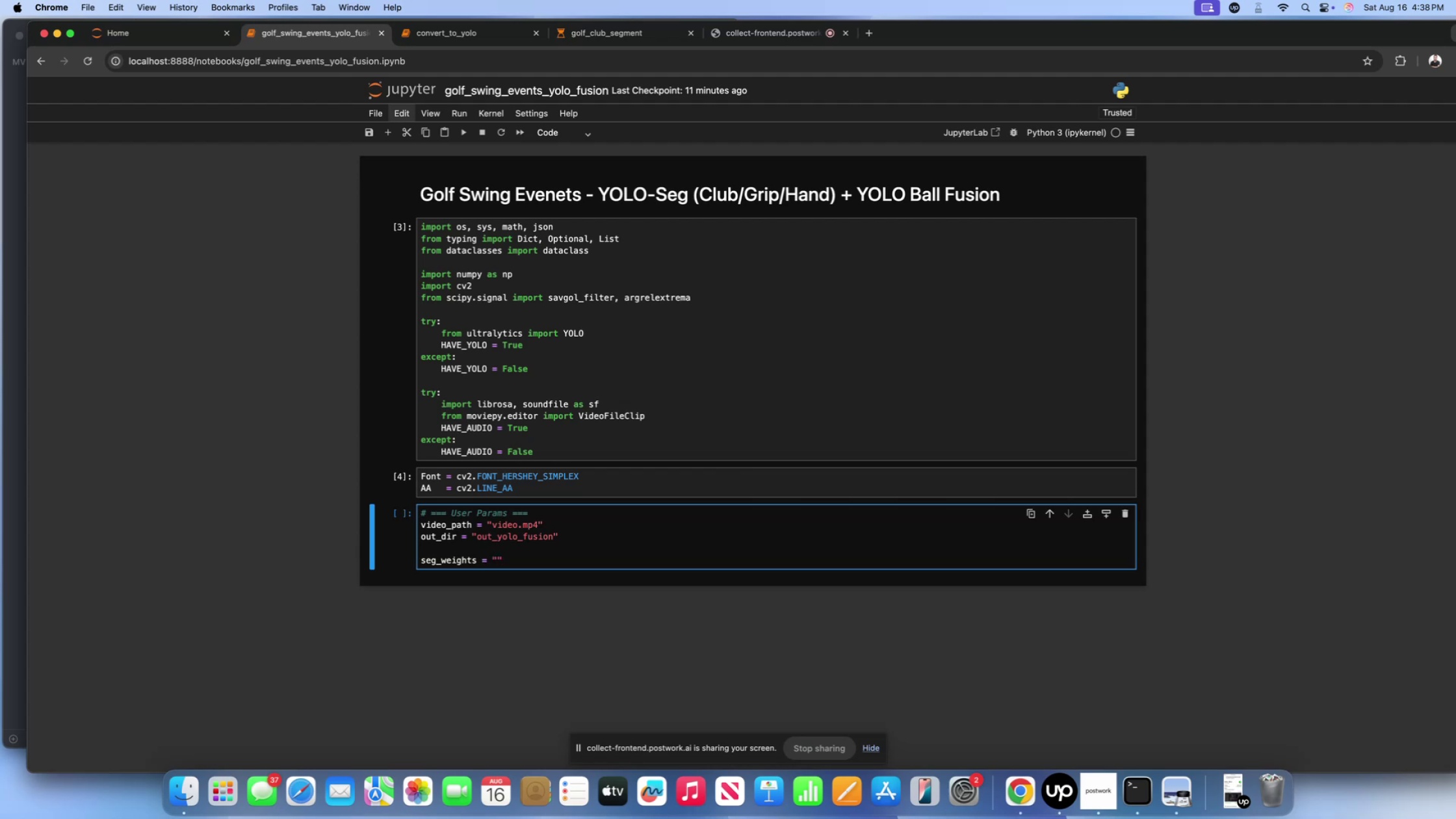 
key(ArrowLeft)
 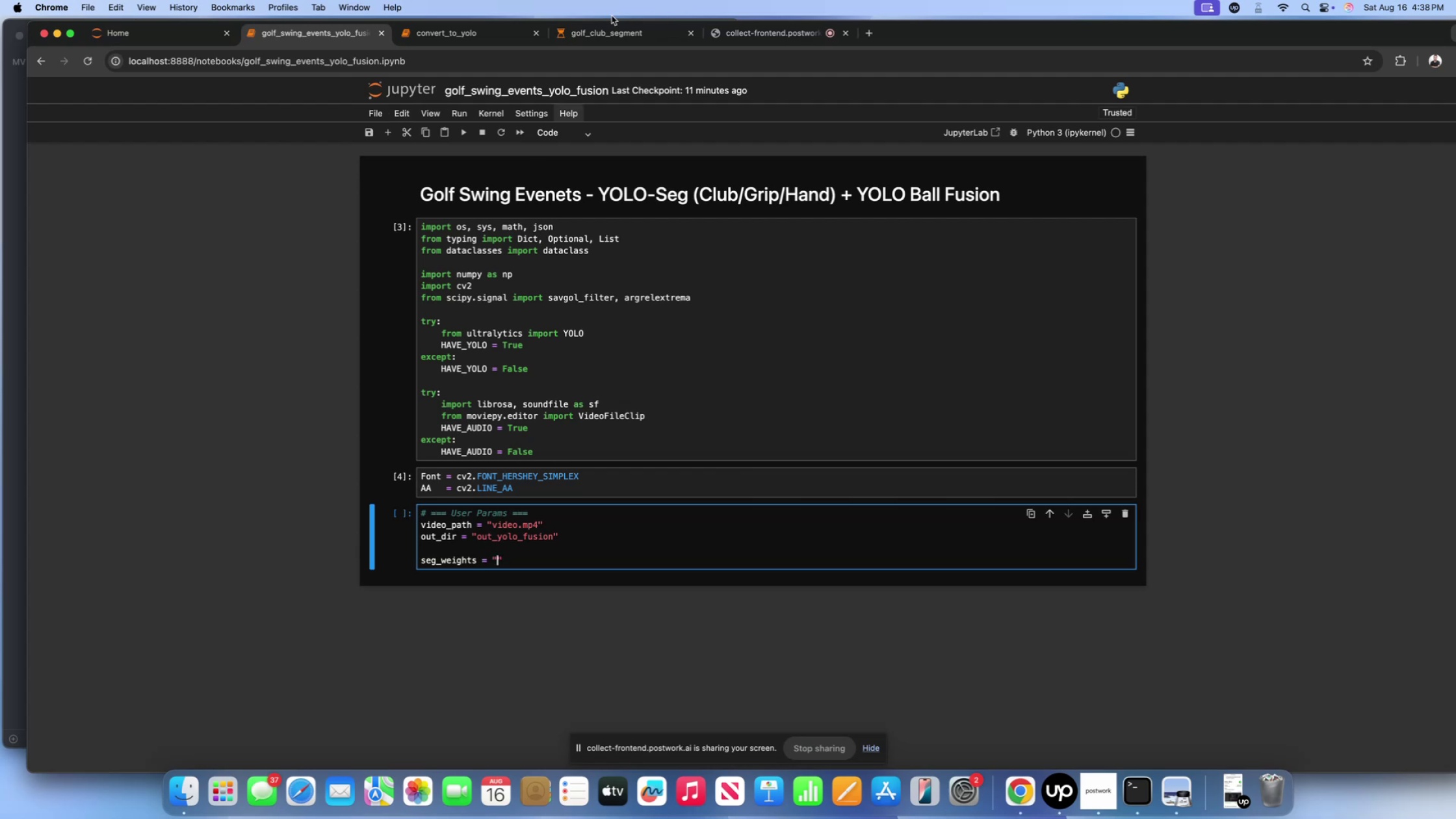 
left_click([454, 38])
 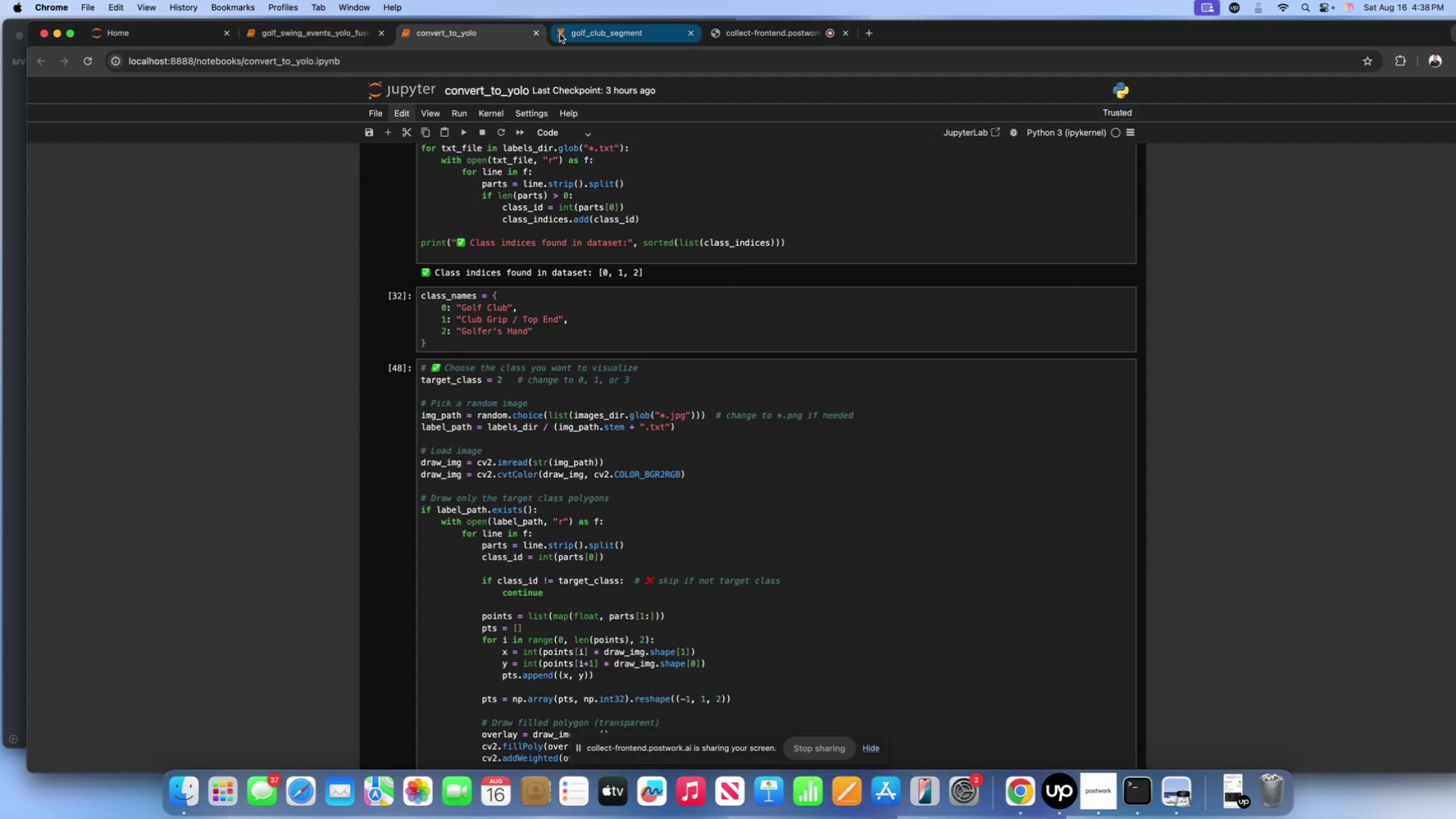 
left_click([563, 34])
 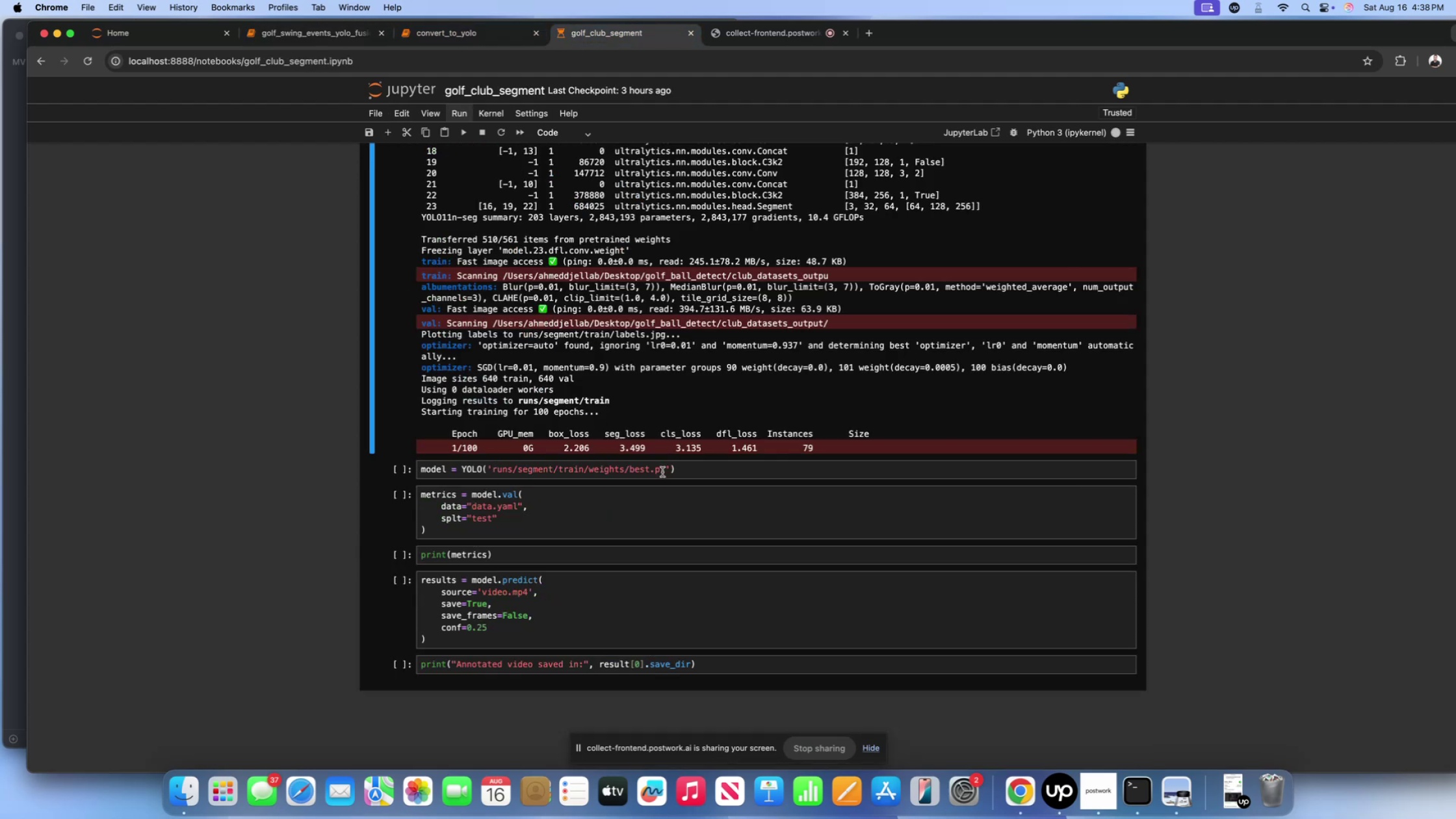 
left_click_drag(start_coordinate=[664, 469], to_coordinate=[493, 468])
 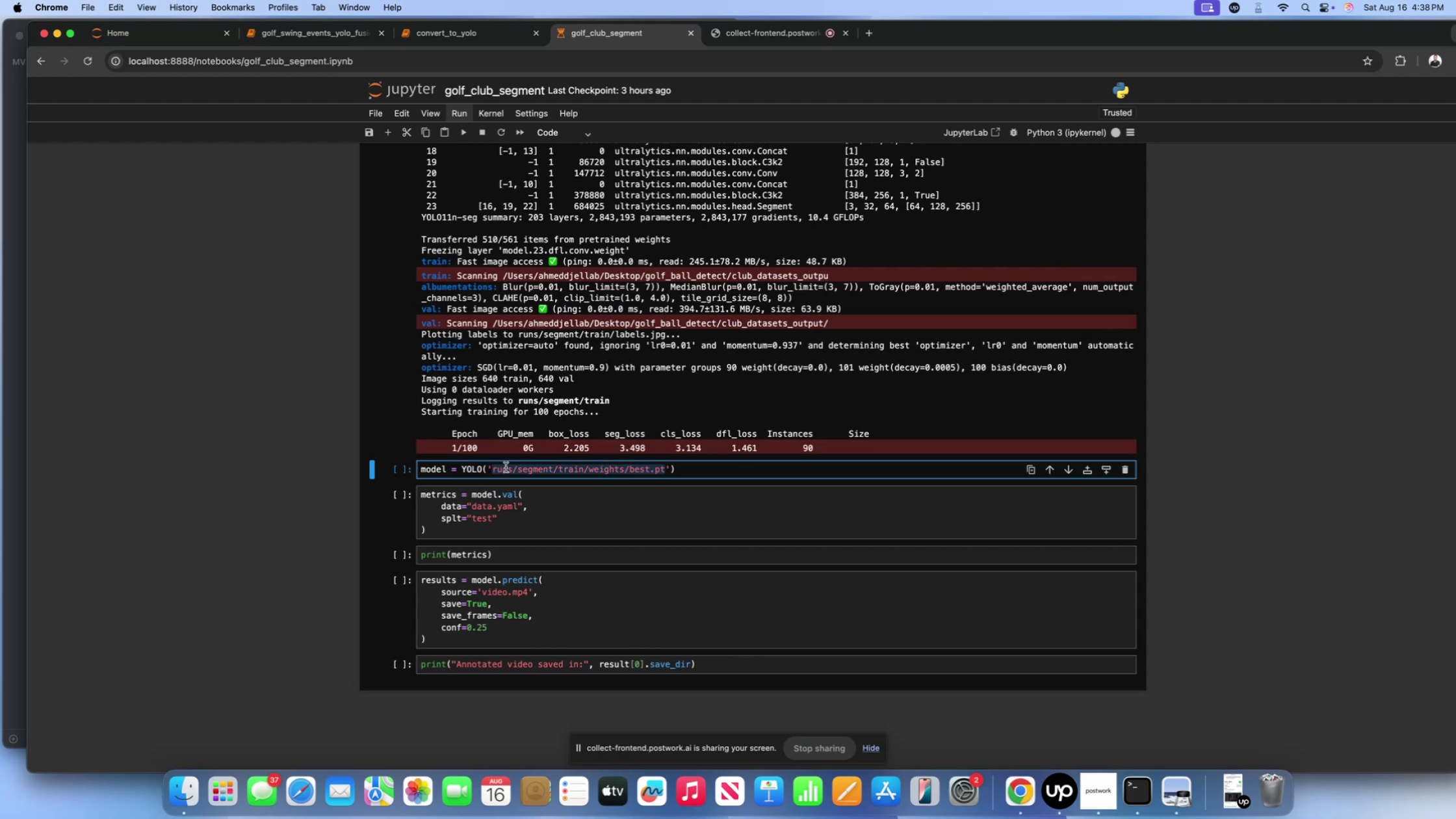 
key(Meta+CommandLeft)
 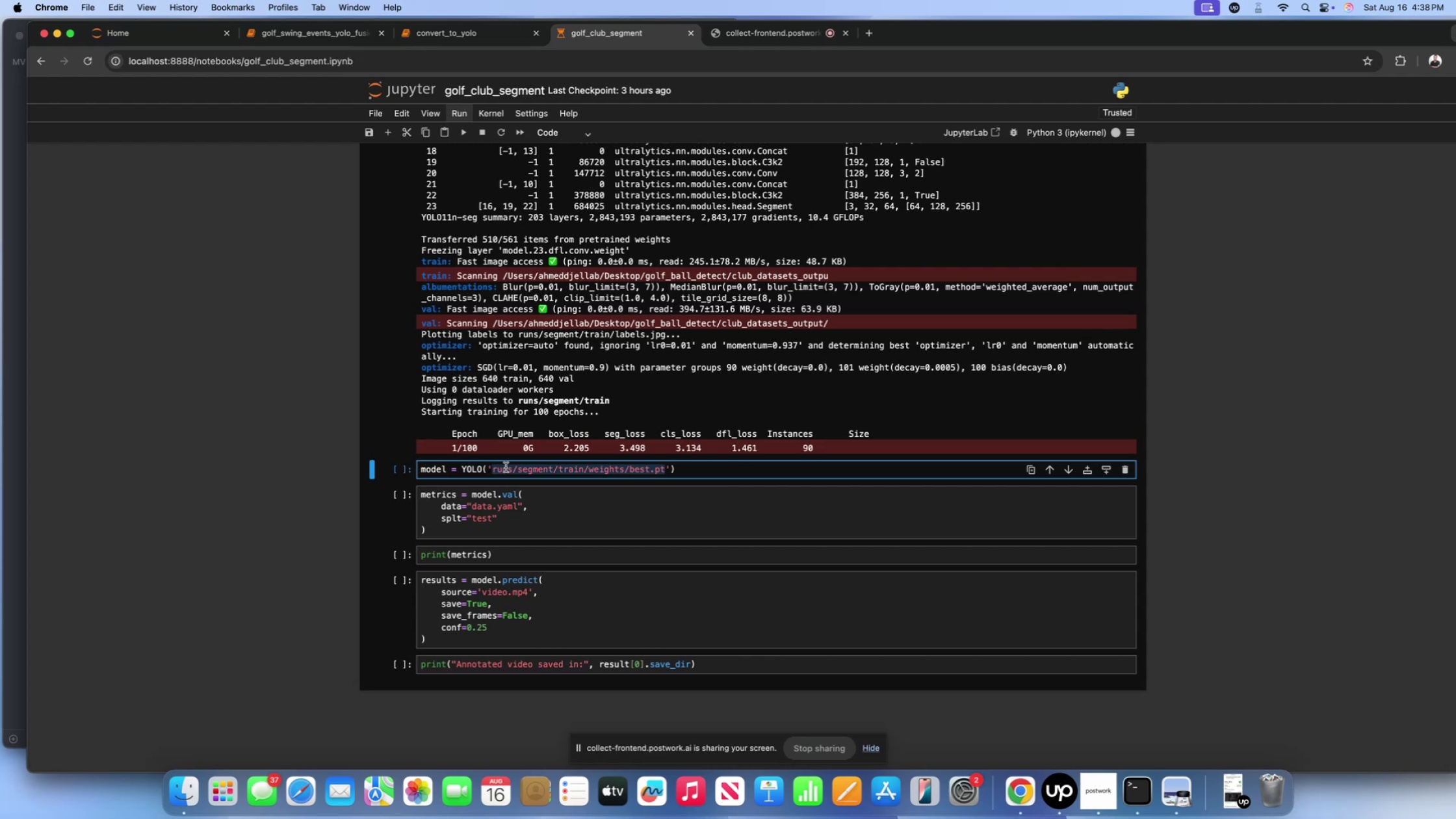 
key(Meta+C)
 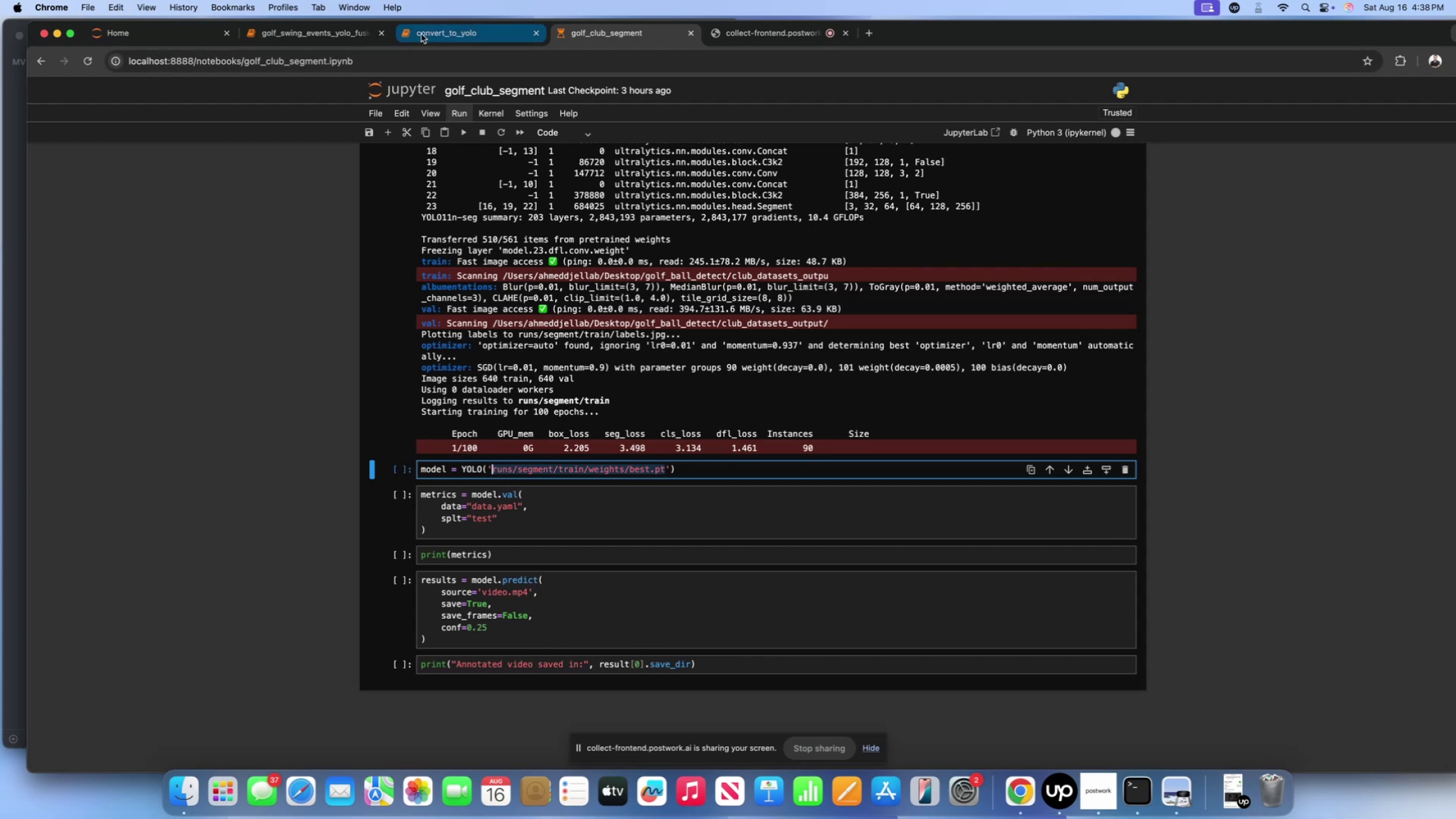 
double_click([310, 33])
 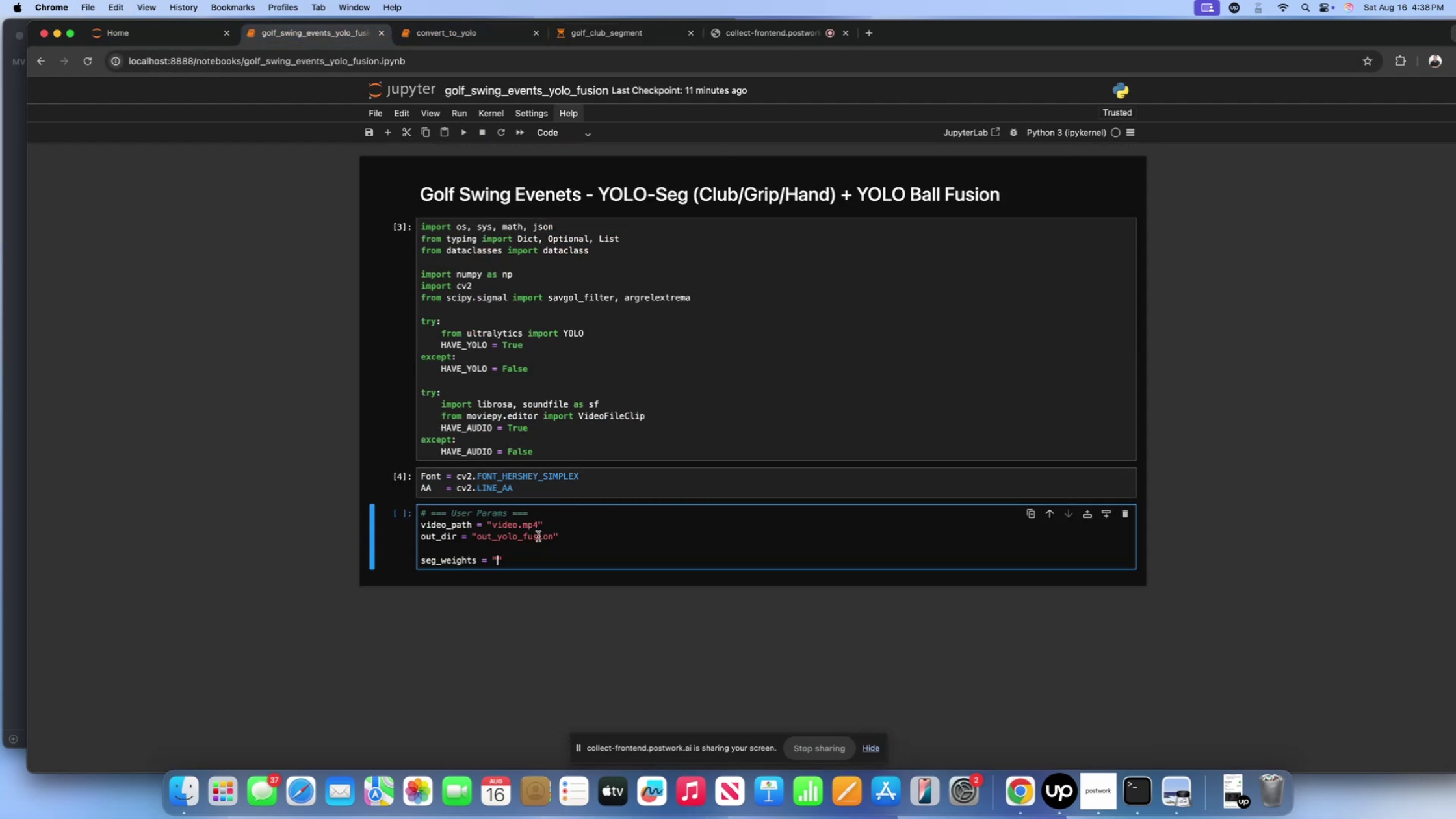 
key(Meta+V)
 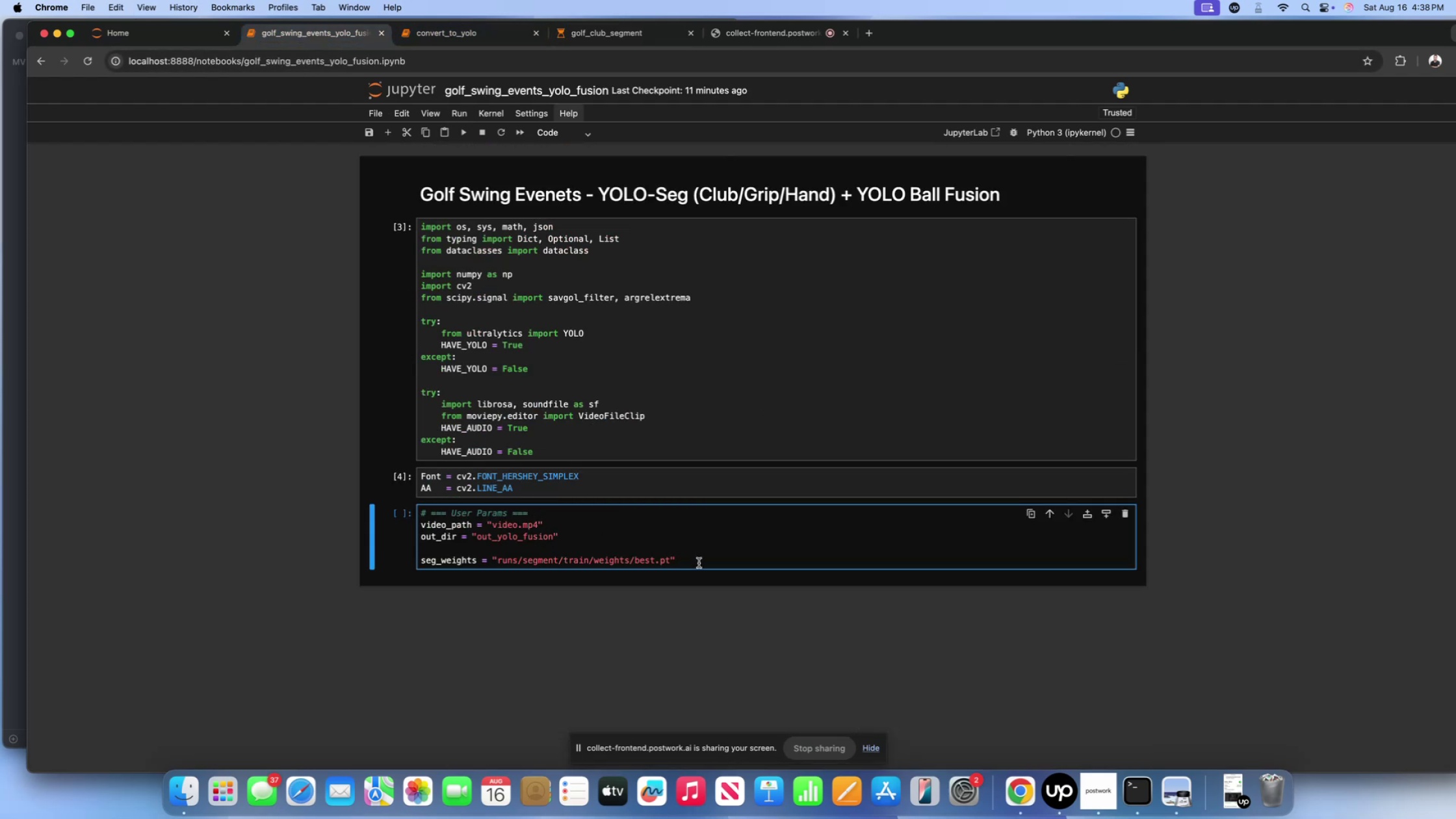 
left_click([699, 563])
 